 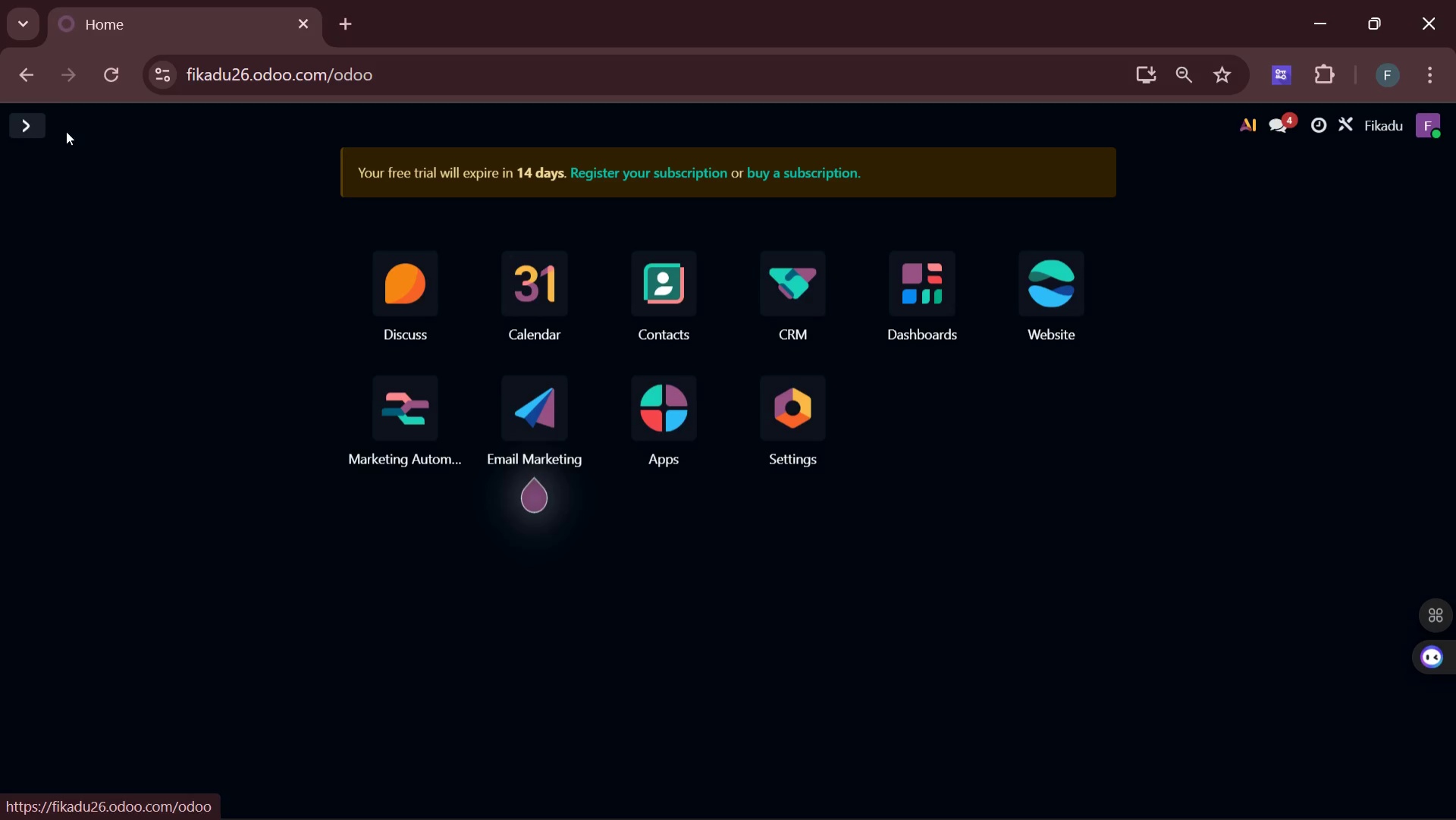 
left_click([779, 302])
 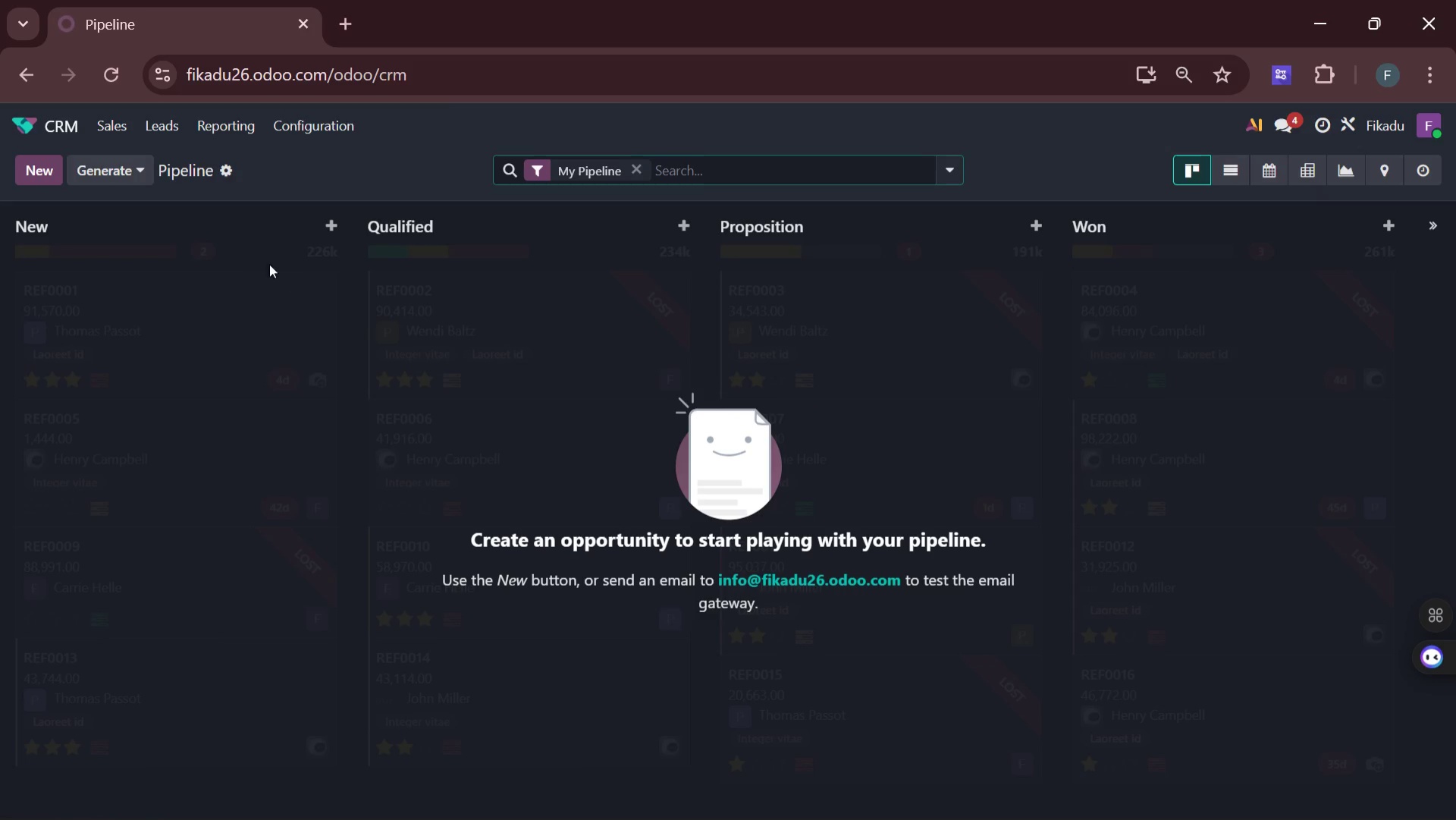 
mouse_move([157, 185])
 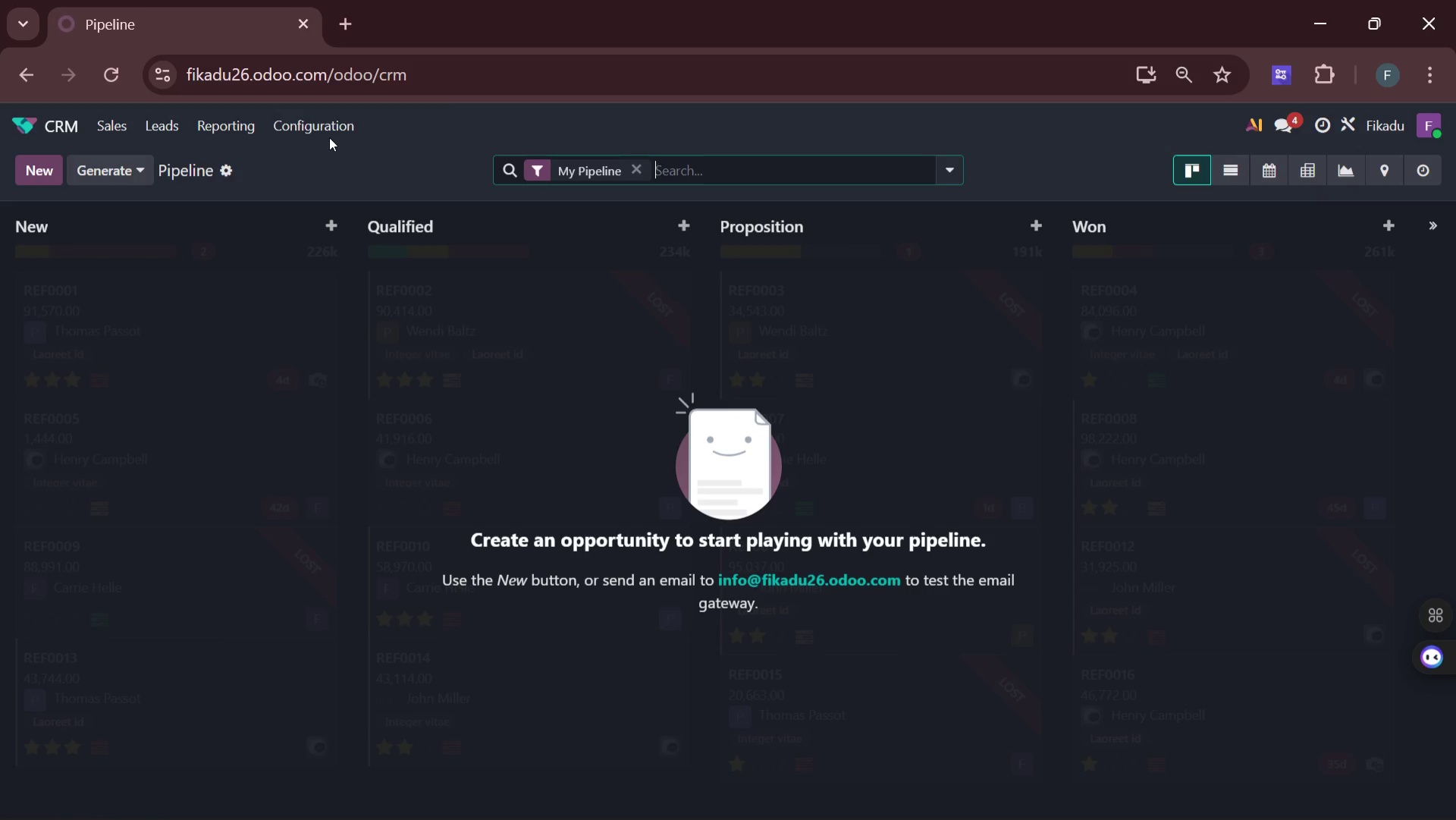 
left_click([329, 137])
 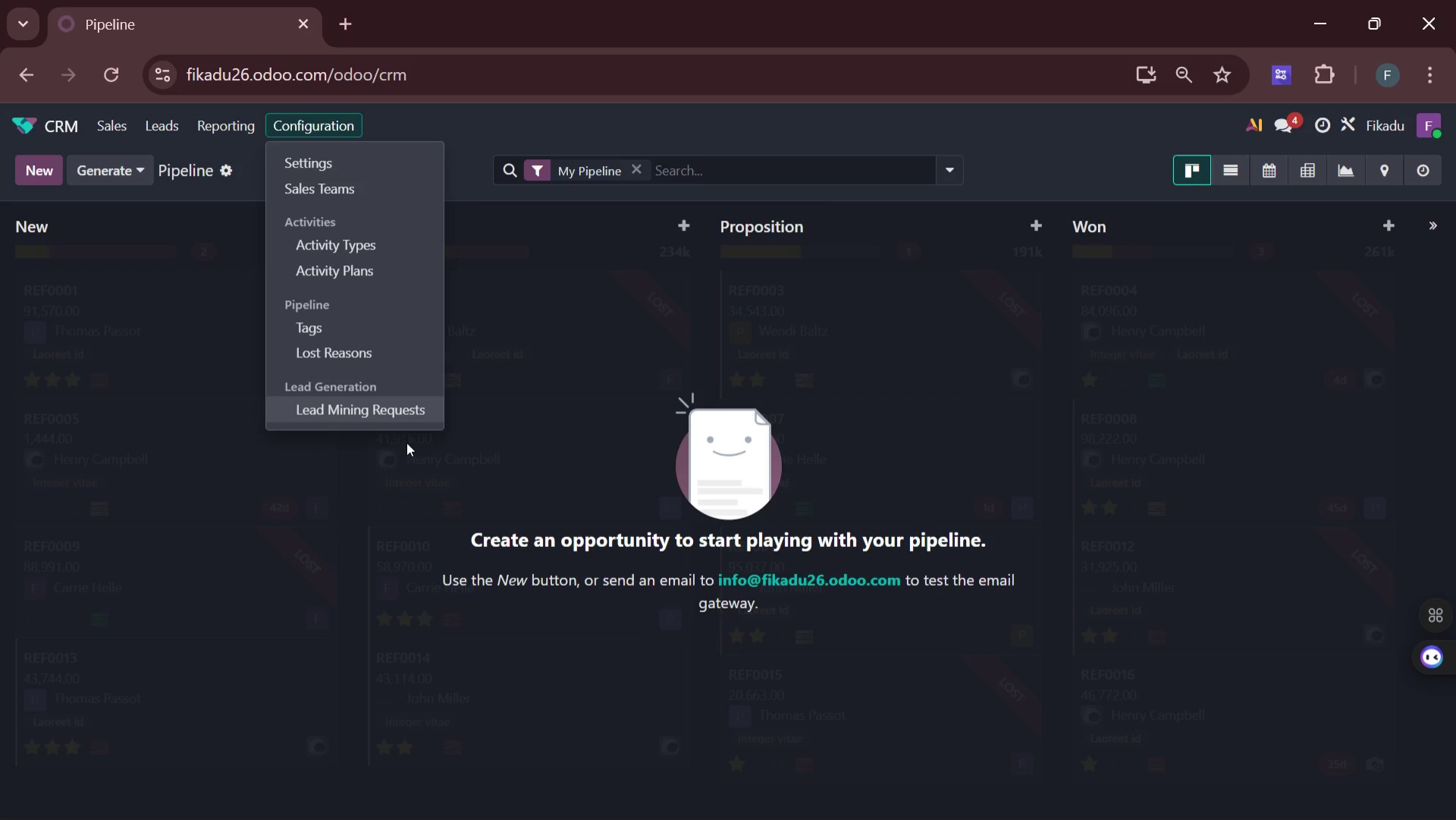 
left_click([389, 420])
 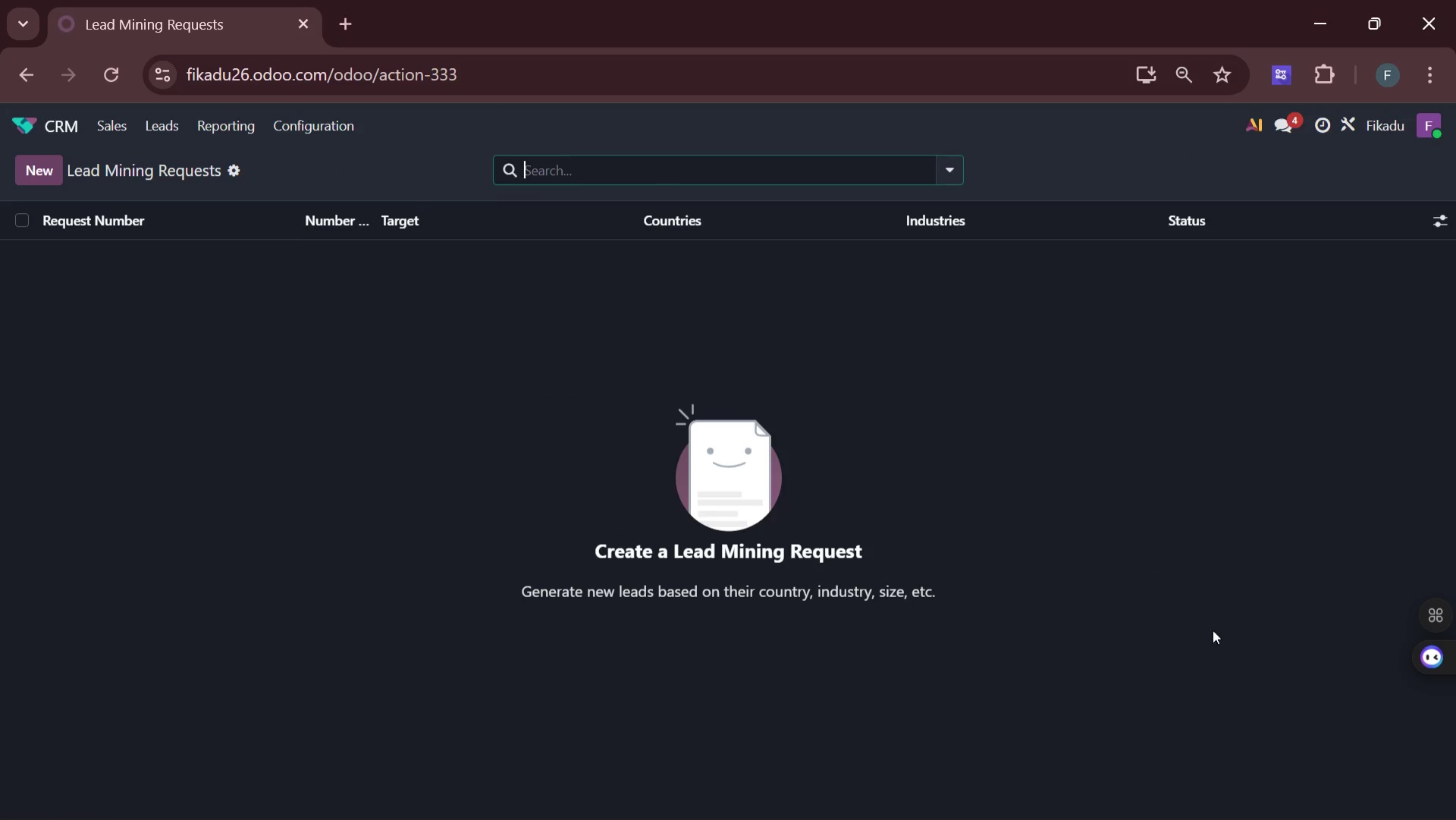 
left_click([26, 175])
 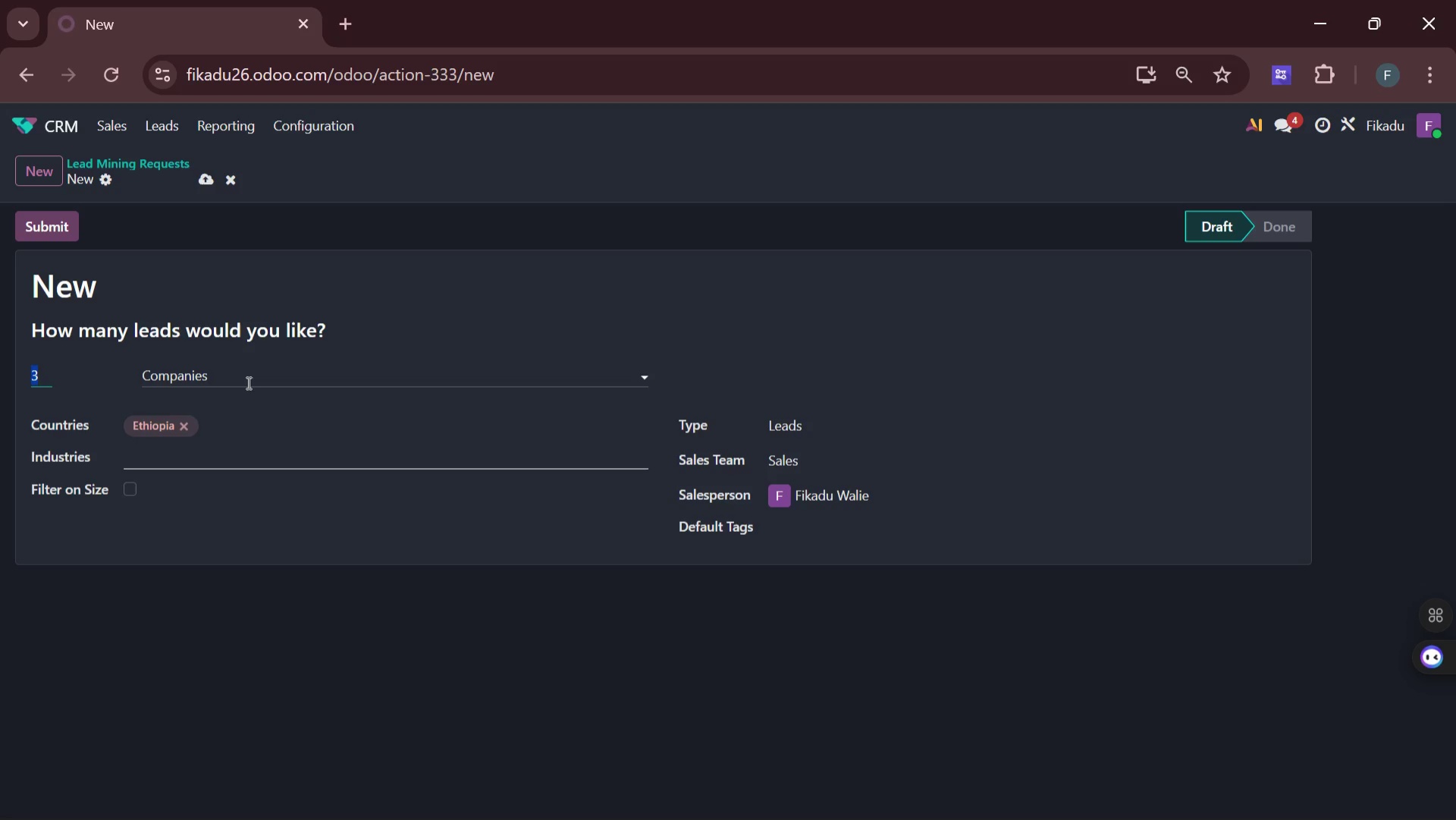 
wait(15.94)
 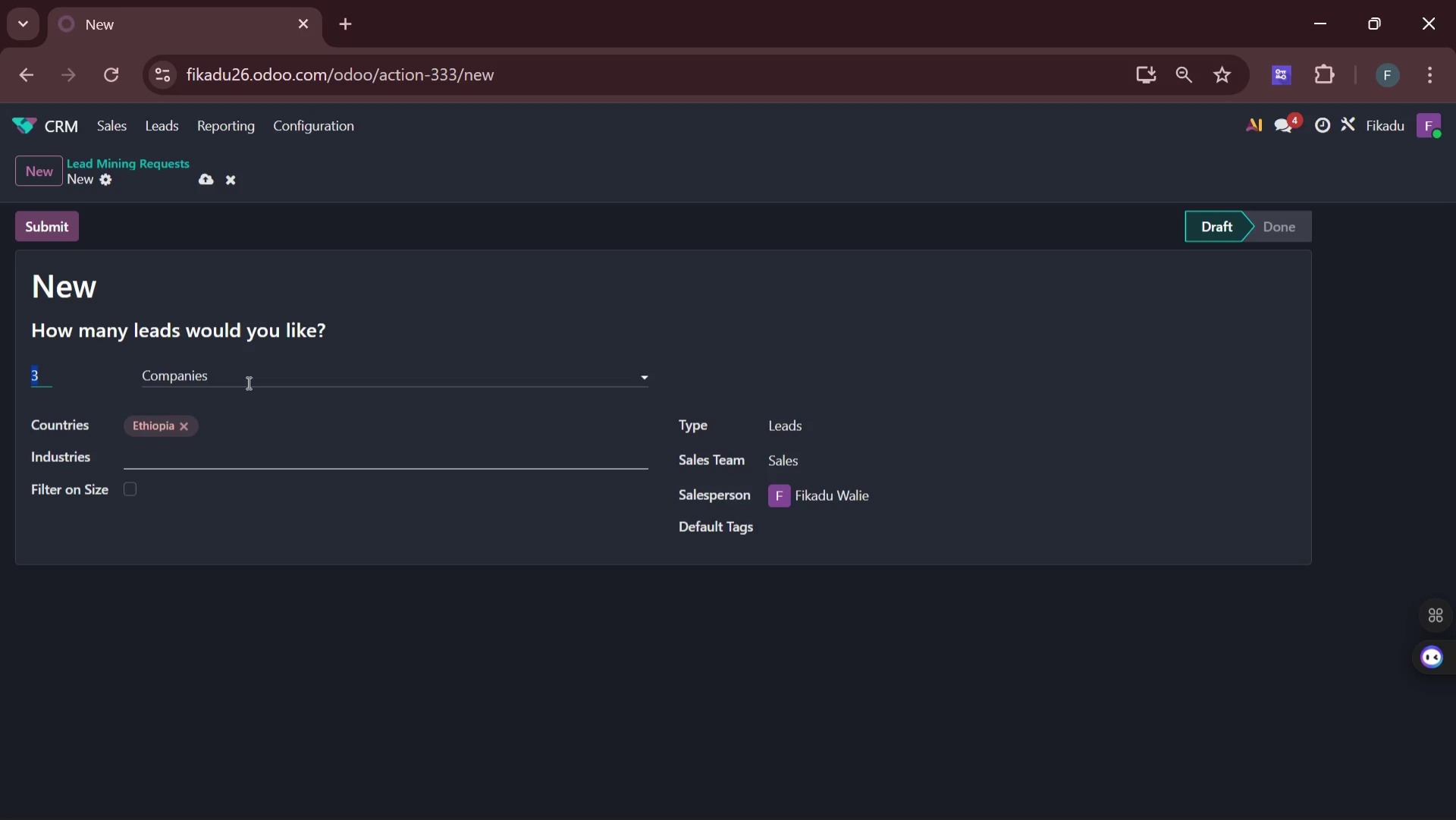 
left_click([234, 371])
 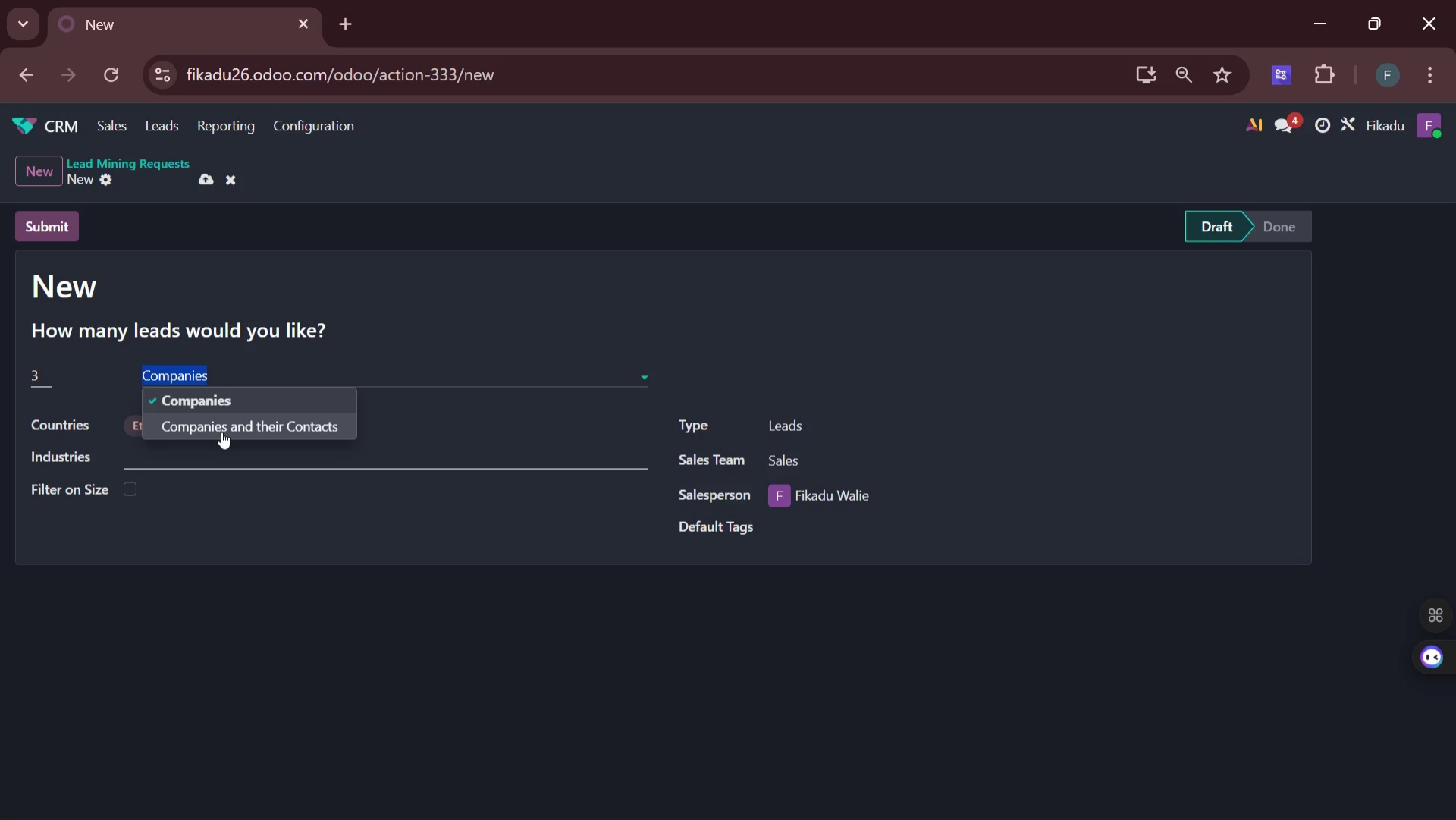 
wait(10.16)
 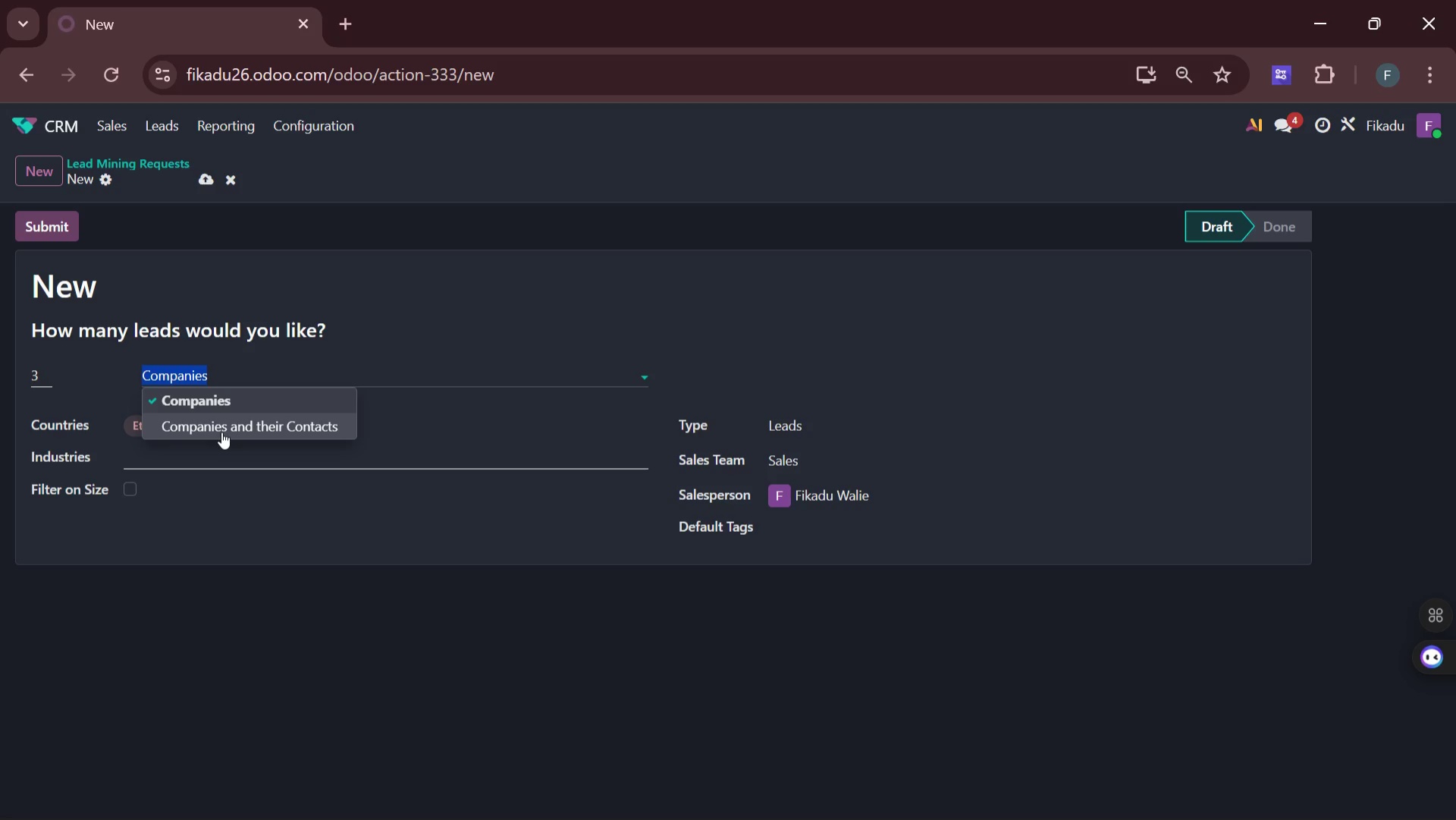 
left_click([335, 377])
 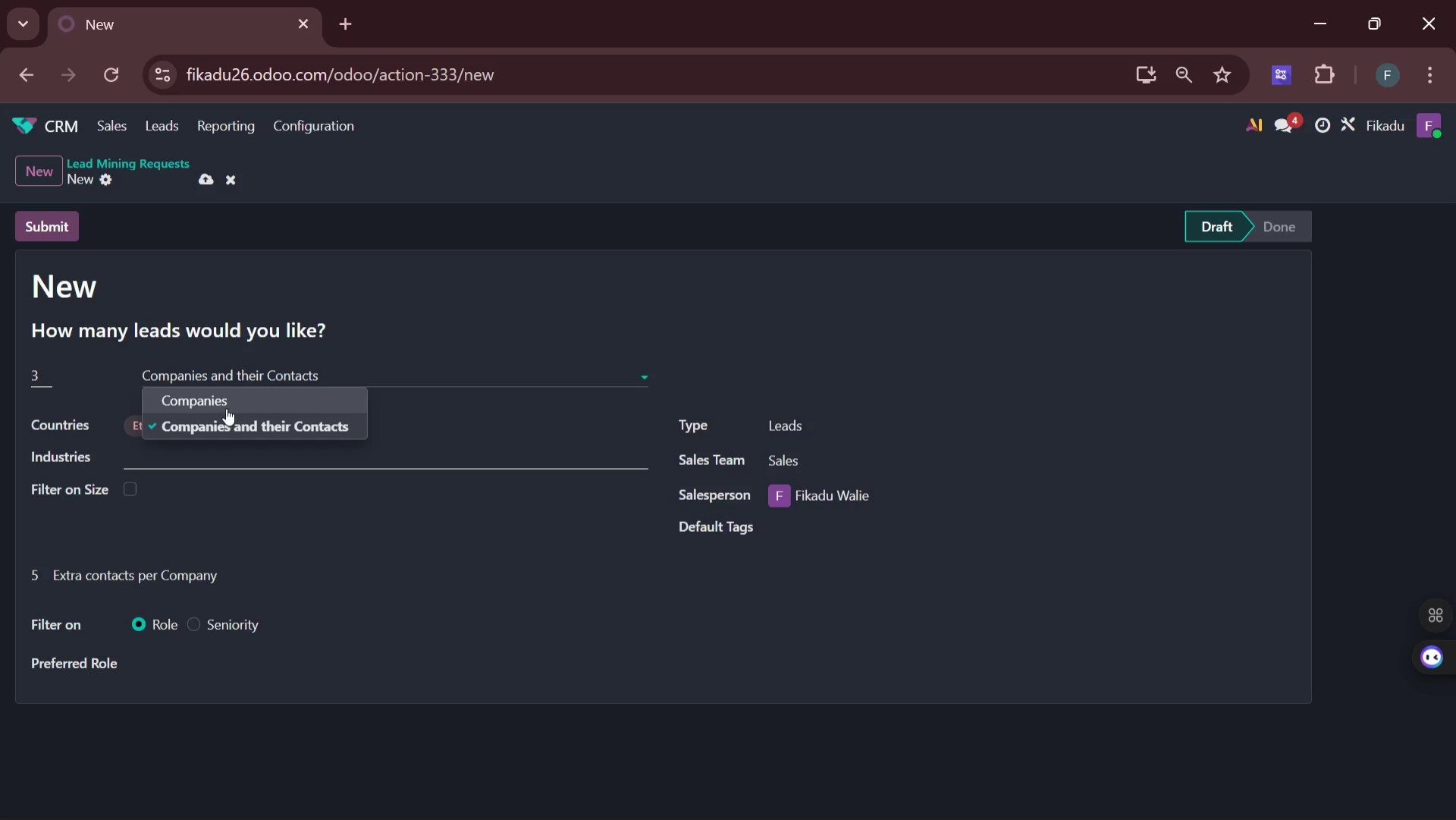 
left_click([226, 407])
 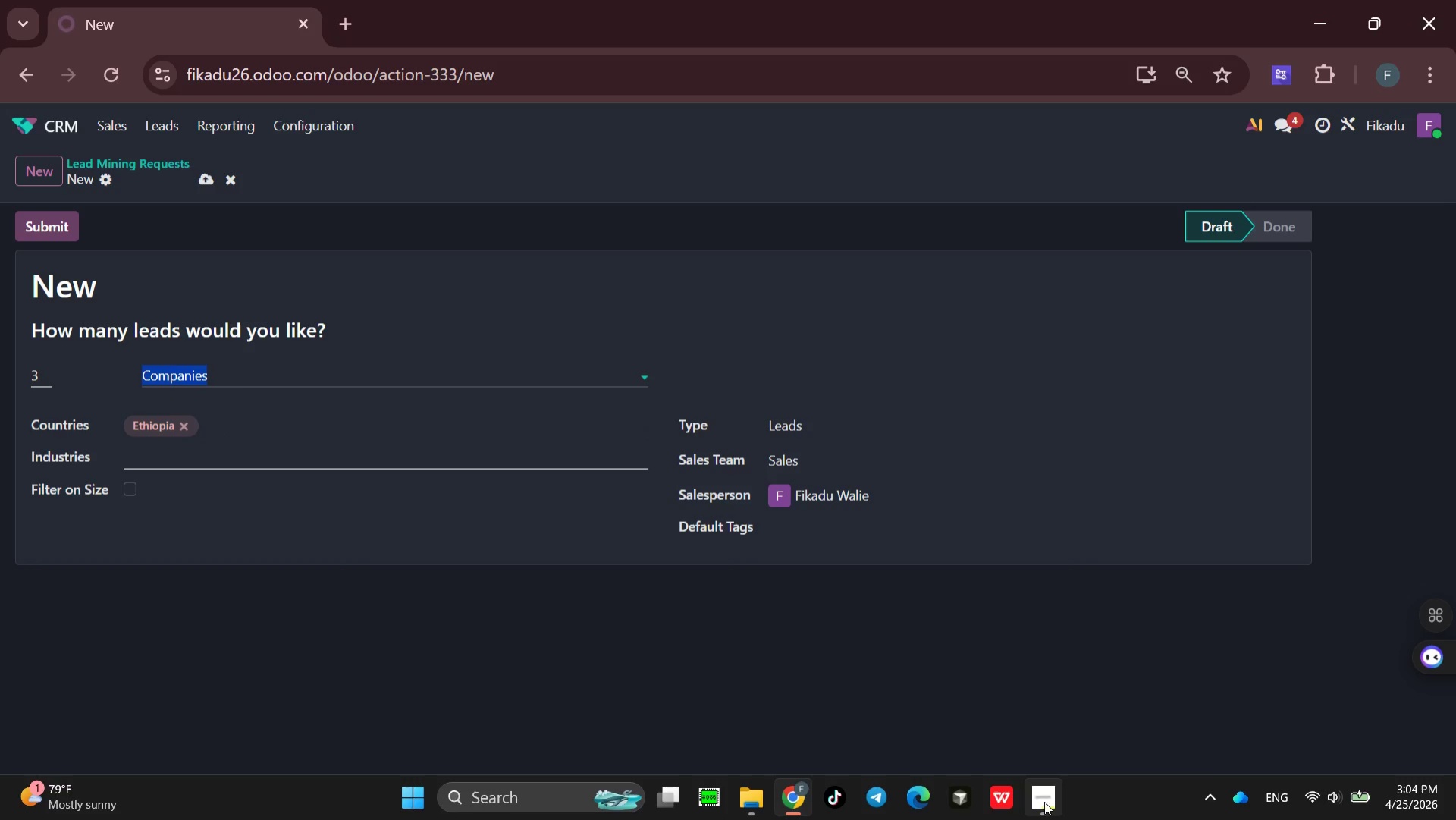 
wait(12.59)
 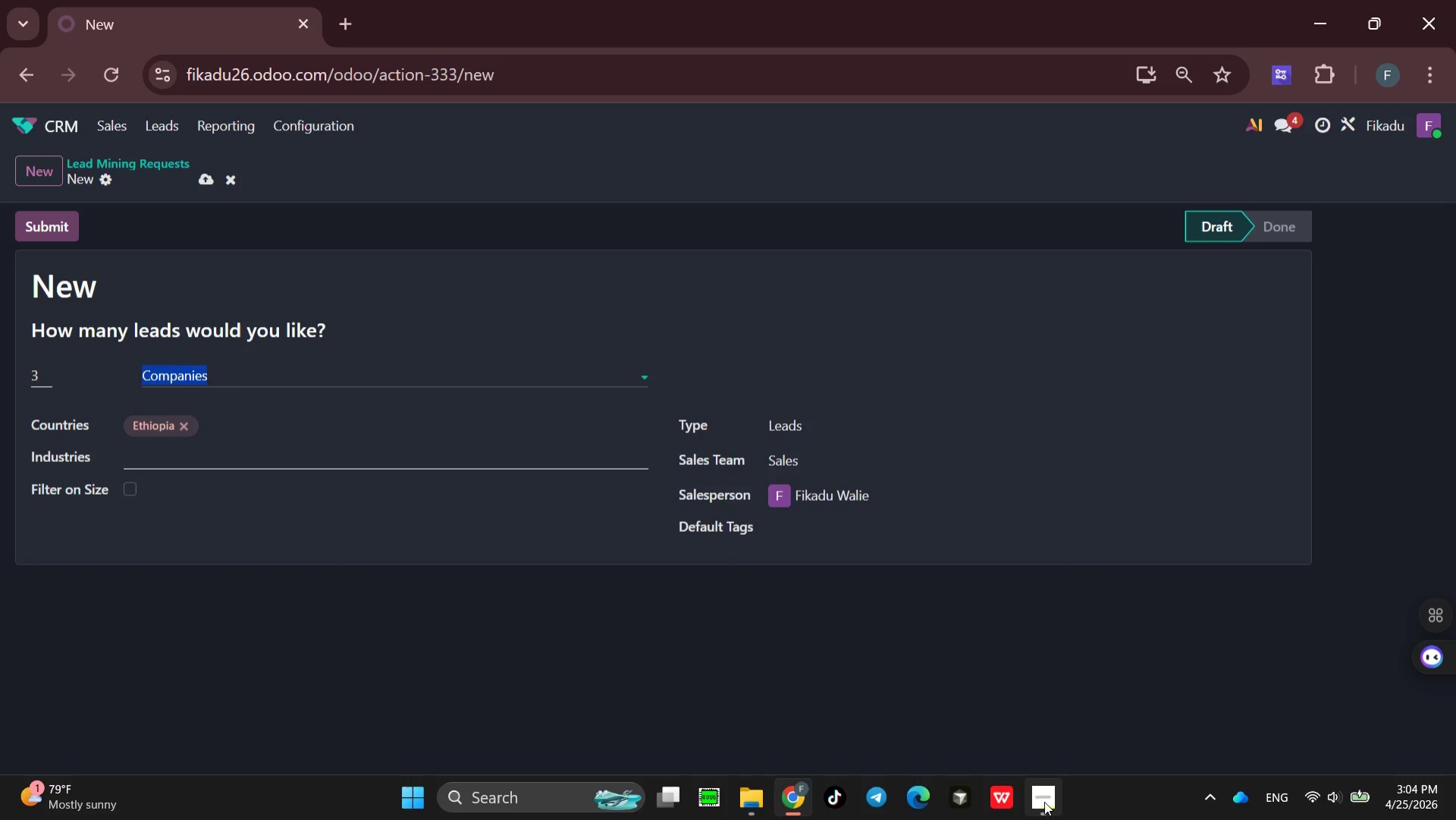 
left_click([58, 128])
 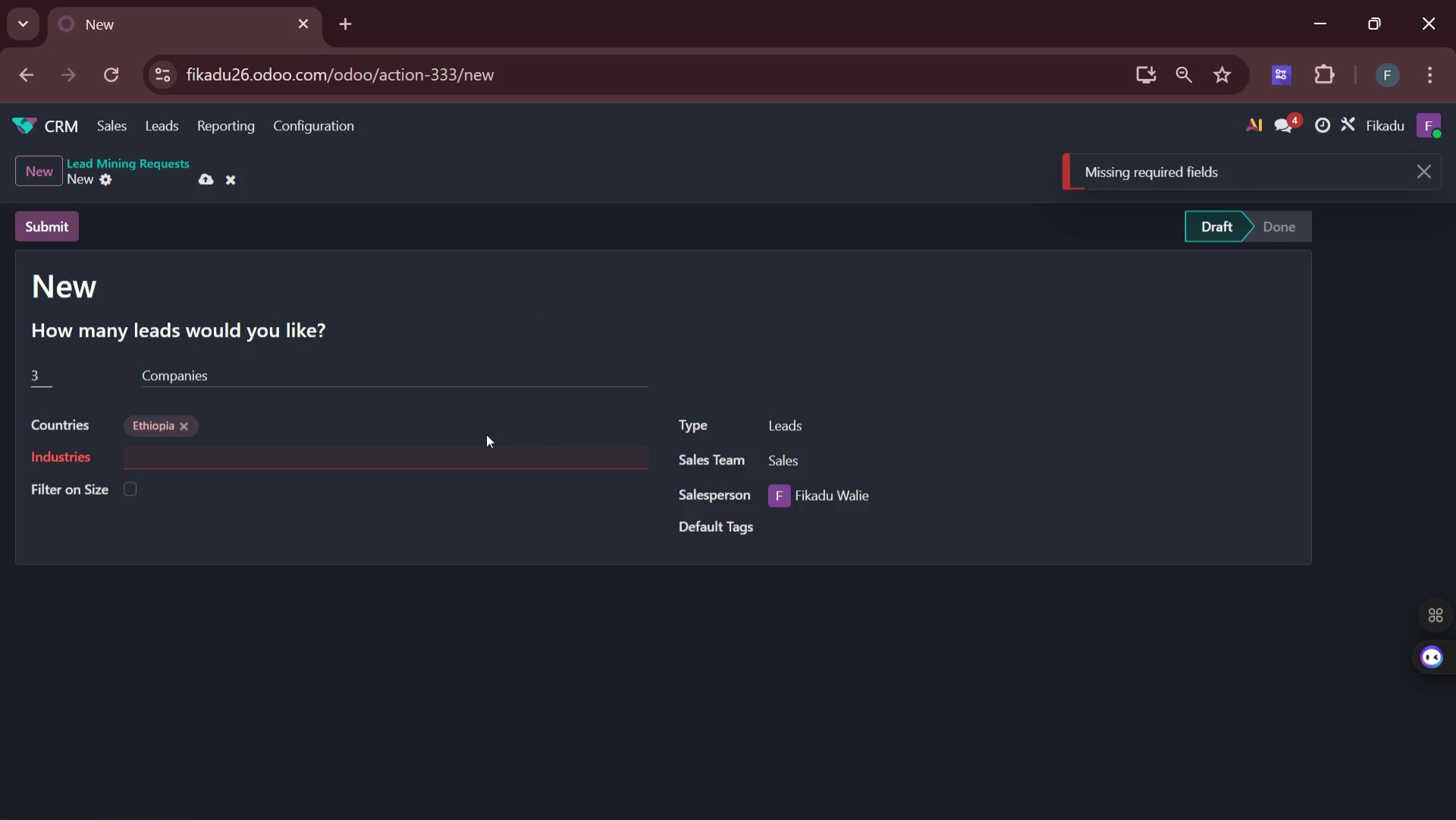 
wait(5.3)
 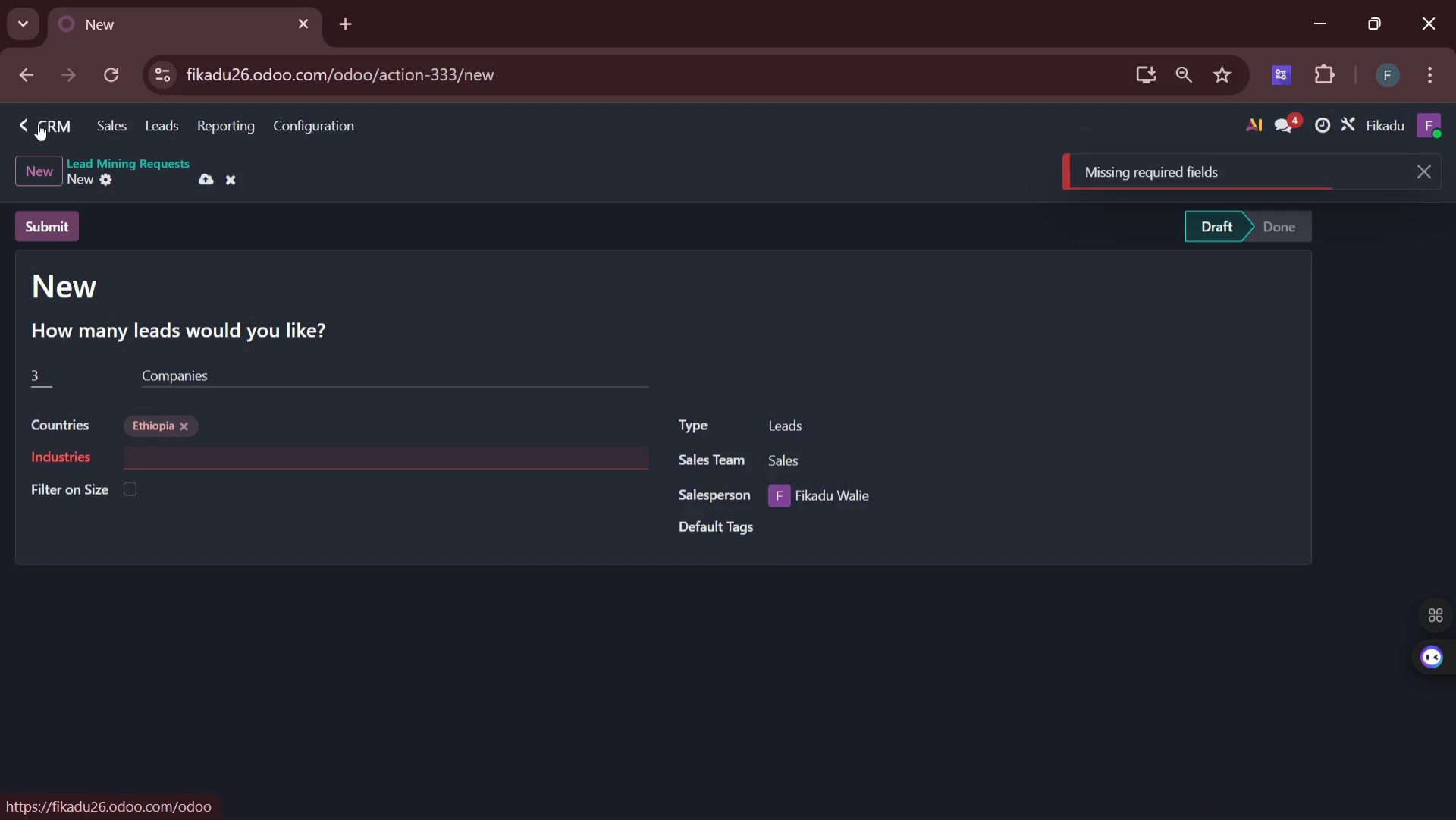 
left_click([27, 74])
 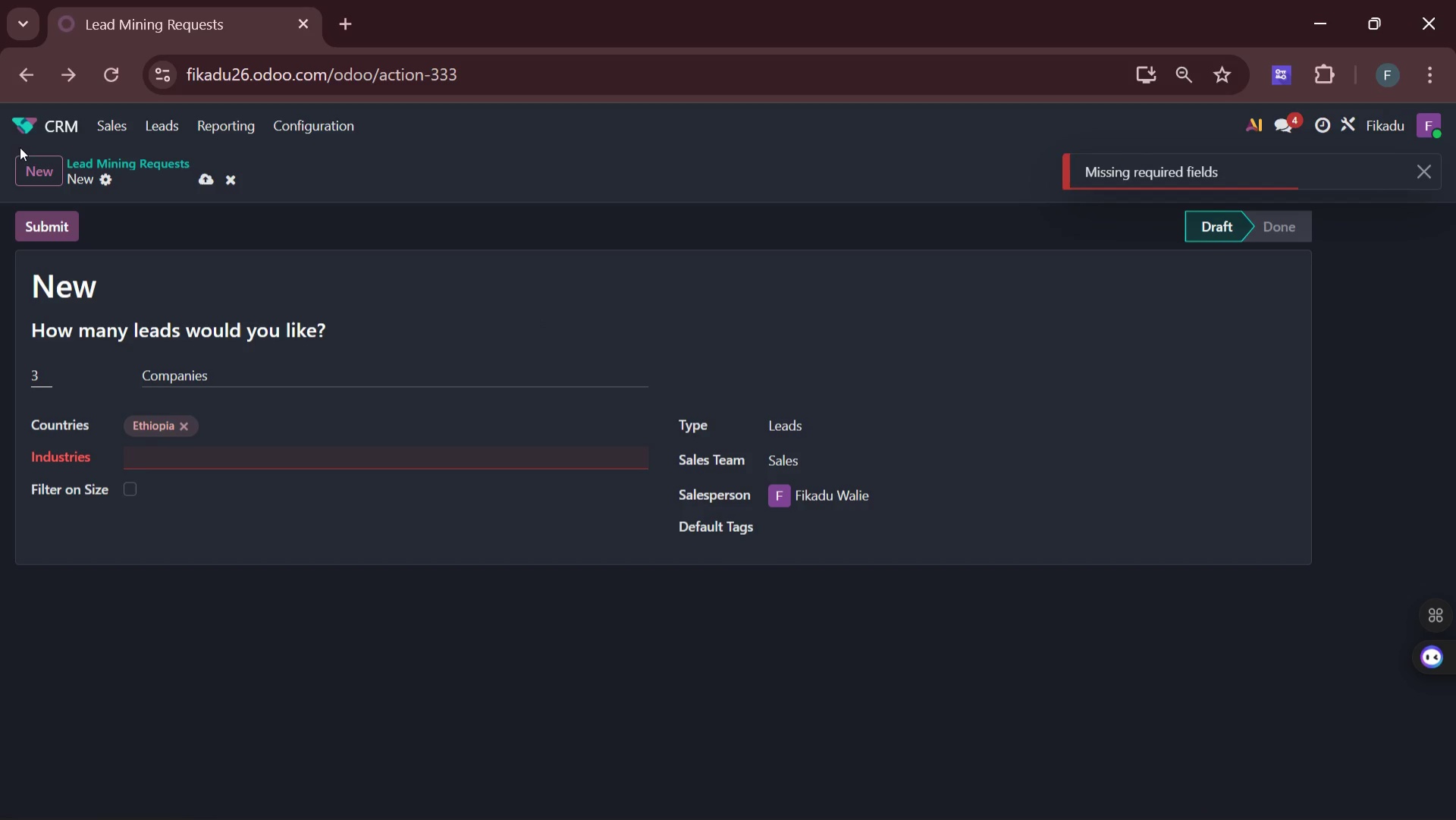 
left_click([24, 135])
 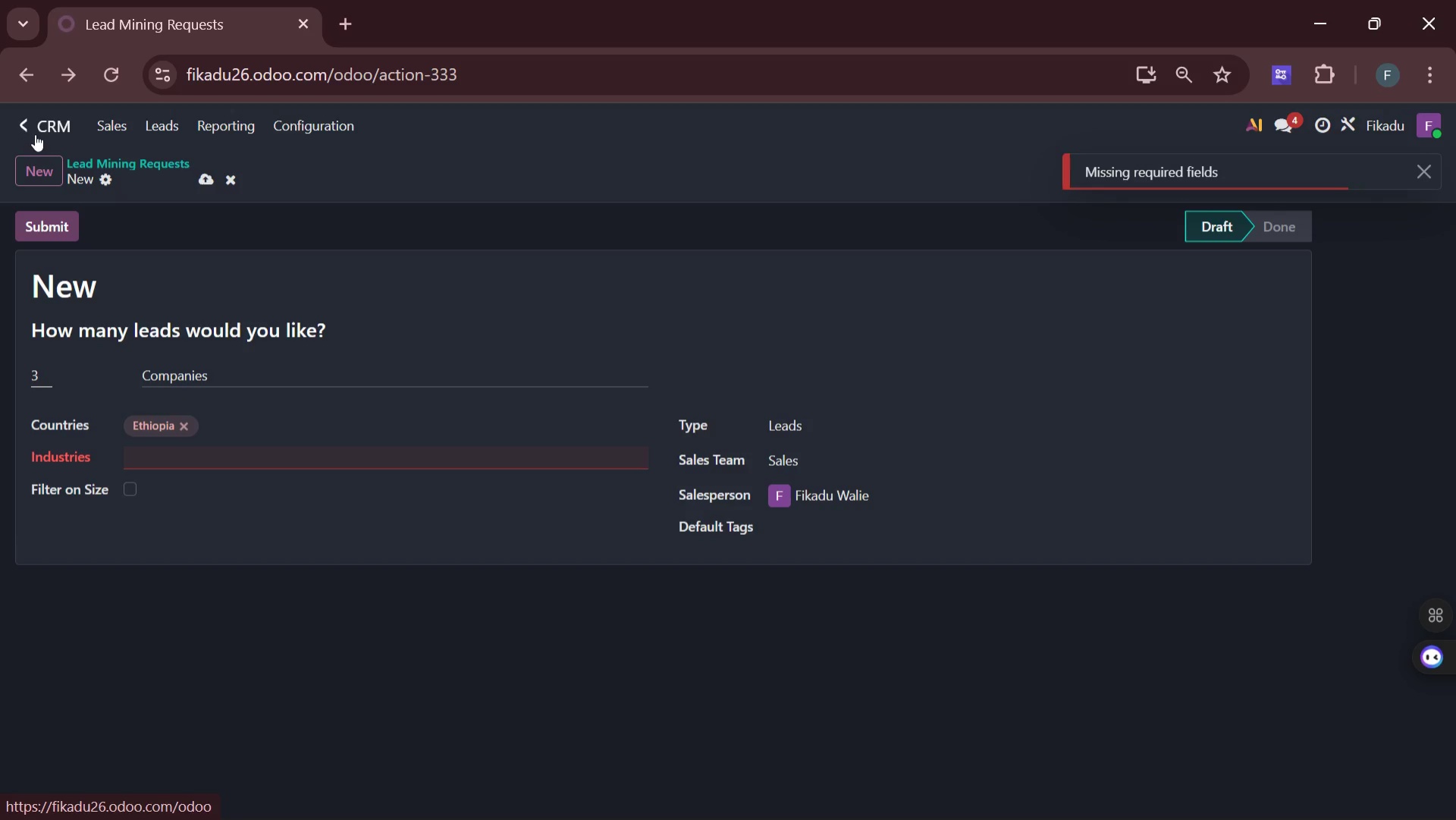 
left_click([61, 130])
 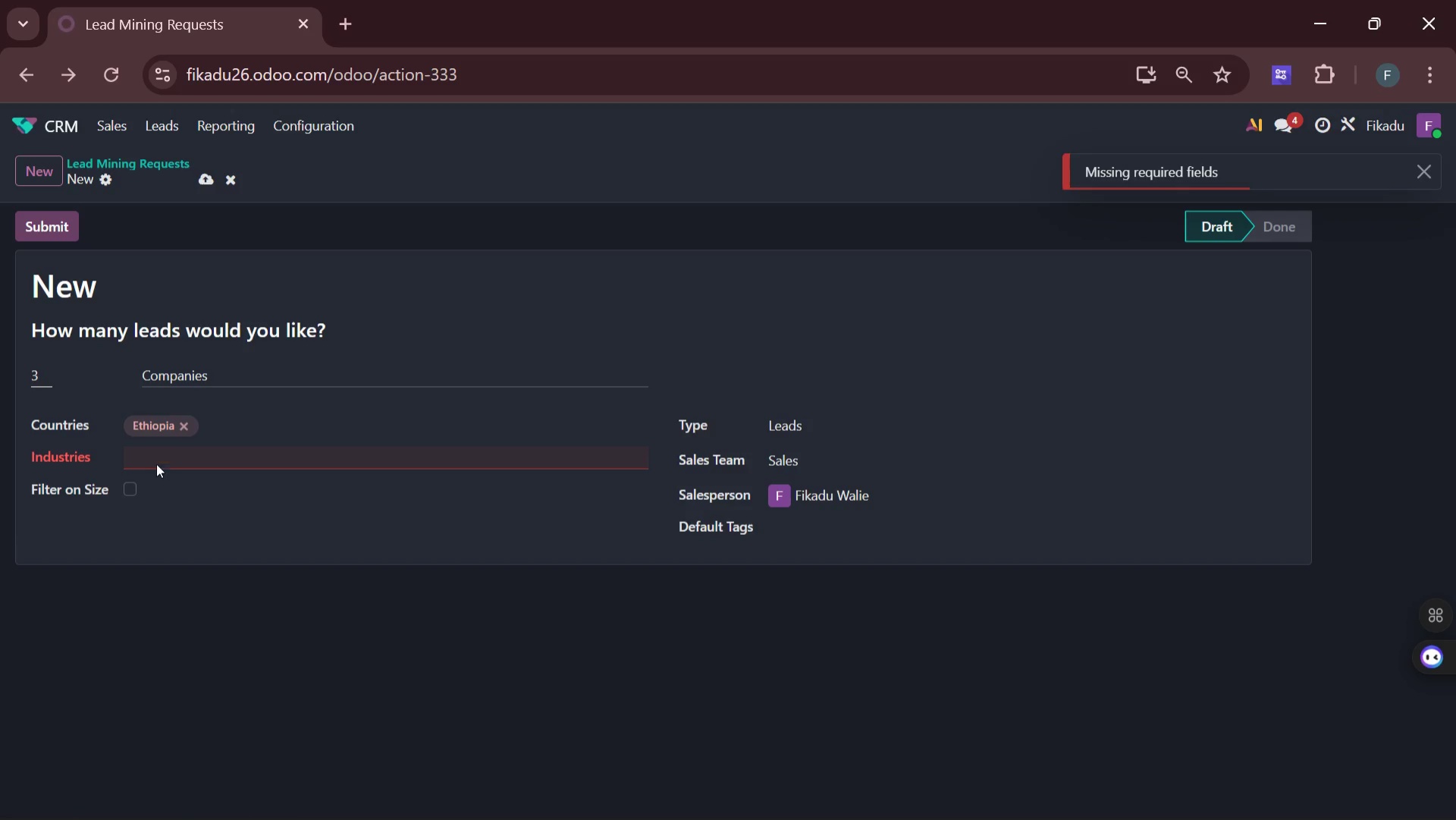 
left_click_drag(start_coordinate=[196, 450], to_coordinate=[197, 454])
 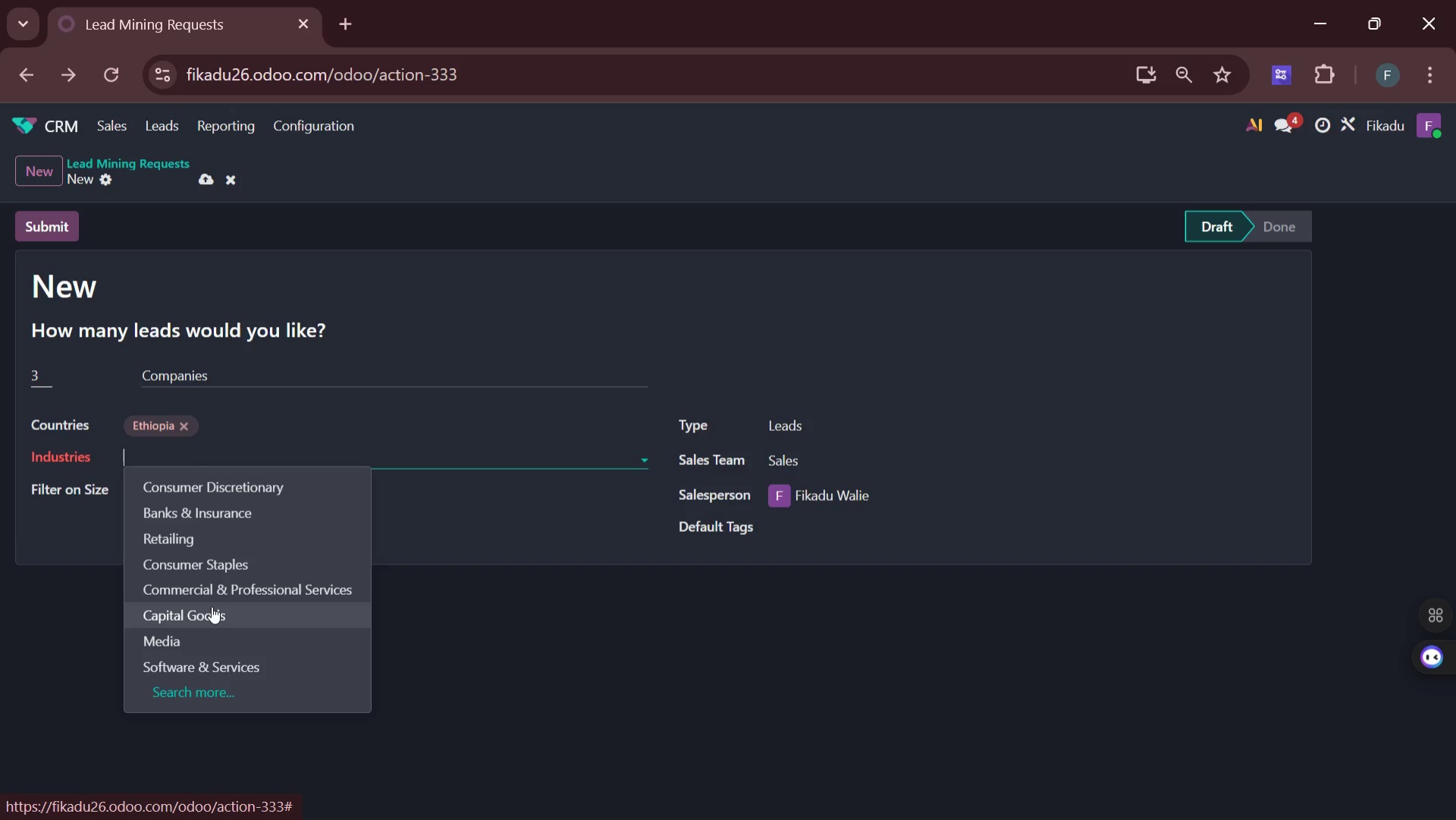 
scroll: coordinate [212, 608], scroll_direction: down, amount: 1.0
 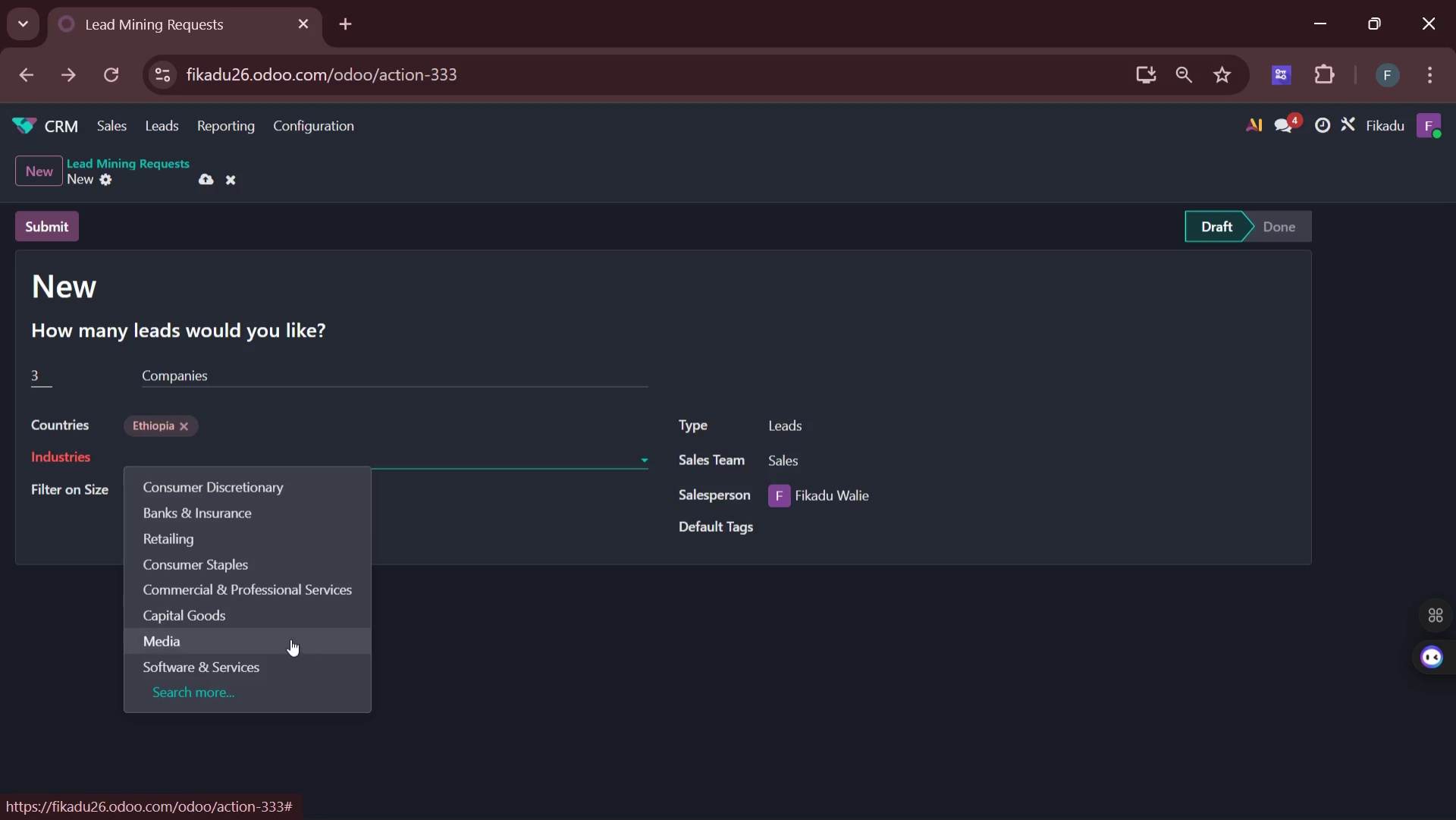 
left_click([214, 693])
 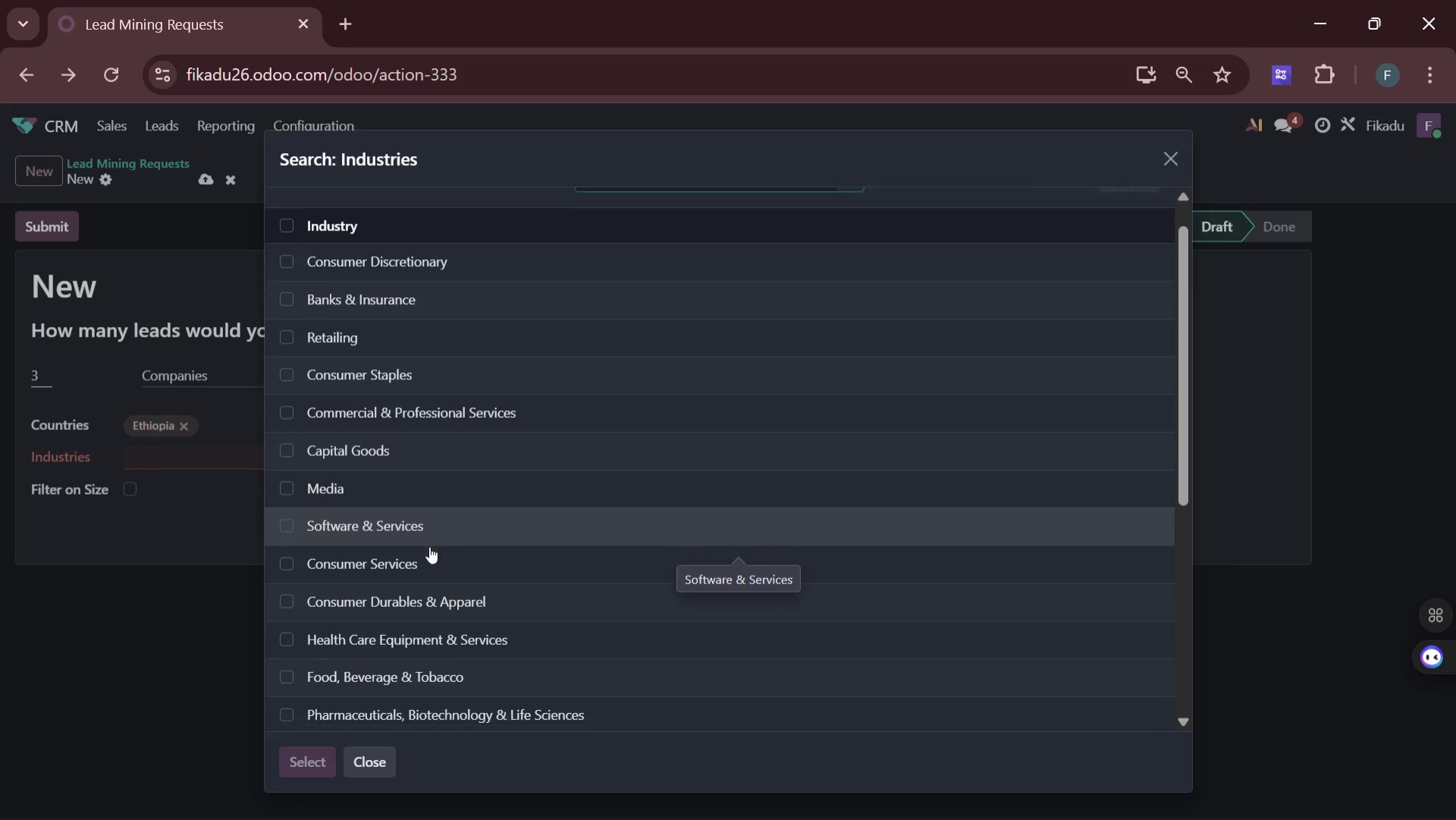 
wait(14.56)
 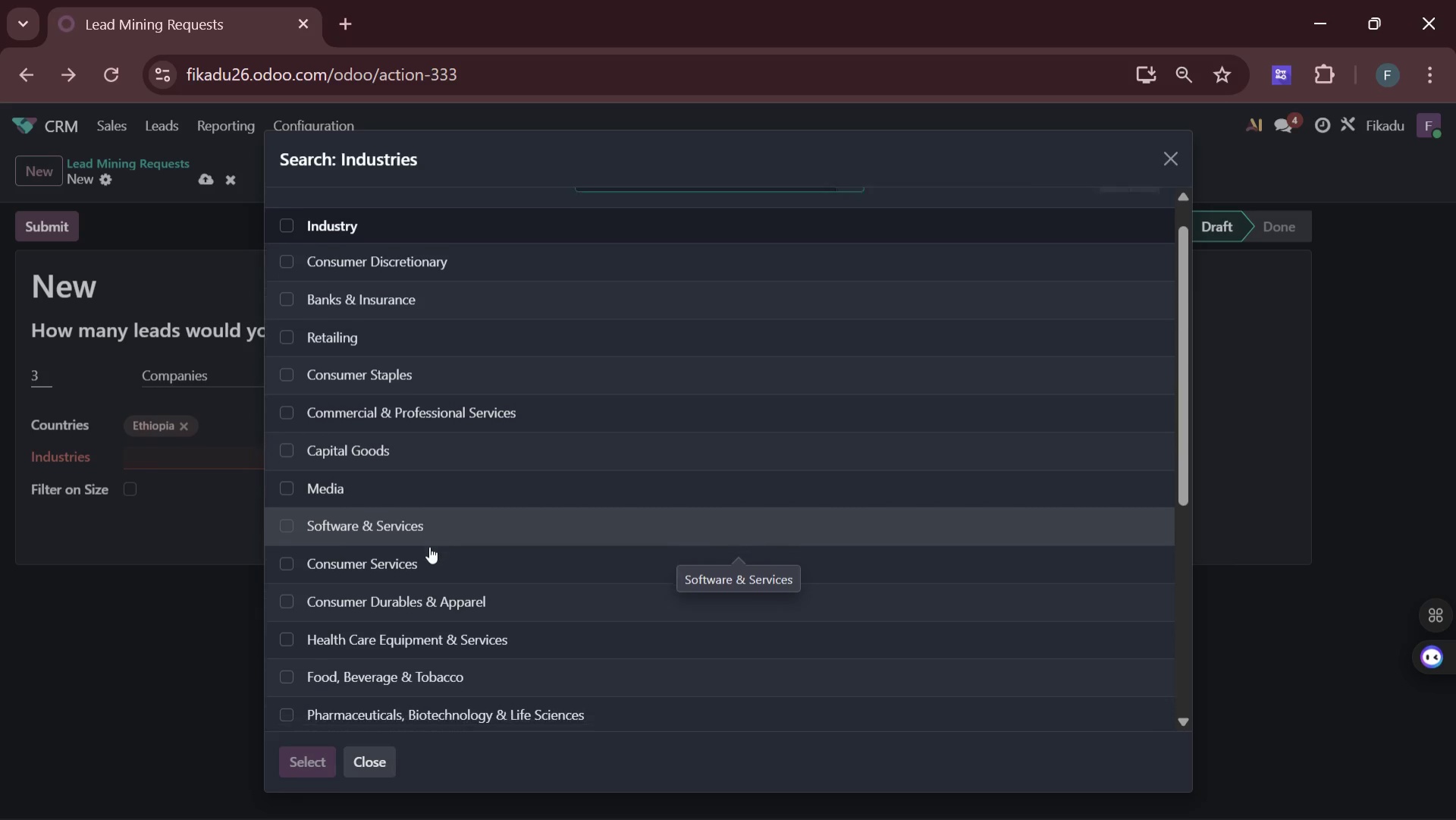 
left_click([372, 759])
 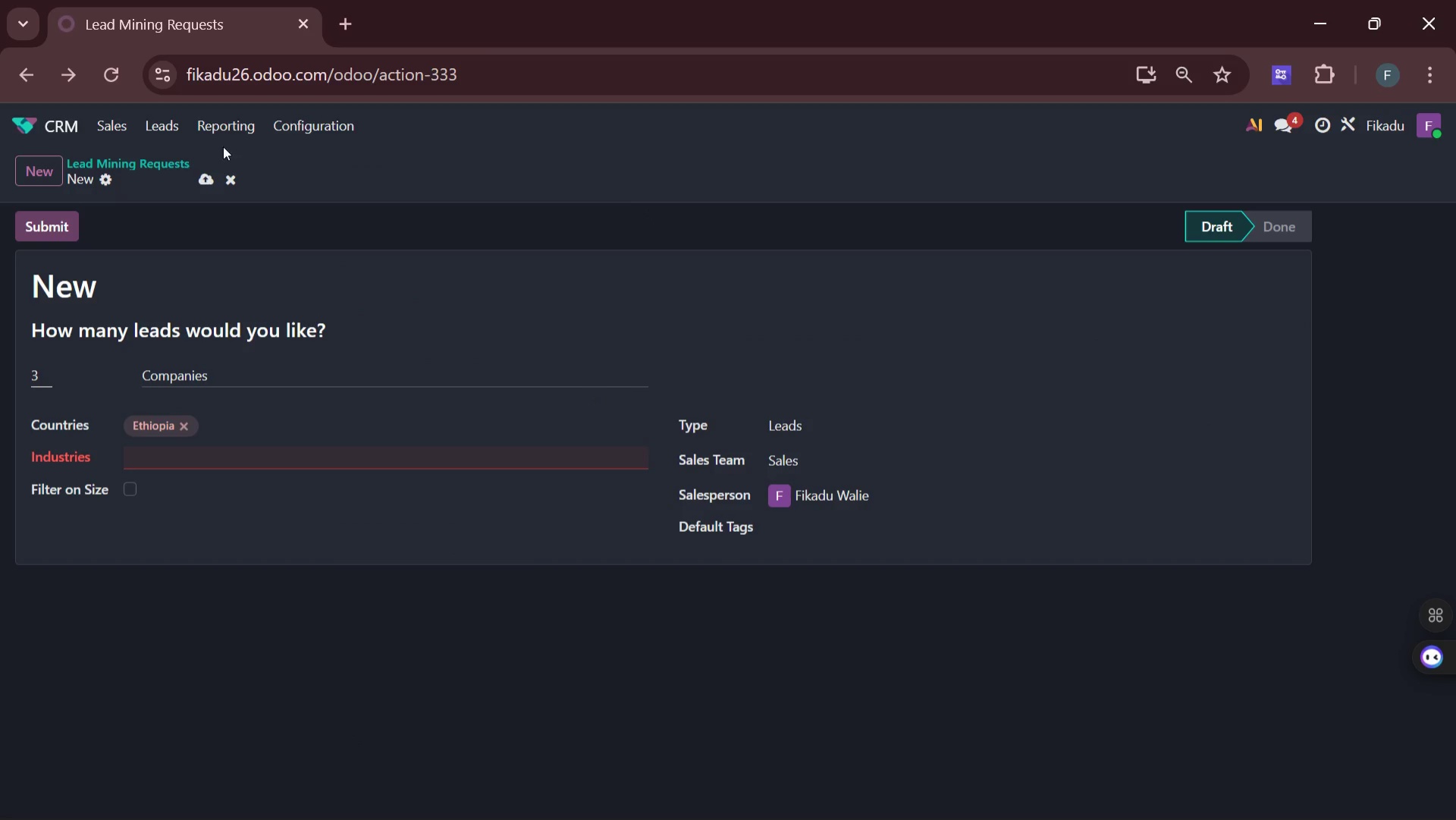 
left_click([158, 130])
 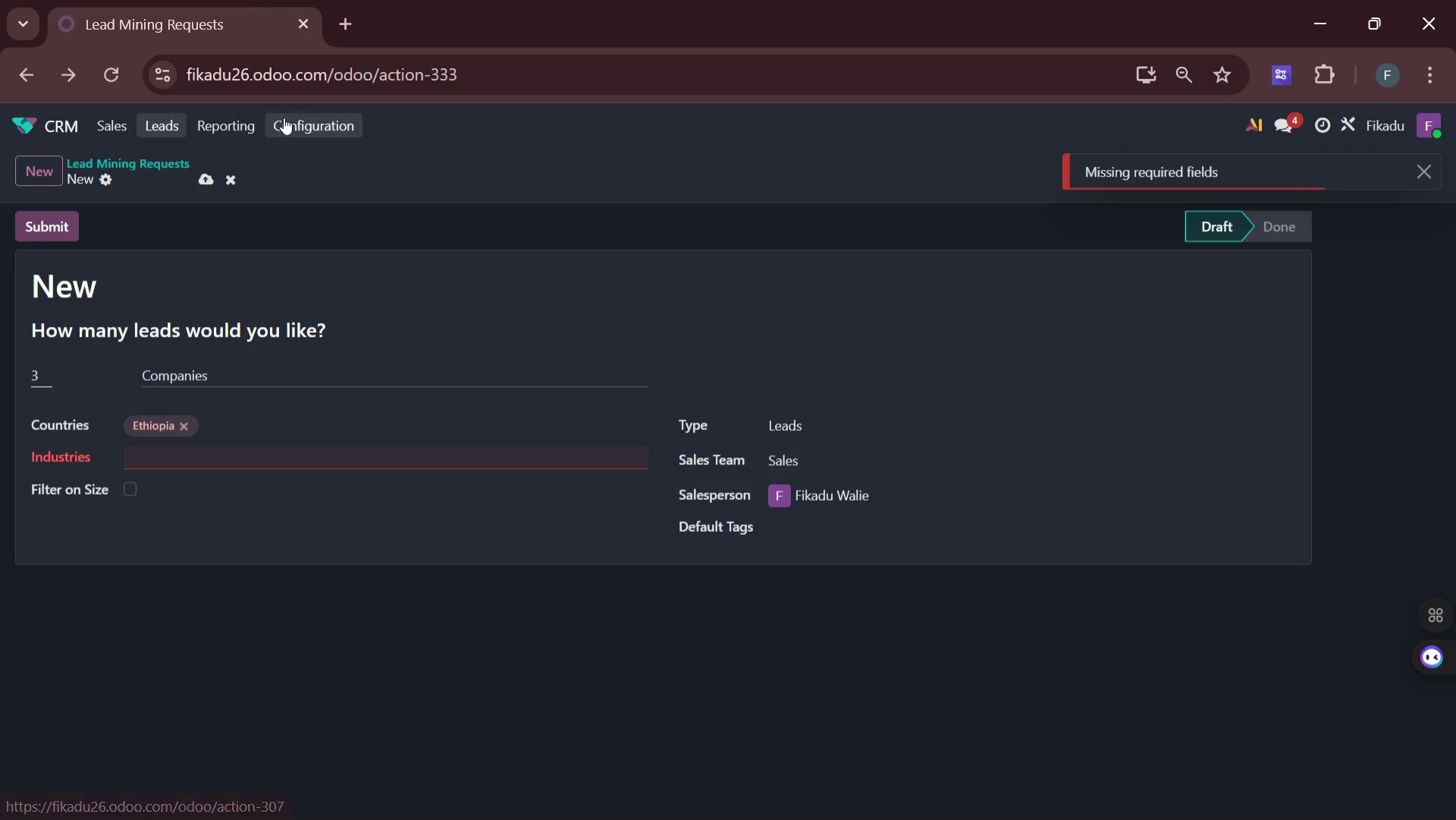 
left_click([286, 117])
 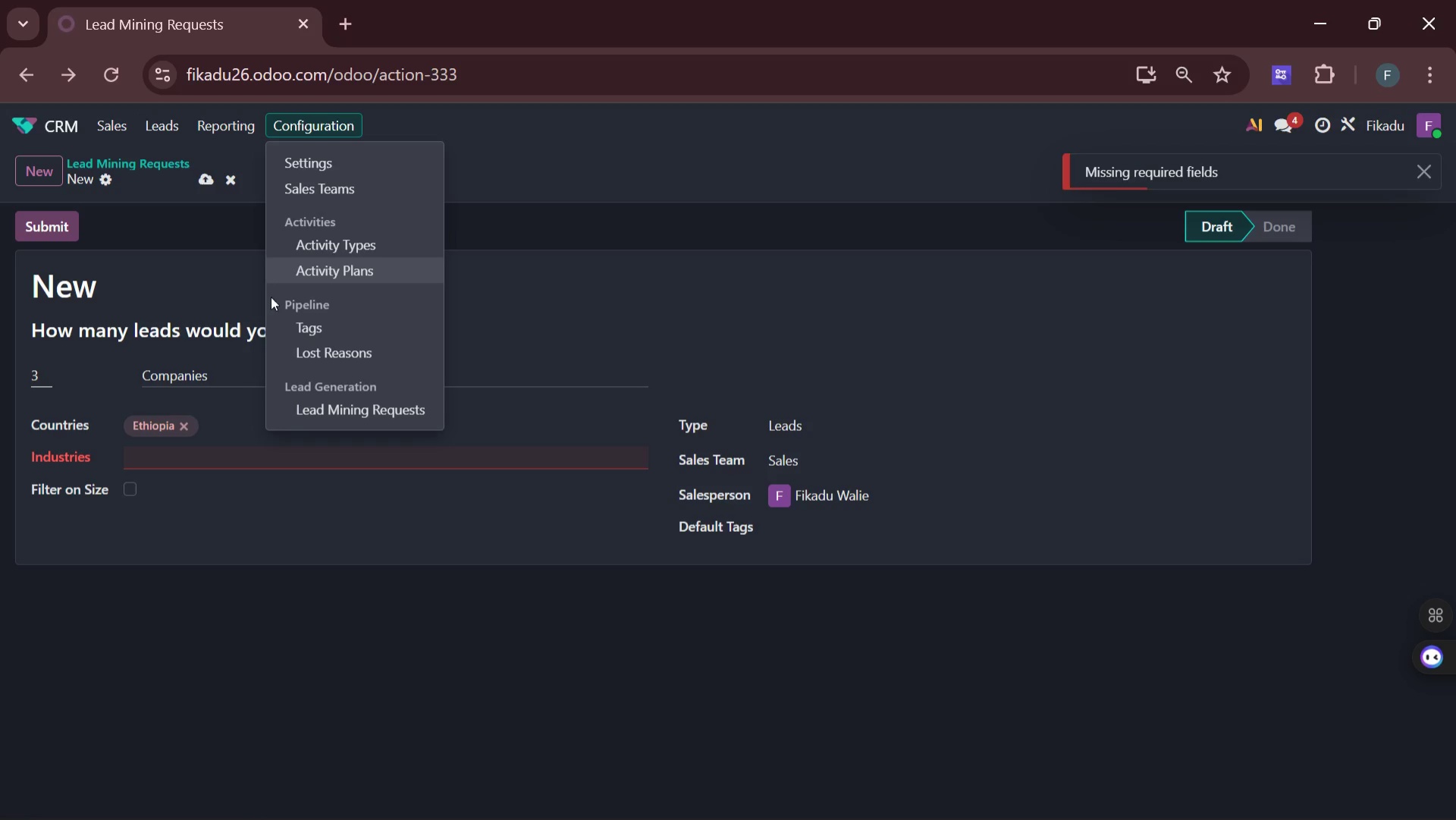 
left_click([168, 285])
 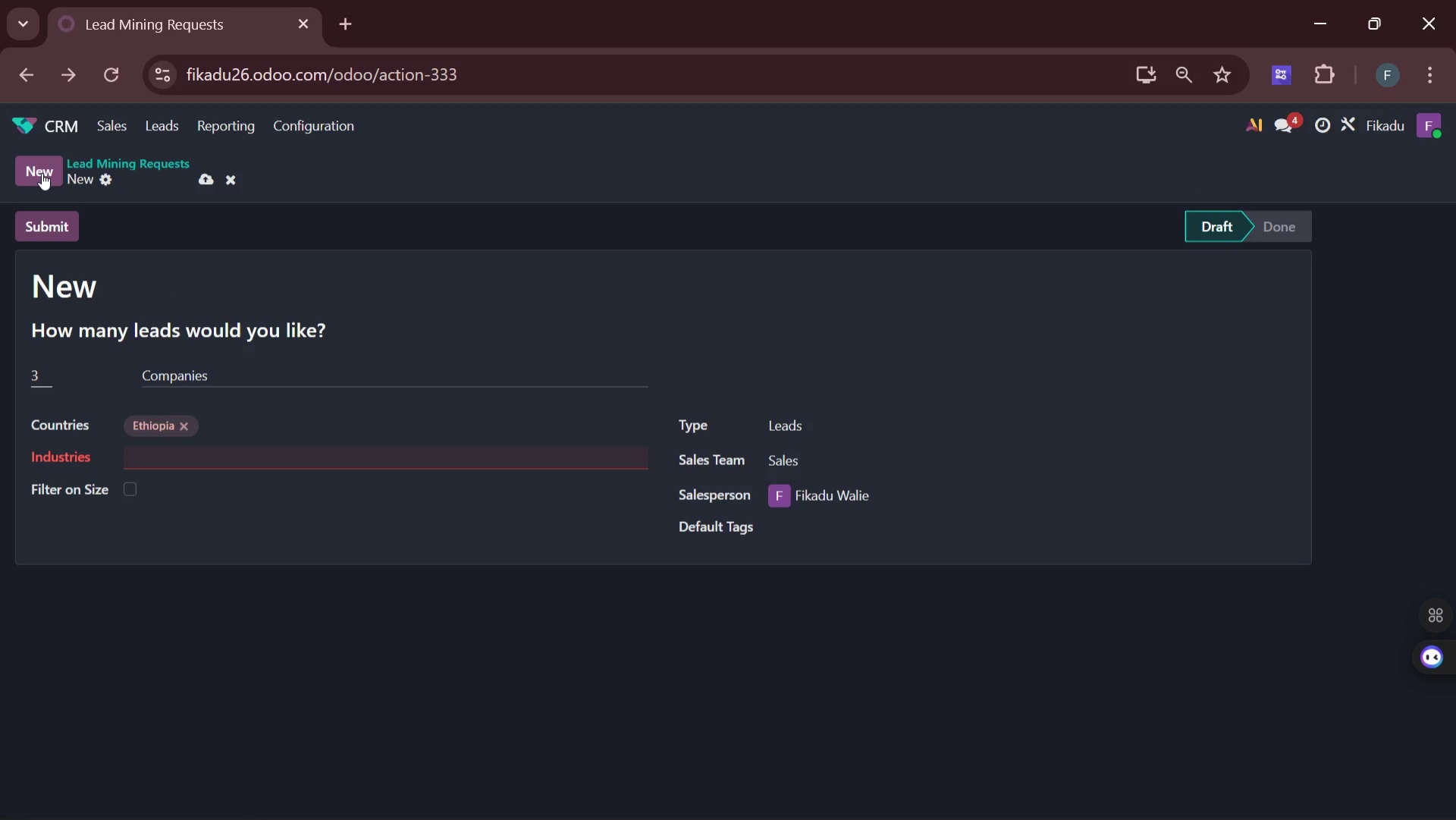 
left_click([42, 173])
 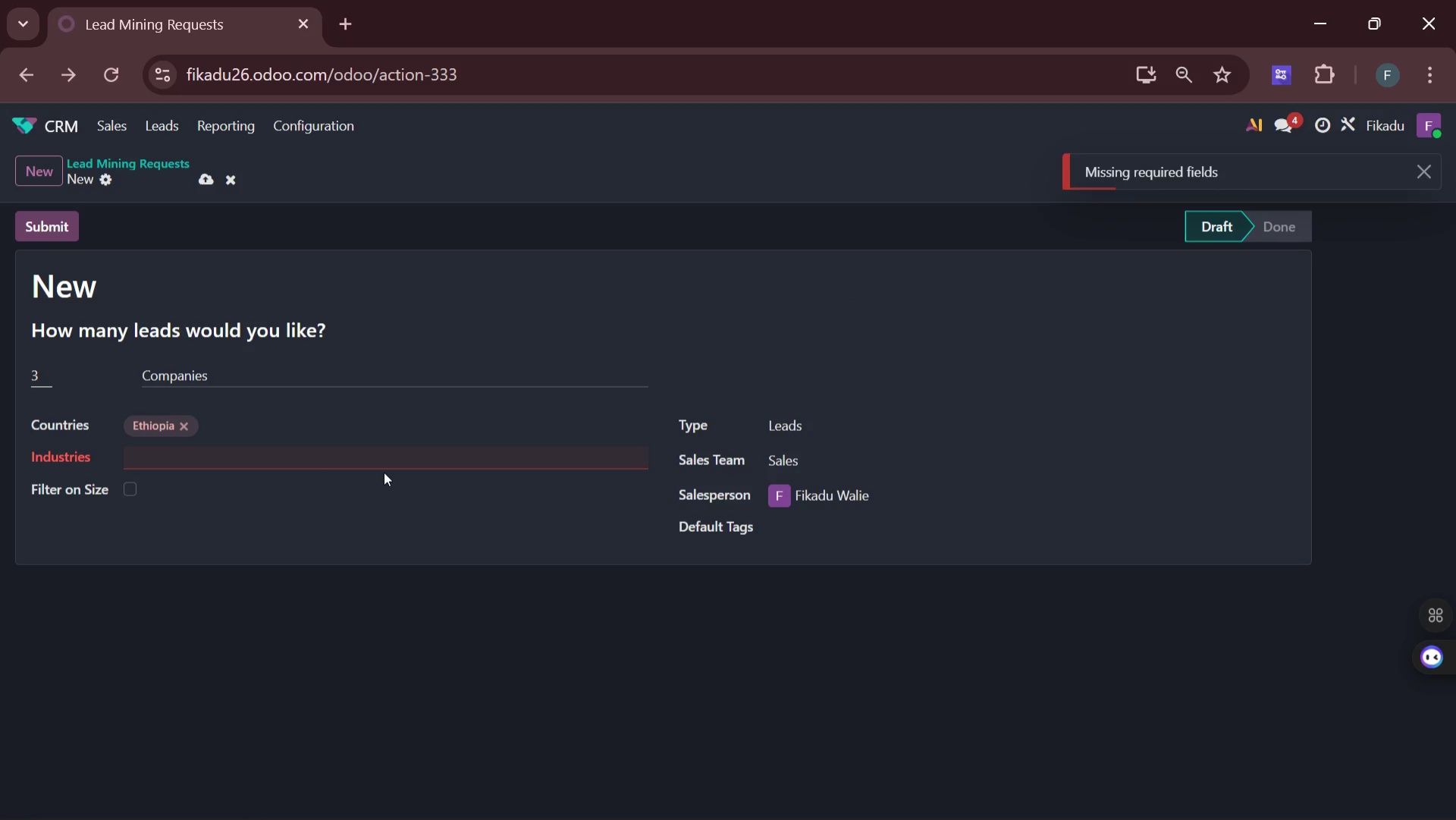 
left_click([247, 450])
 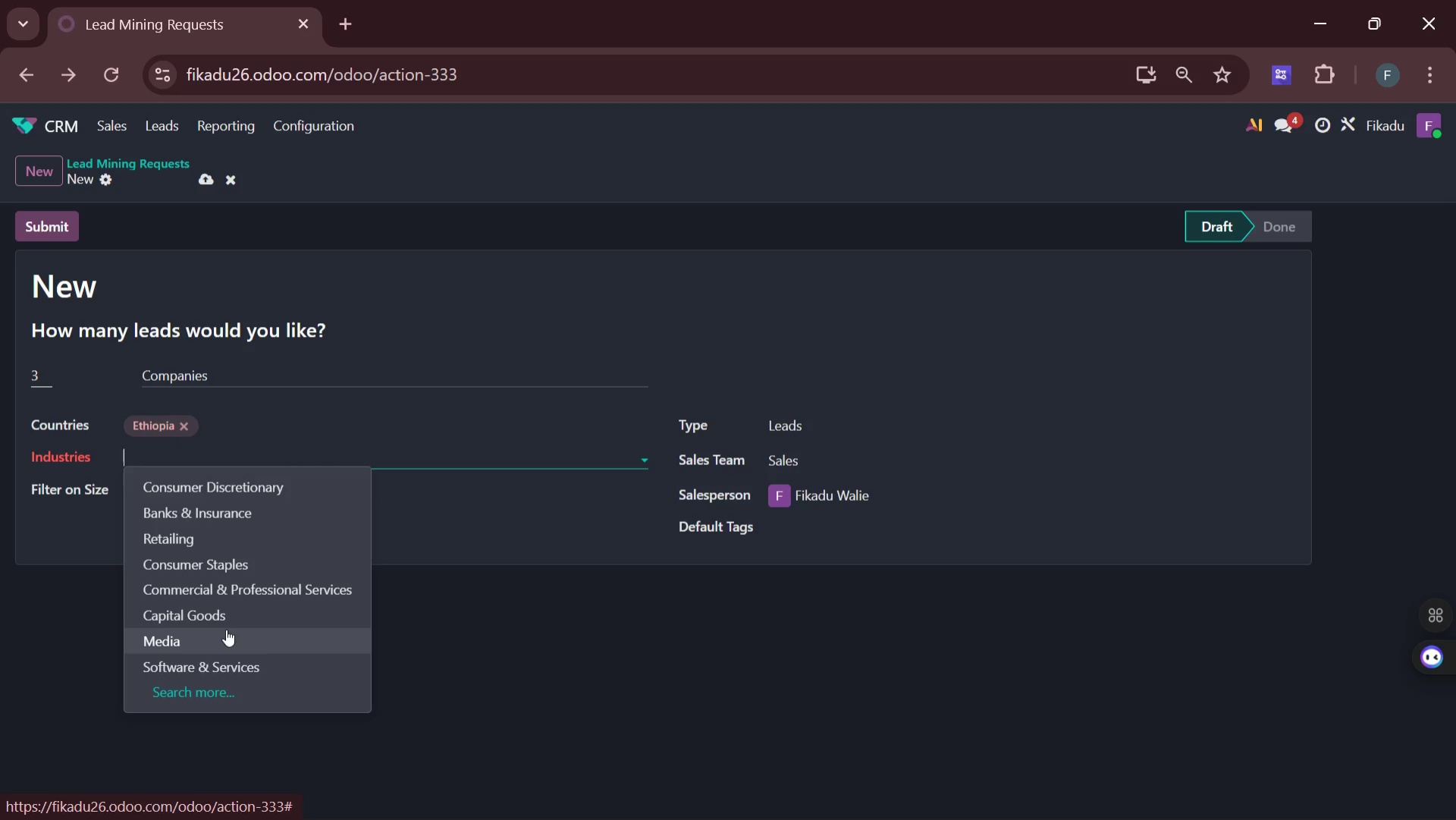 
wait(6.05)
 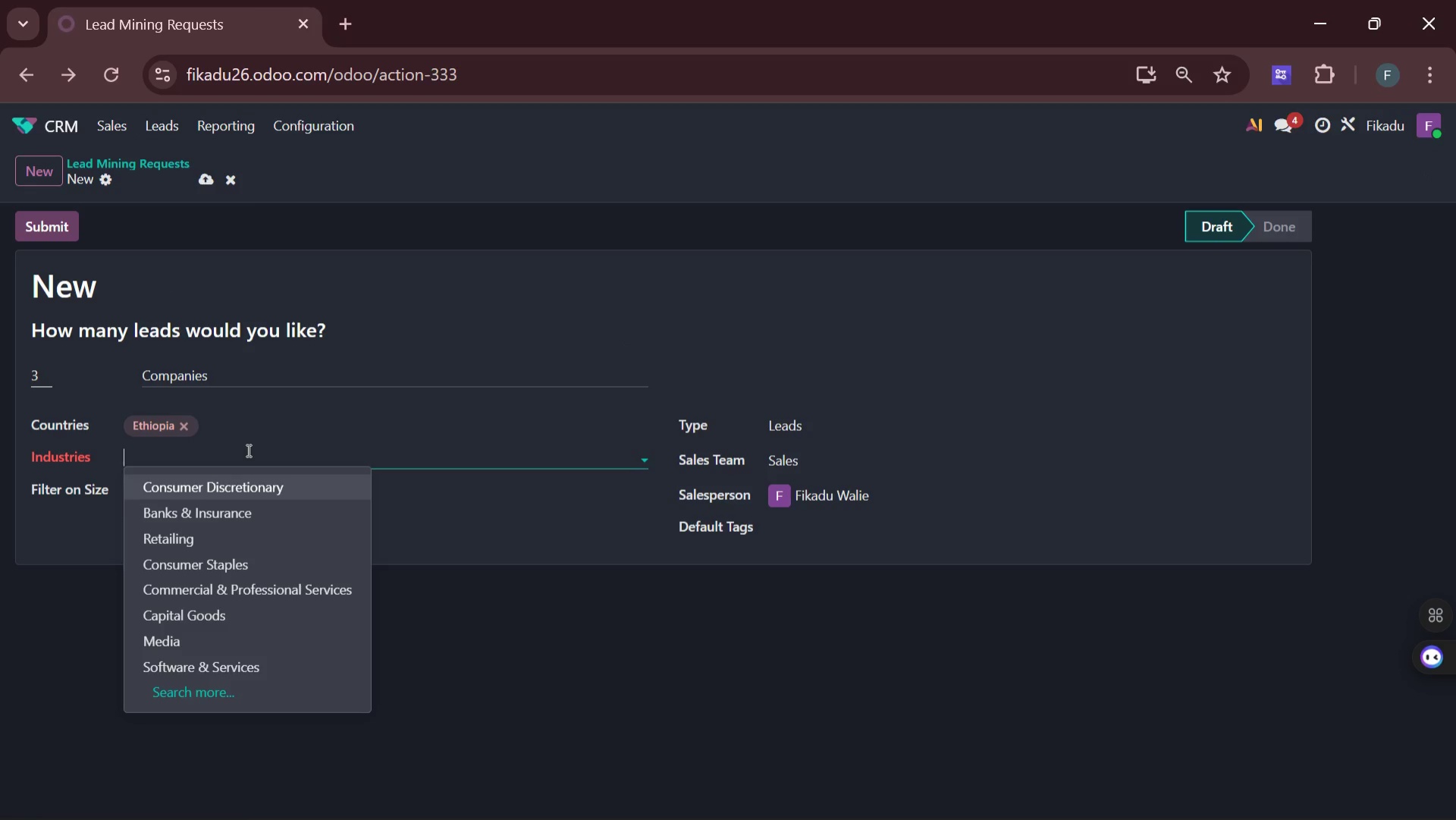 
left_click([226, 629])
 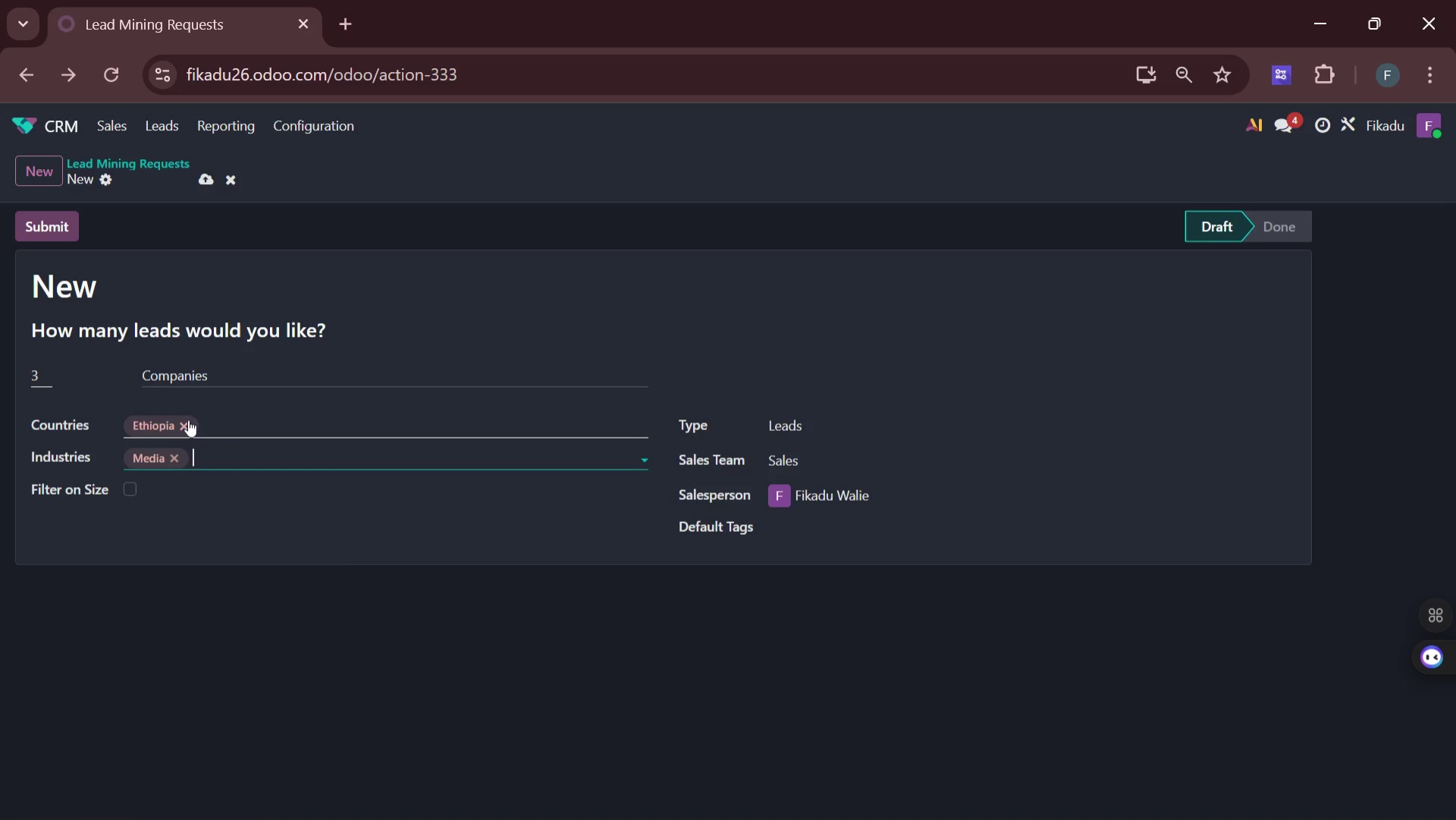 
wait(7.94)
 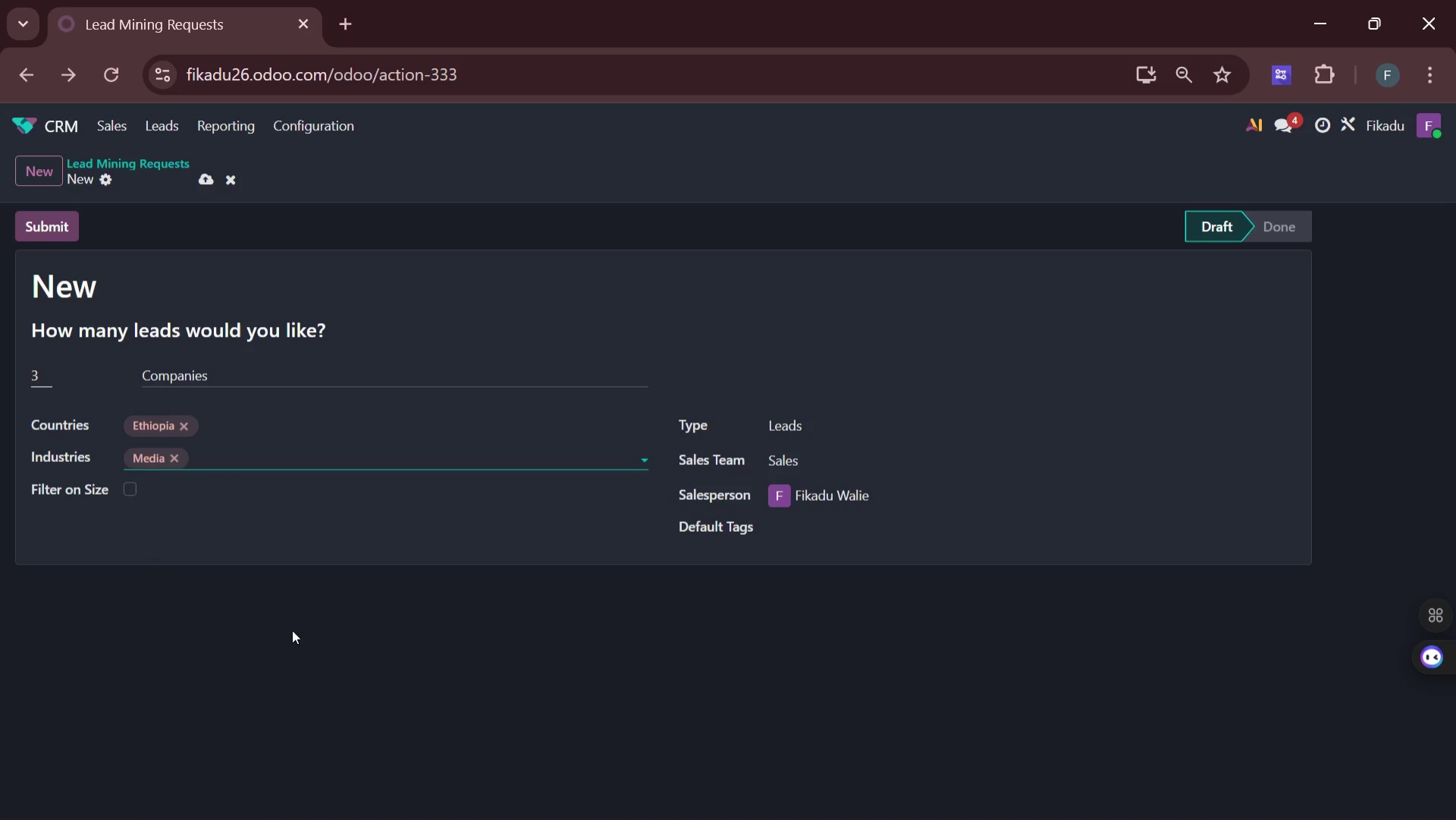 
left_click([40, 169])
 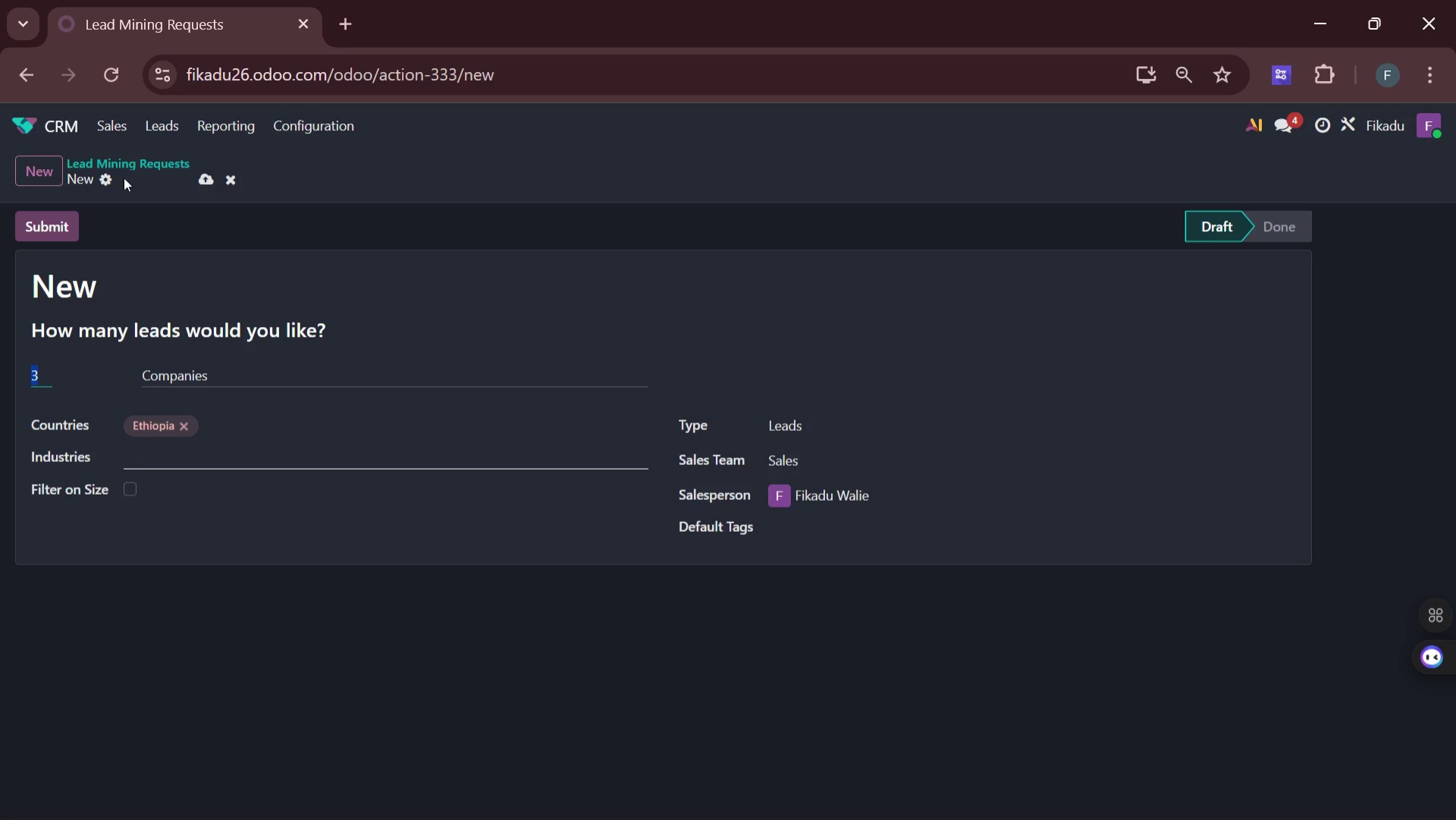 
left_click([58, 111])
 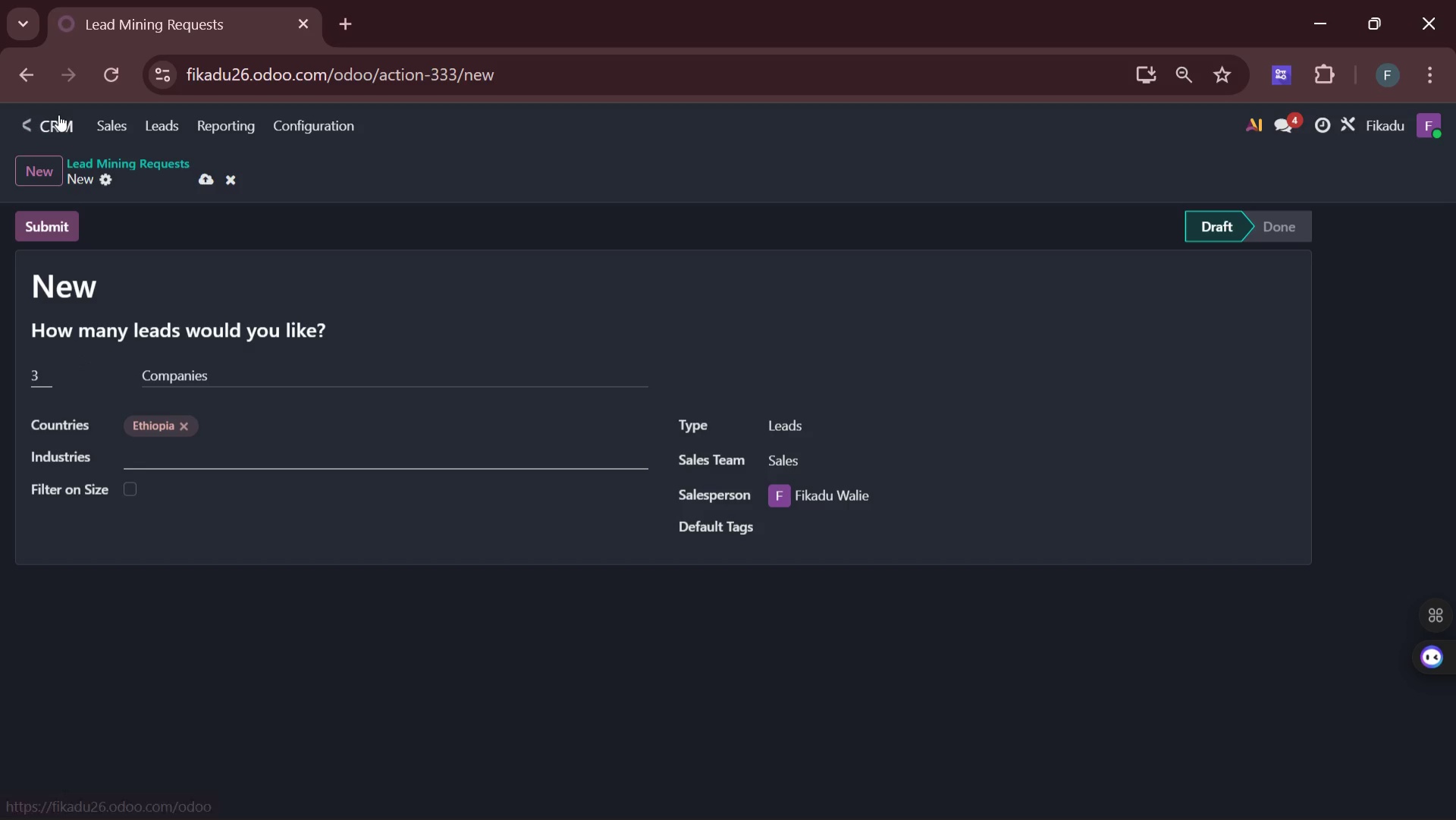 
left_click([58, 115])
 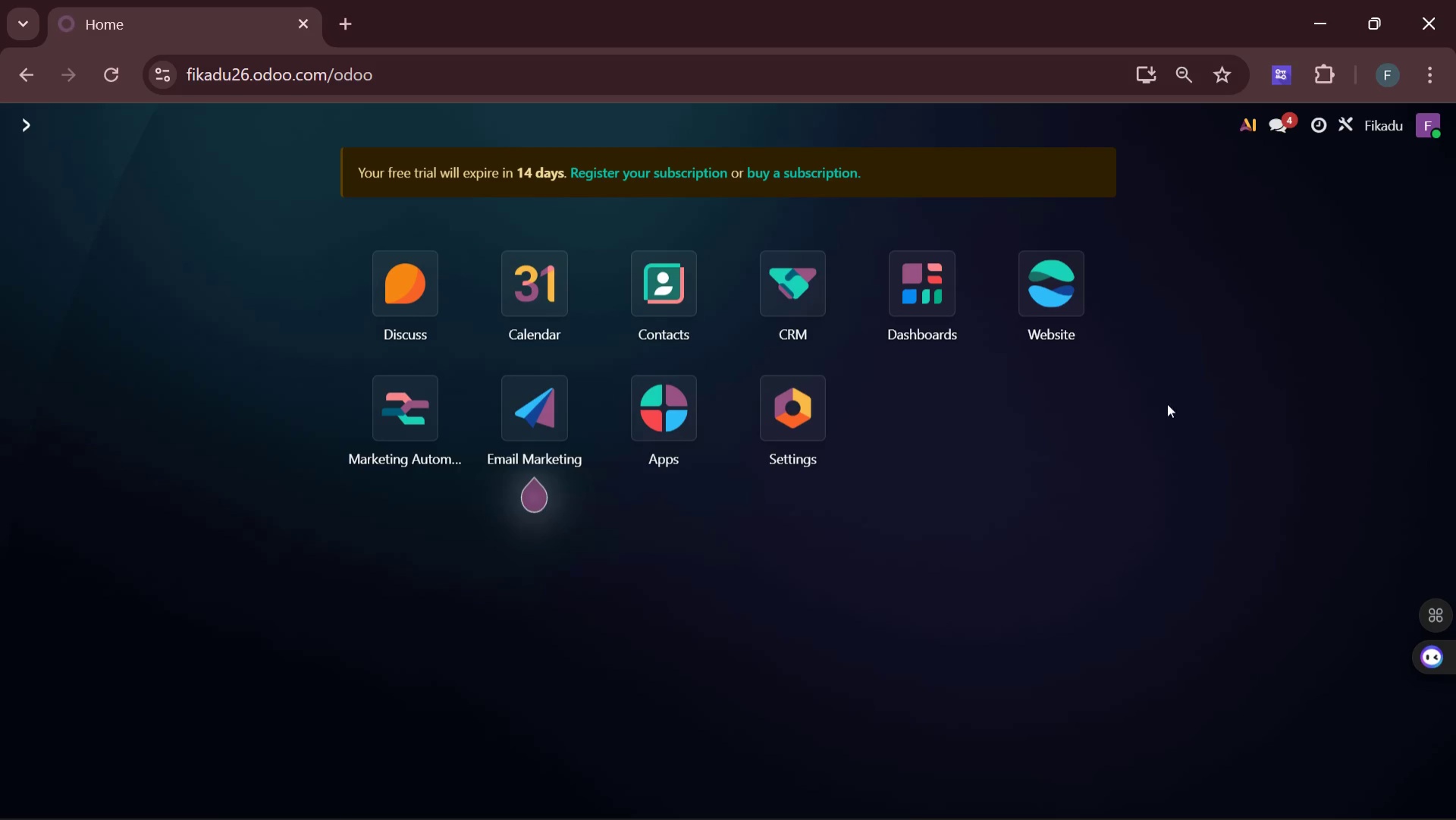 
left_click([1047, 283])
 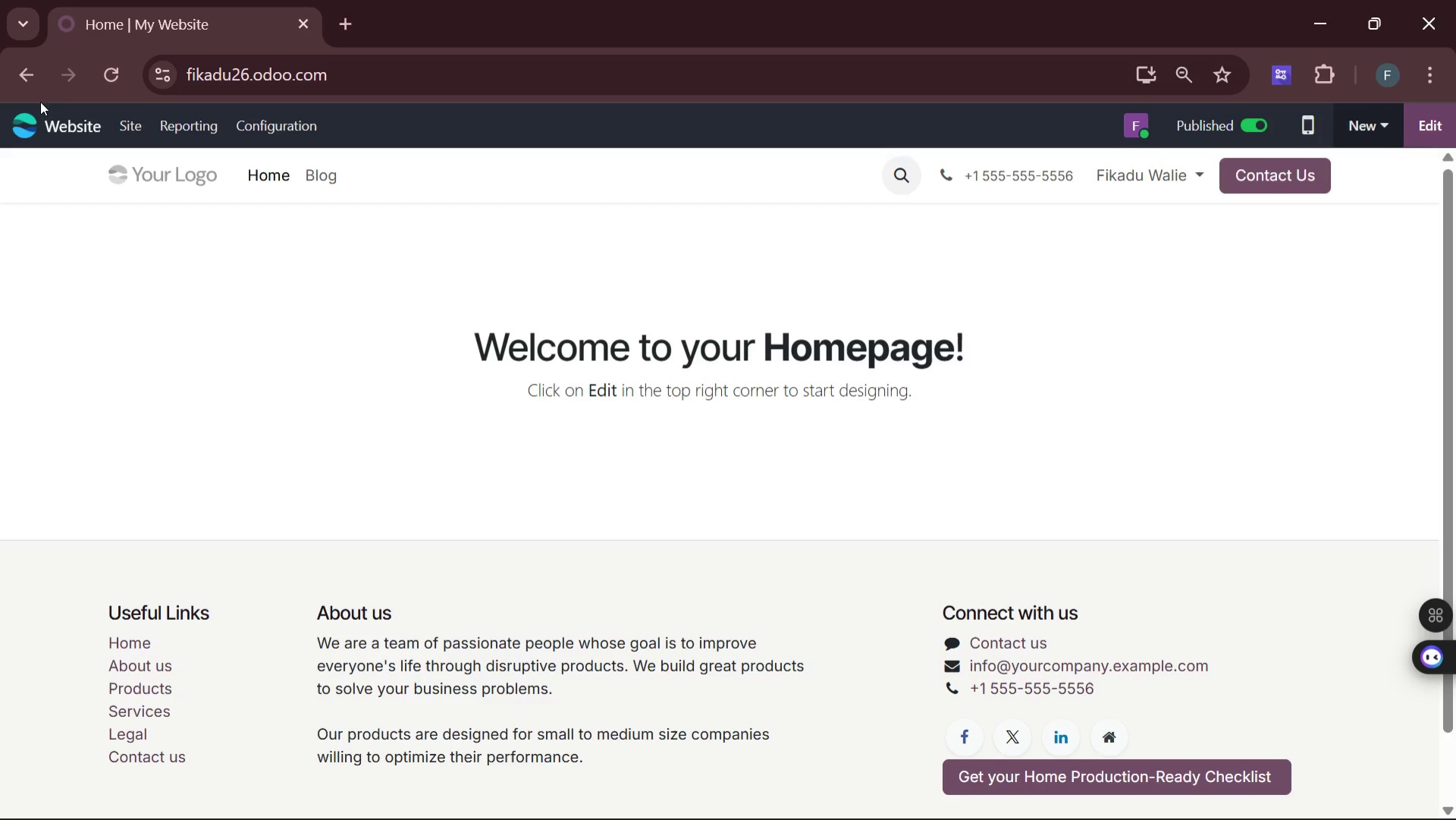 
left_click([129, 125])
 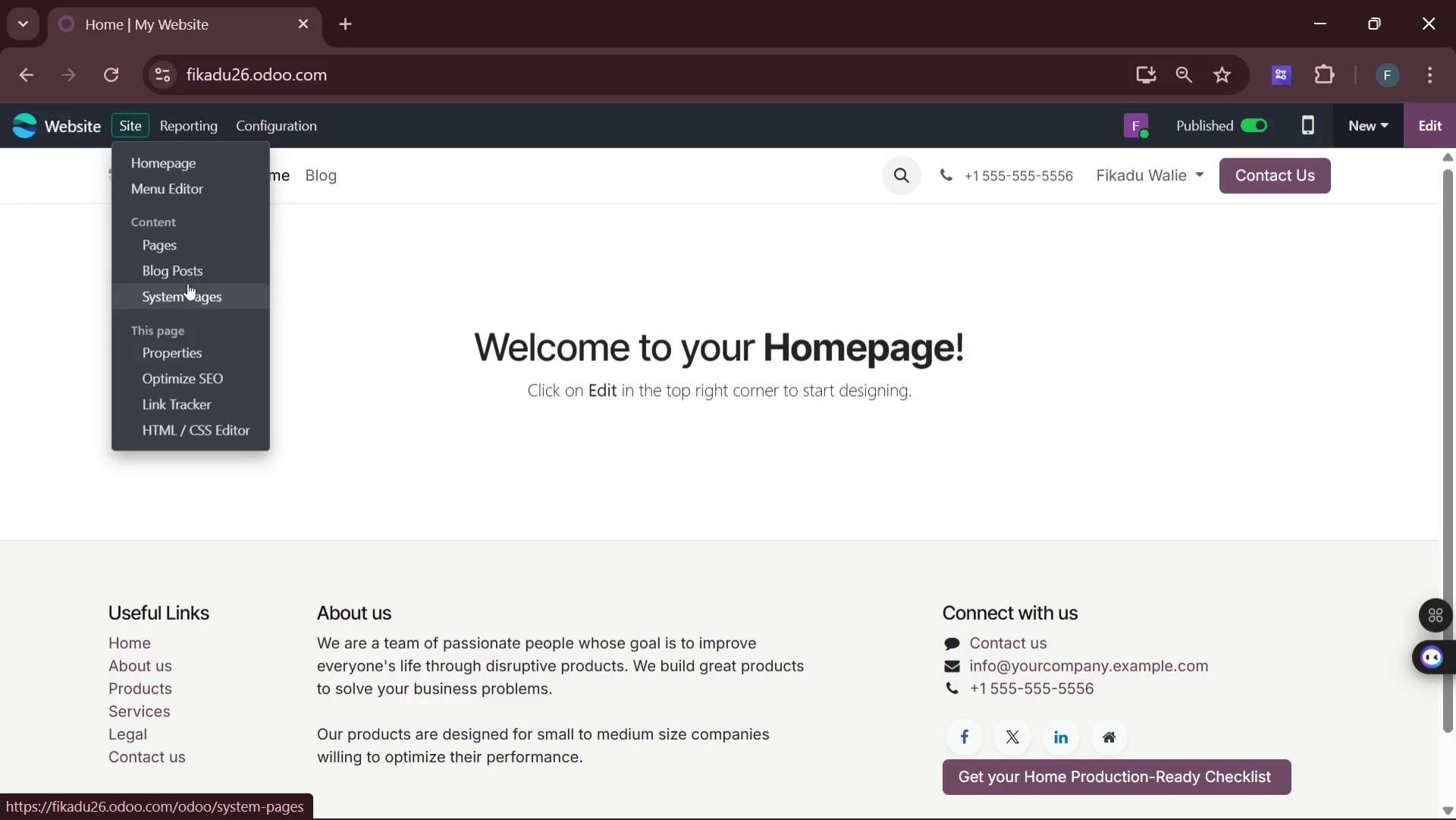 
left_click([179, 271])
 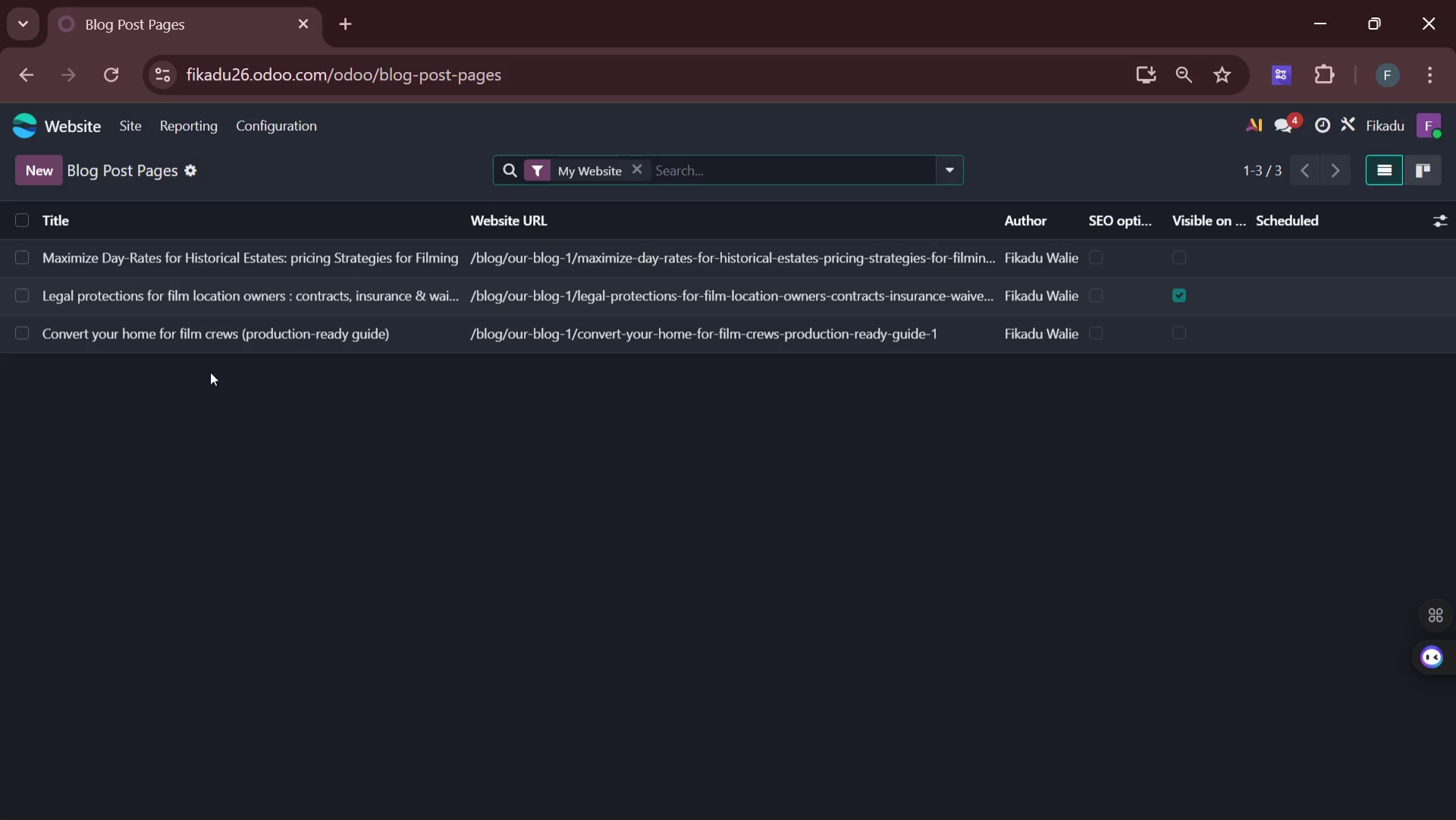 
left_click([206, 341])
 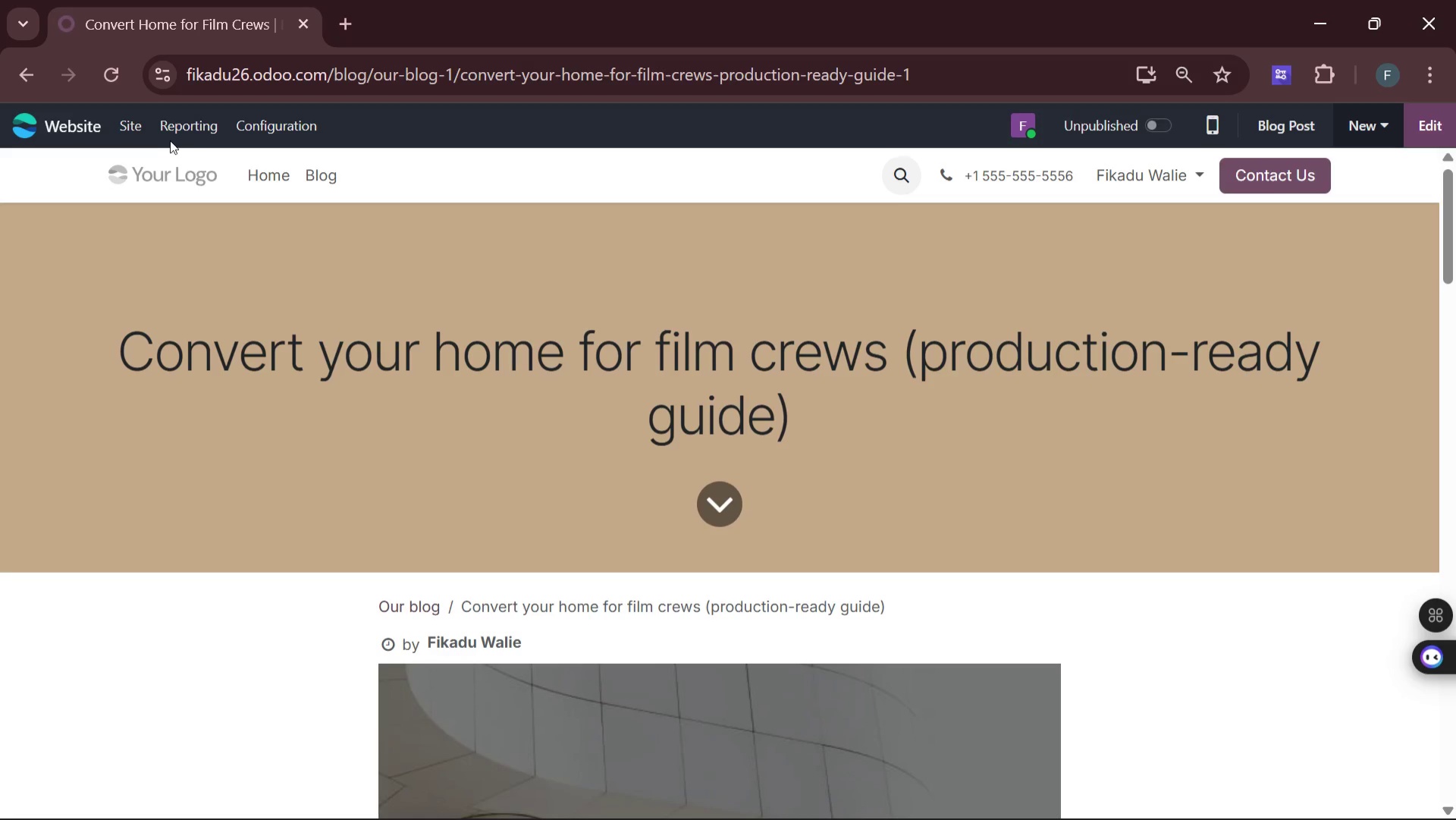 
left_click([125, 130])
 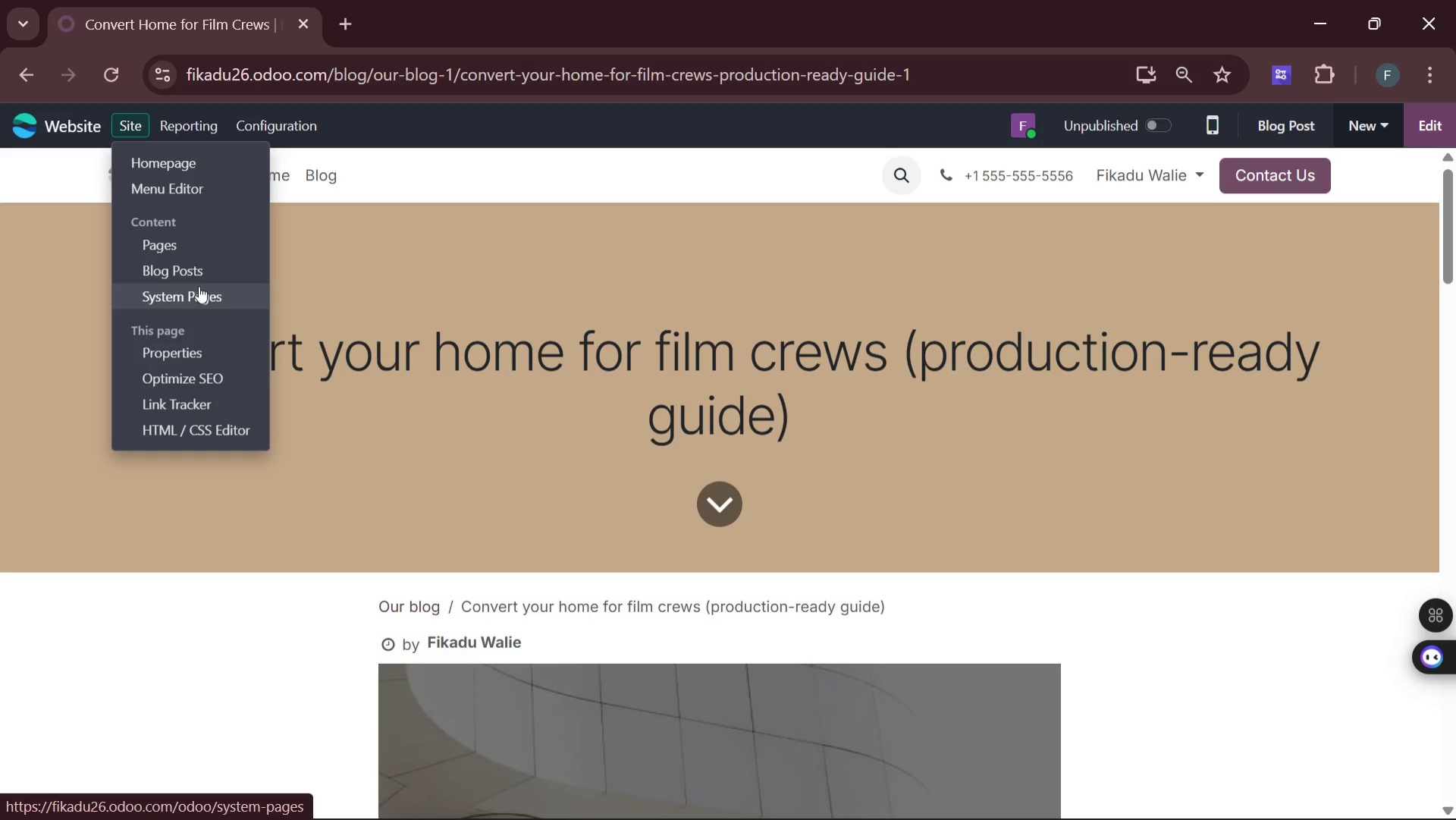 
left_click([197, 275])
 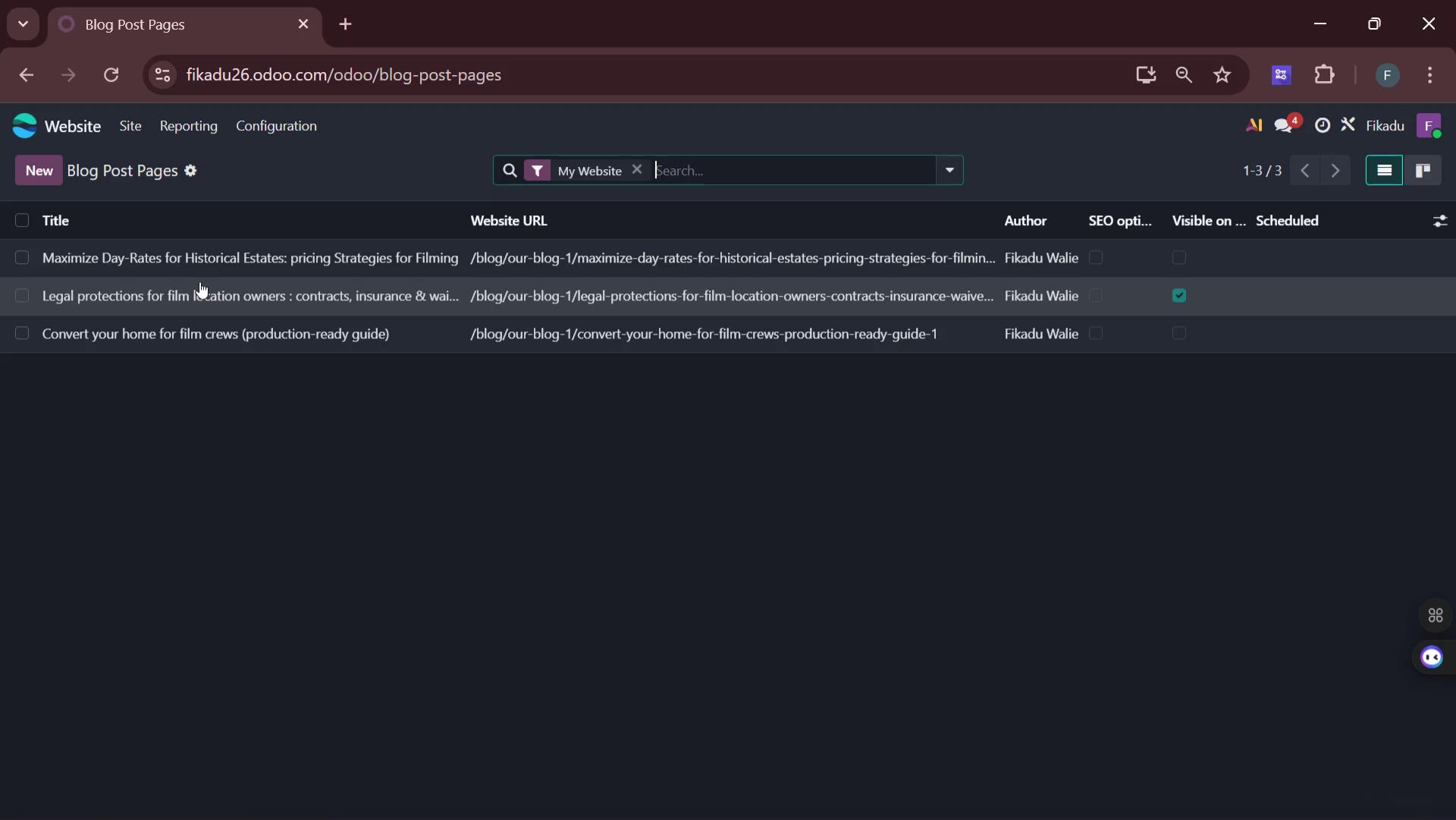 
mouse_move([190, 264])
 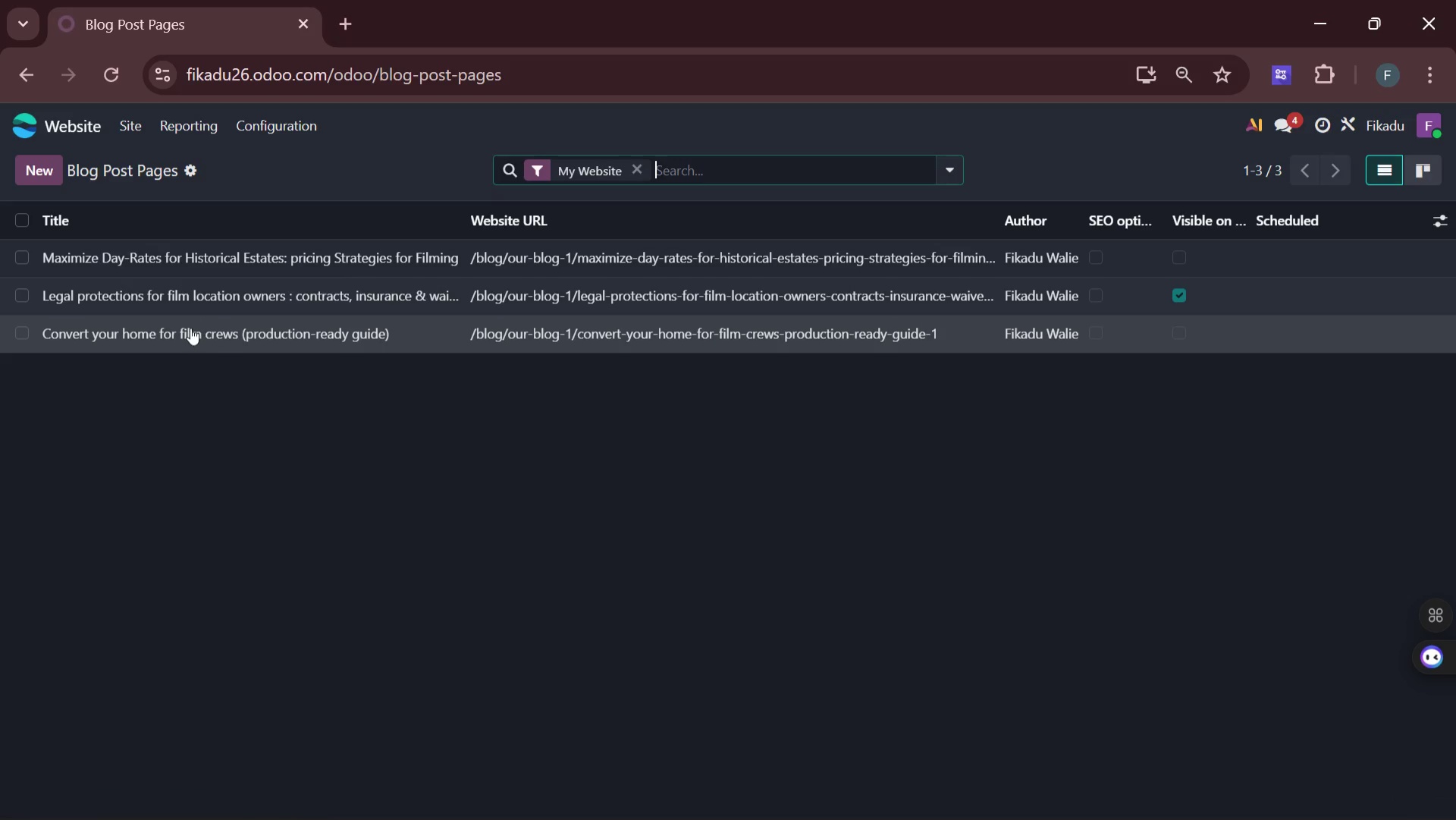 
left_click([190, 328])
 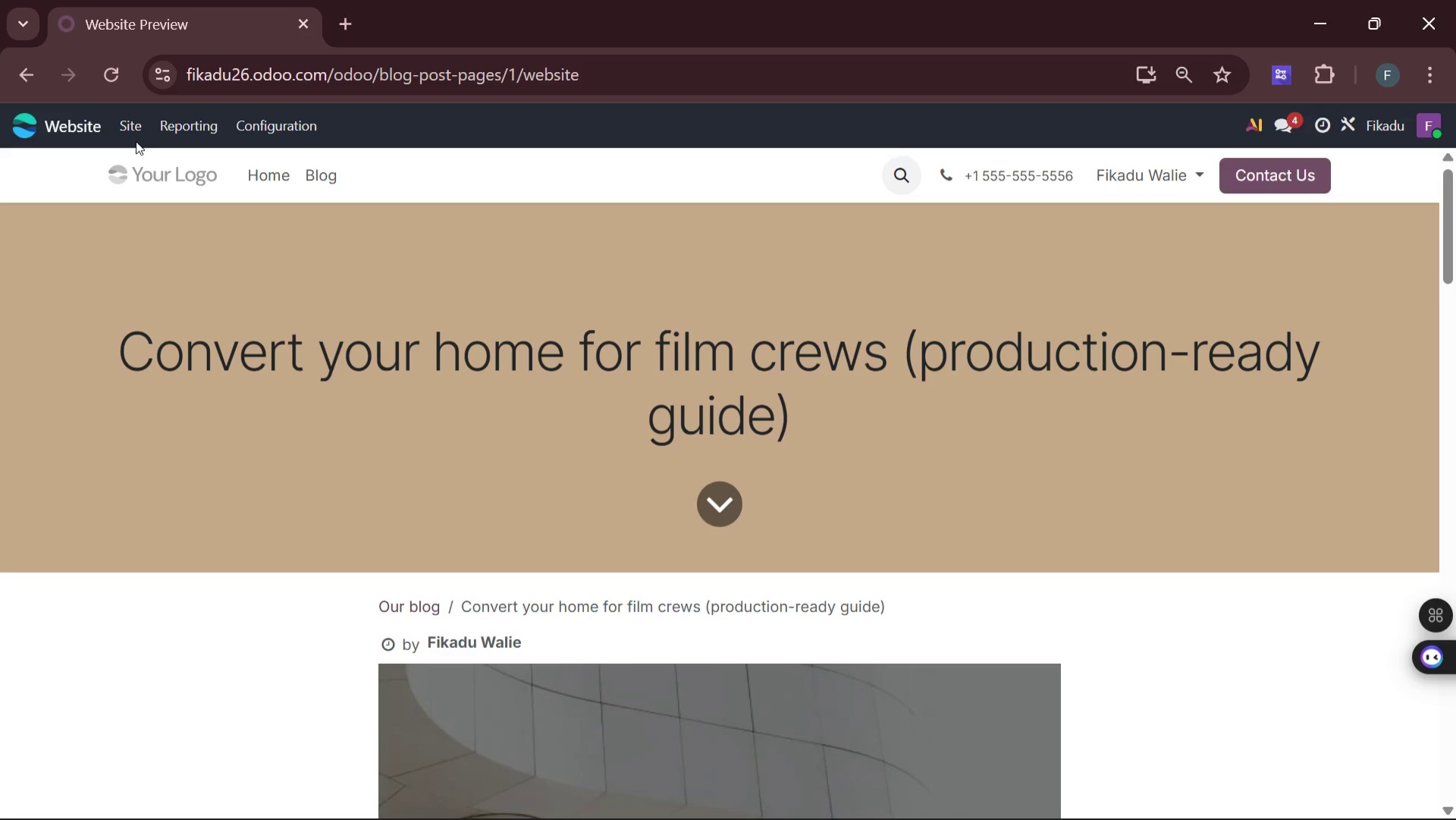 
left_click([135, 131])
 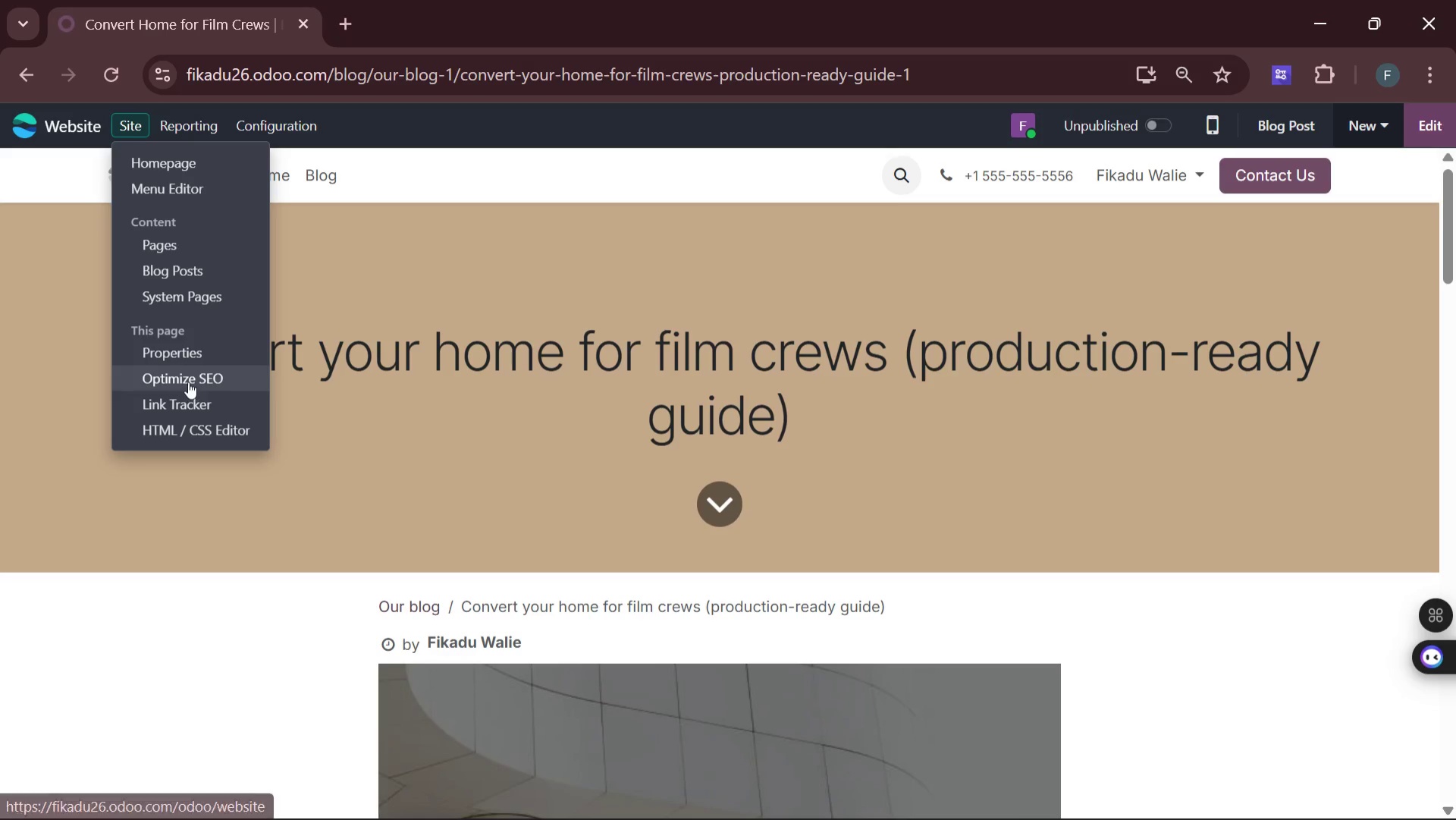 
left_click([188, 379])
 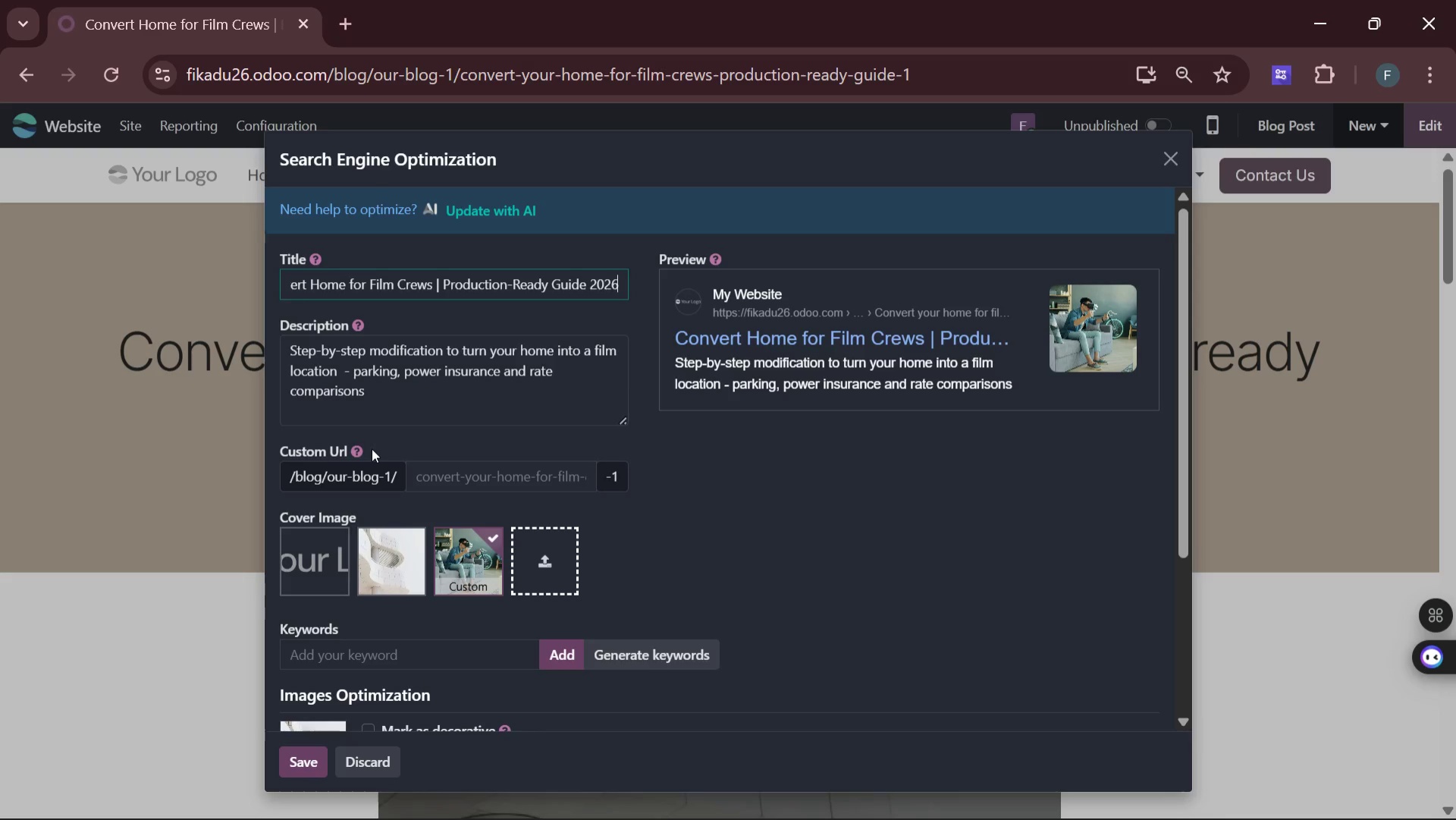 
wait(54.44)
 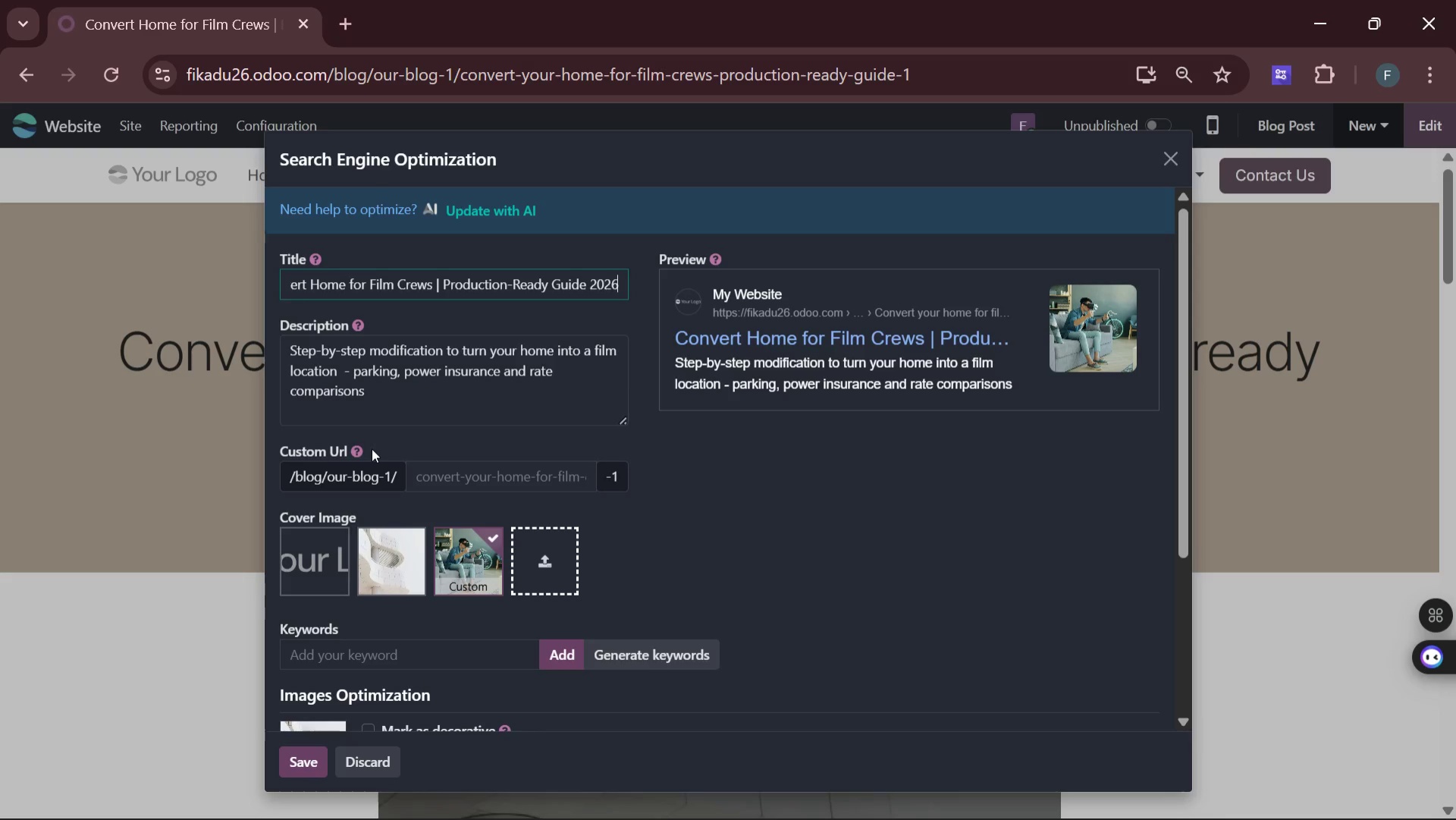 
left_click([1168, 161])
 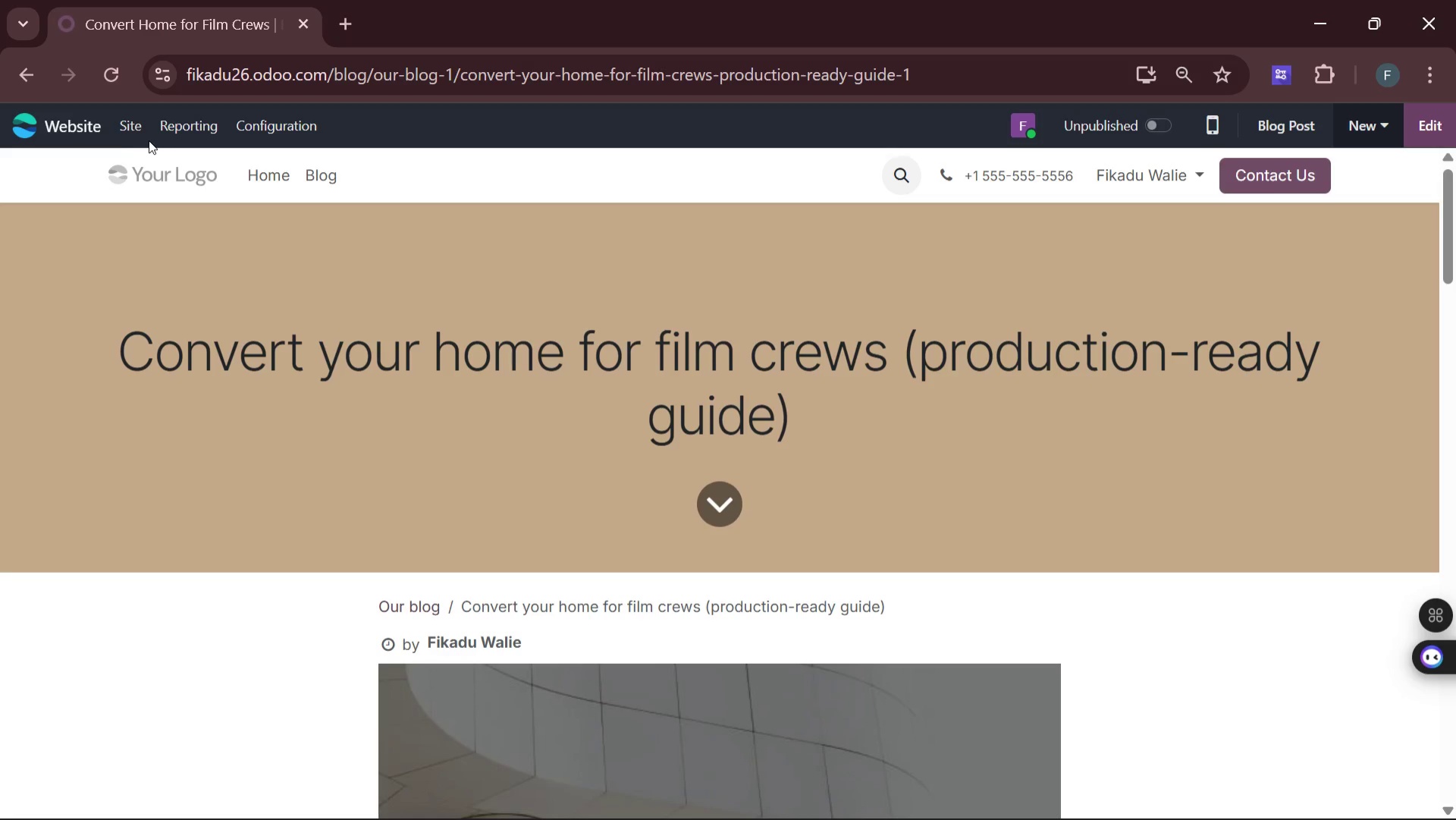 
left_click([121, 129])
 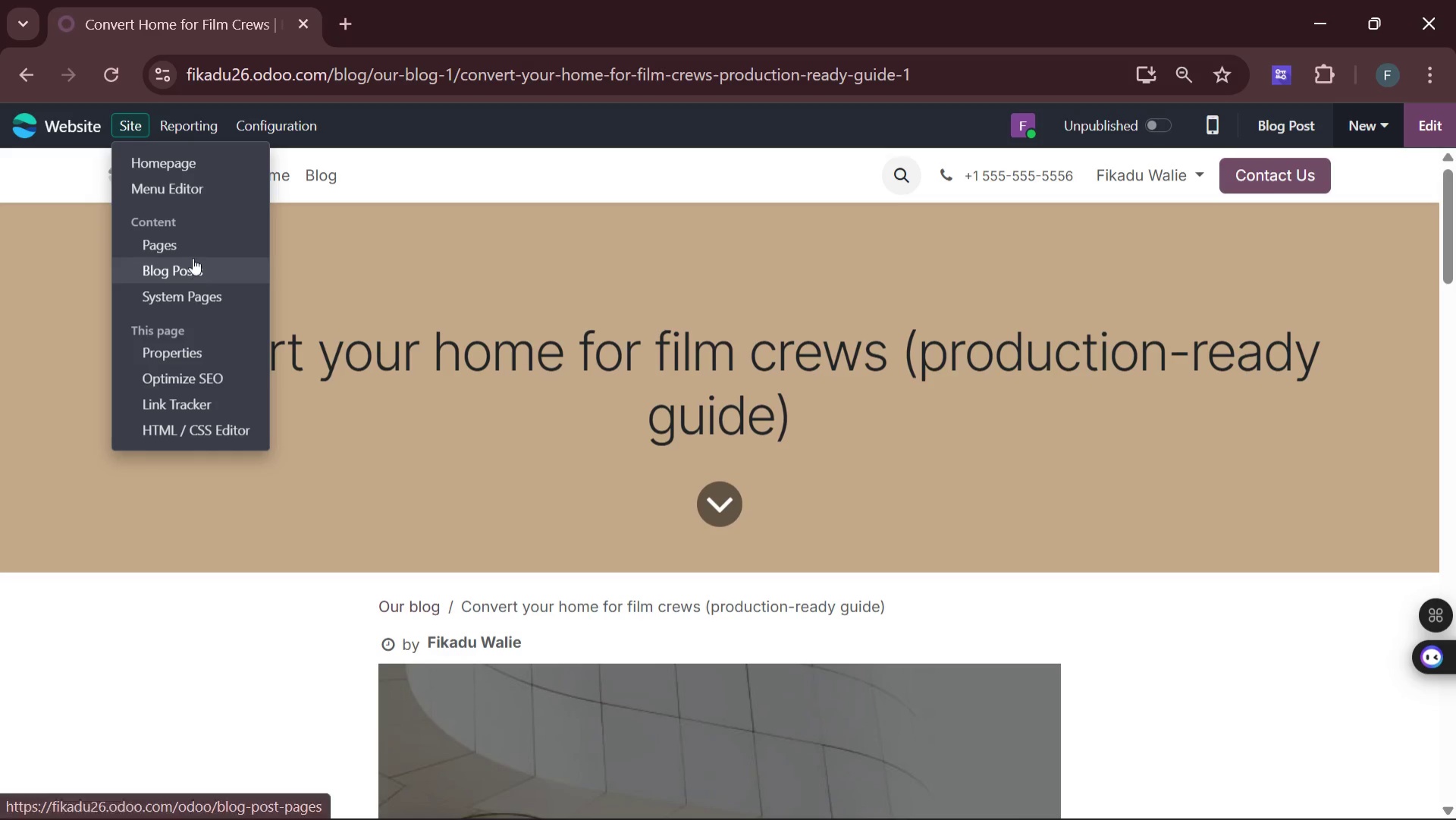 
left_click([192, 268])
 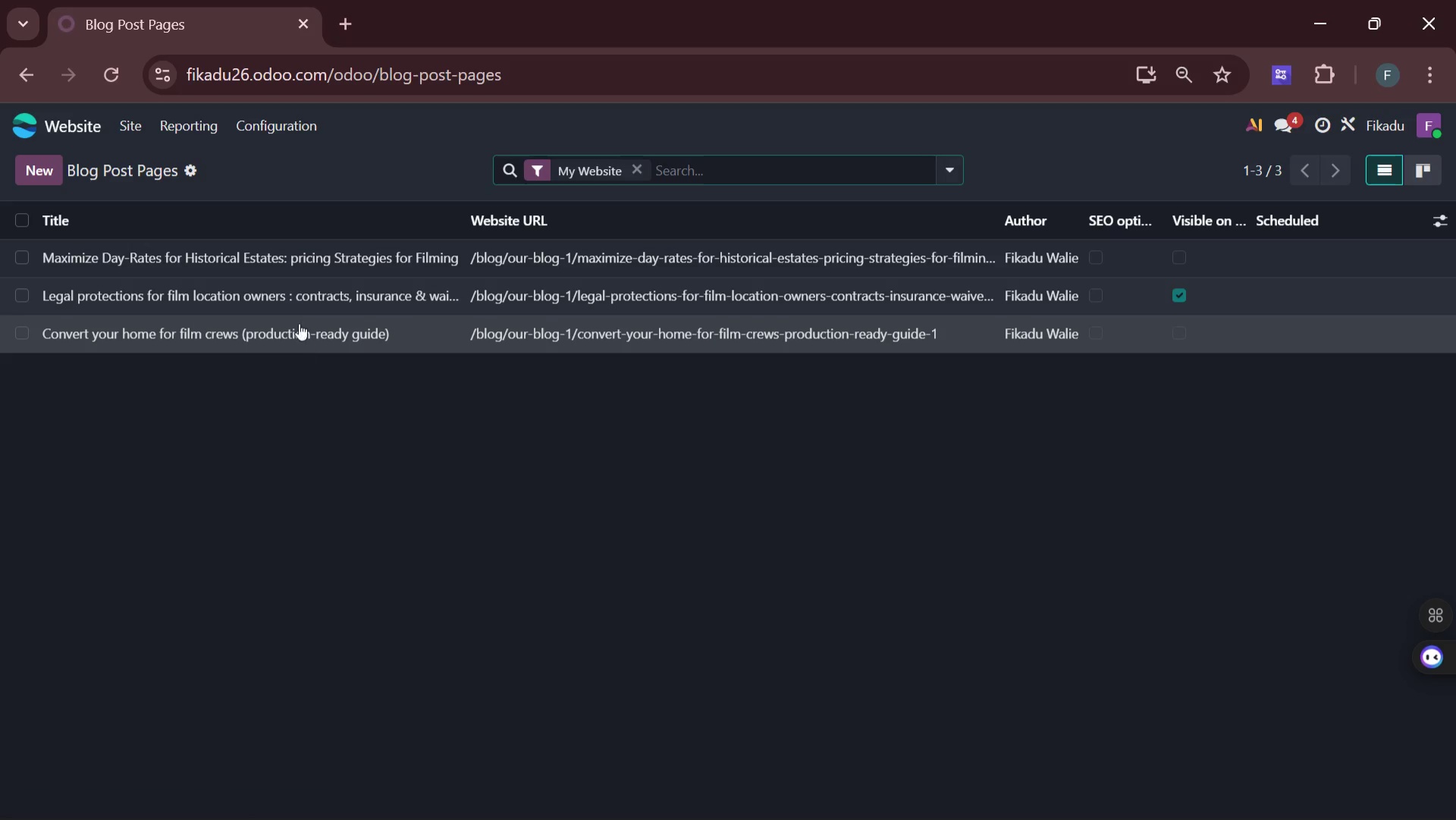 
left_click([293, 300])
 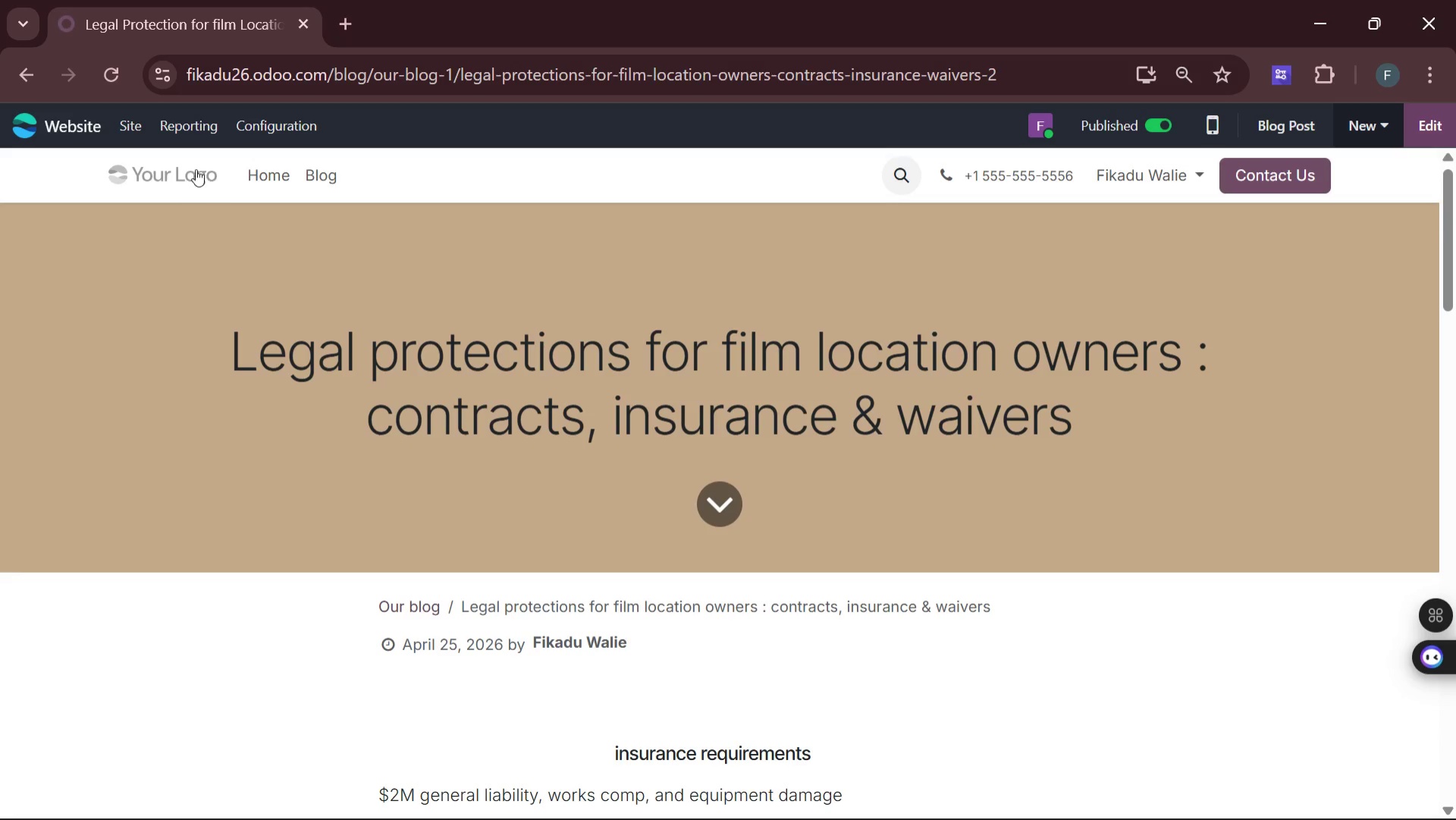 
left_click([125, 127])
 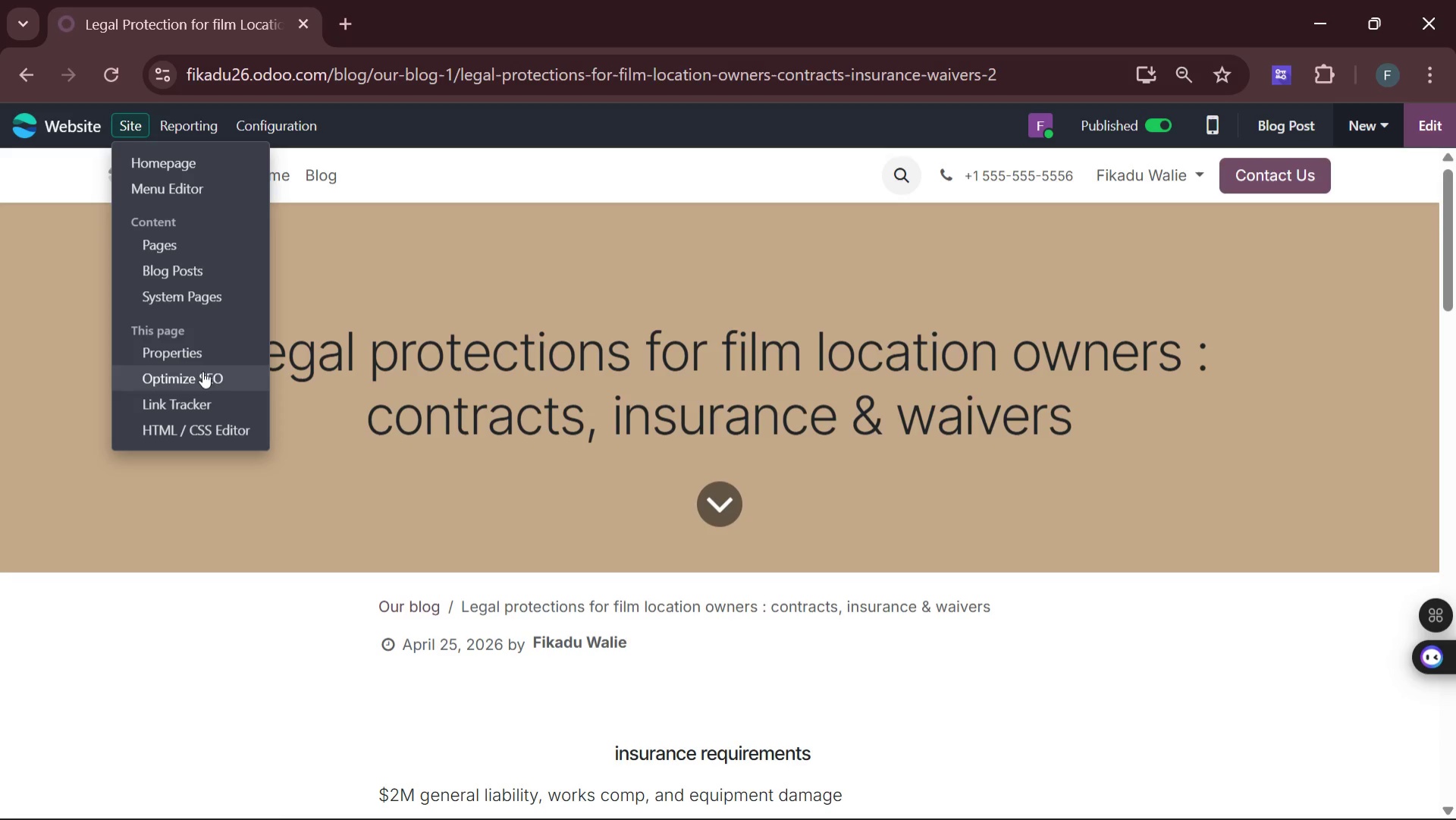 
left_click([204, 374])
 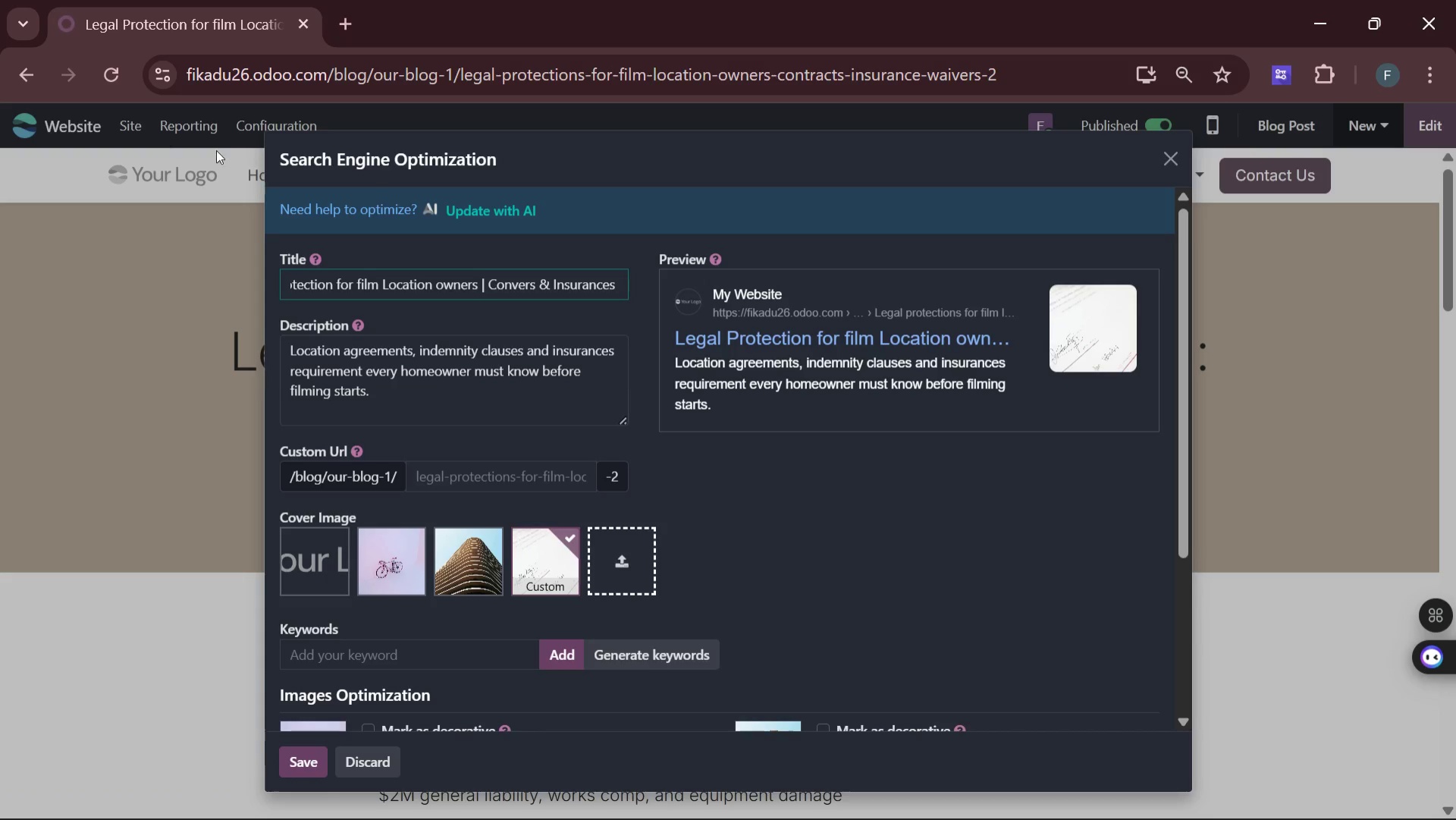 
wait(5.77)
 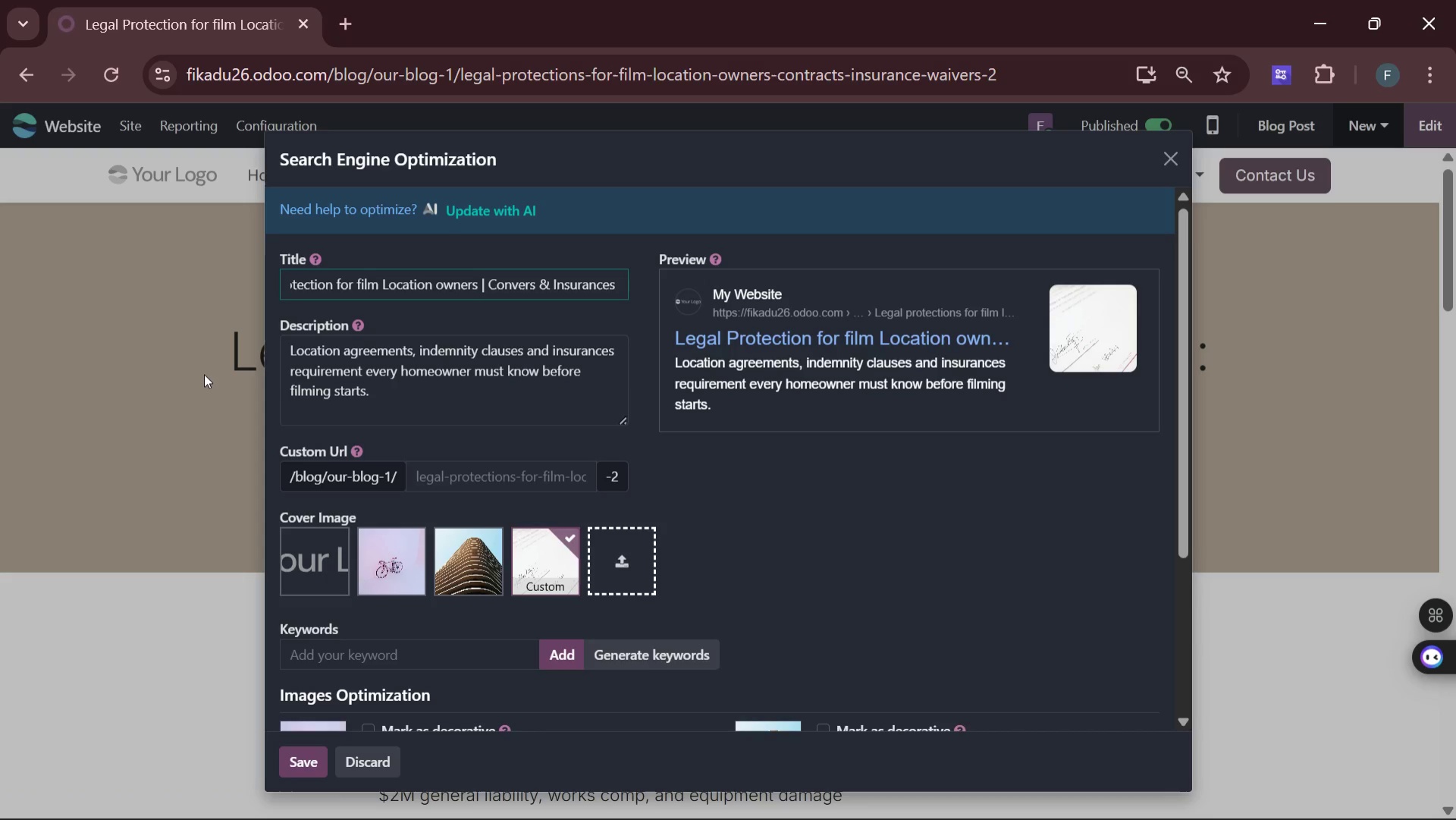 
left_click([1170, 164])
 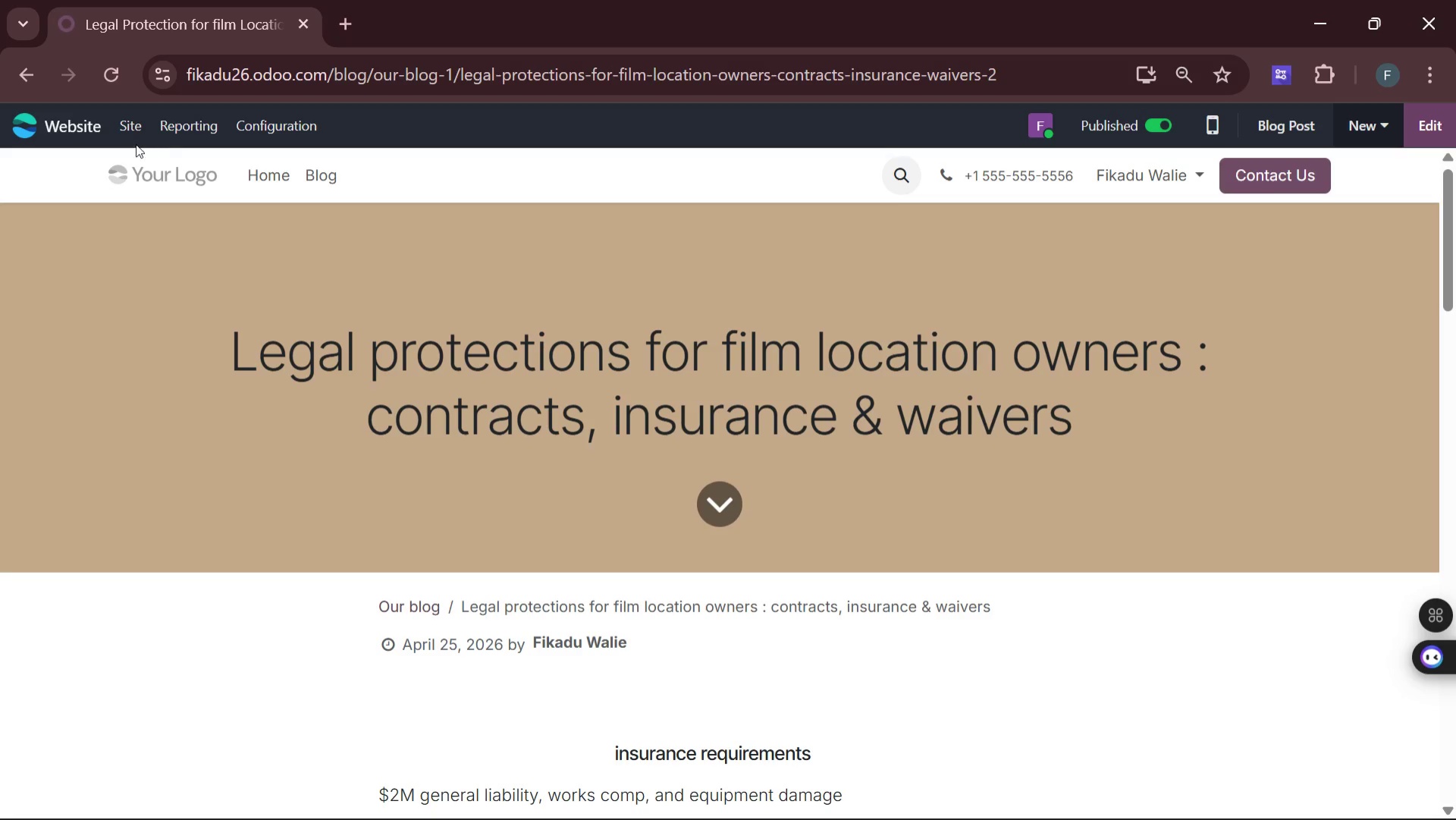 
left_click([130, 130])
 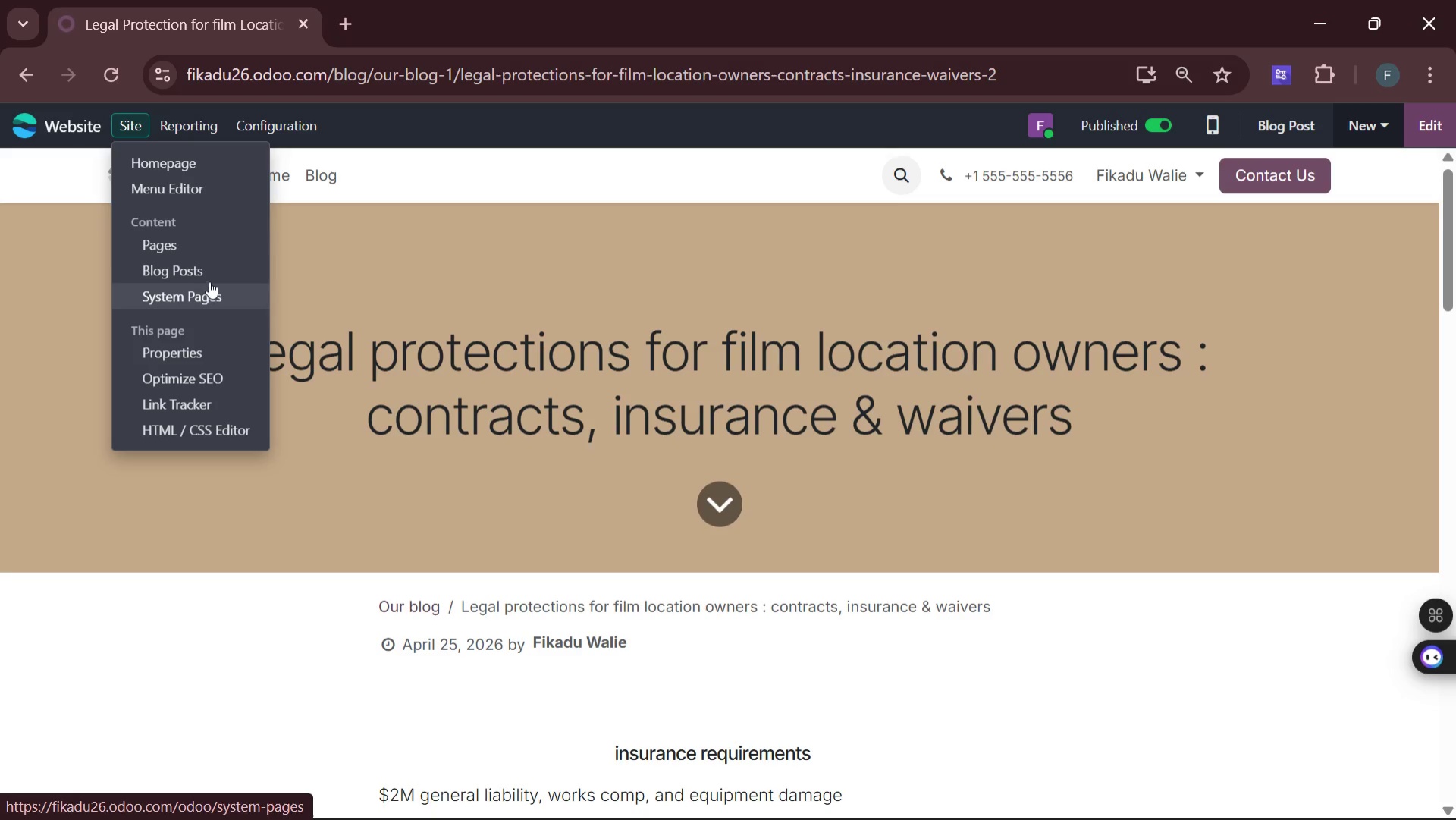 
left_click([209, 275])
 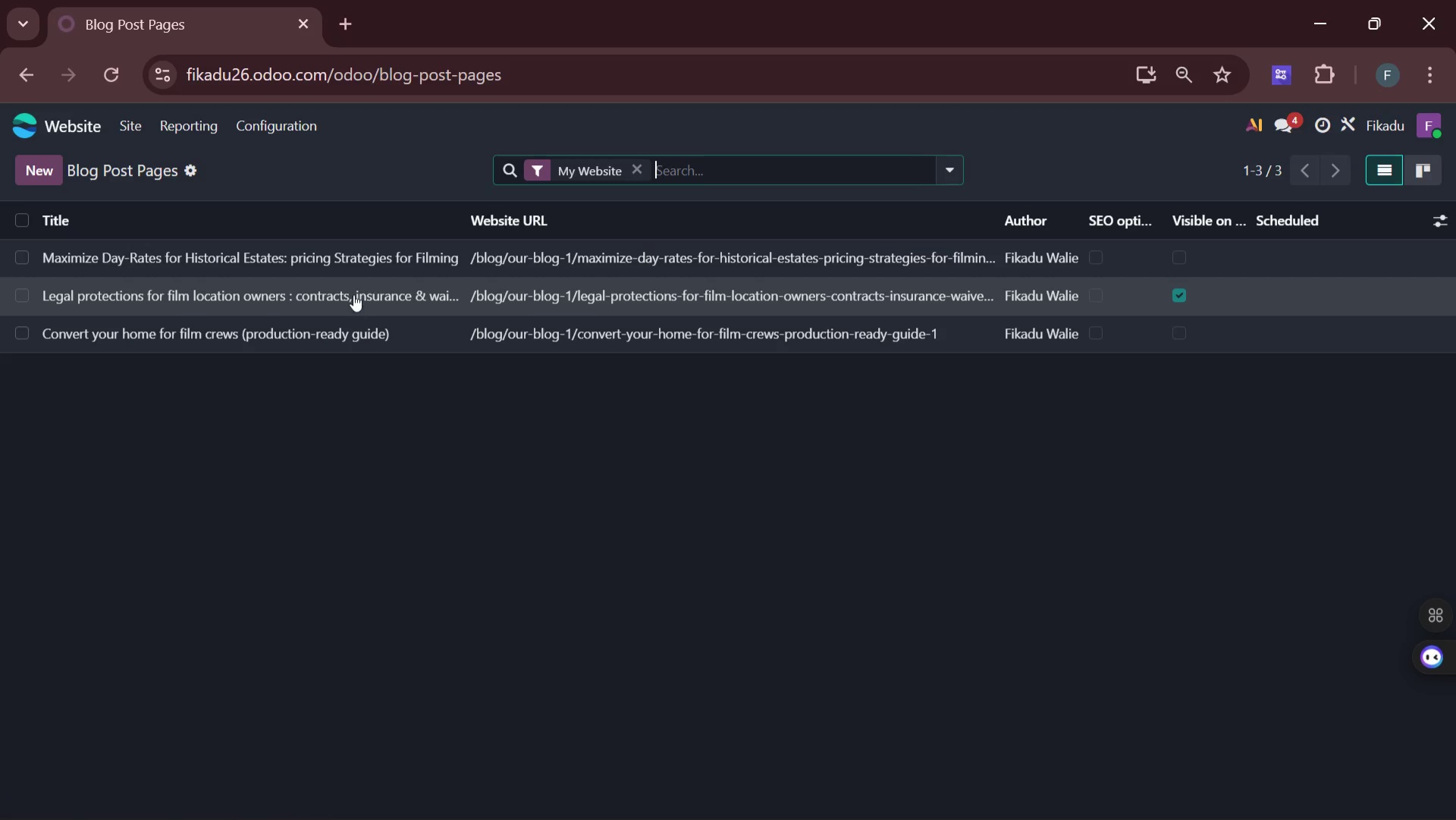 
left_click([360, 261])
 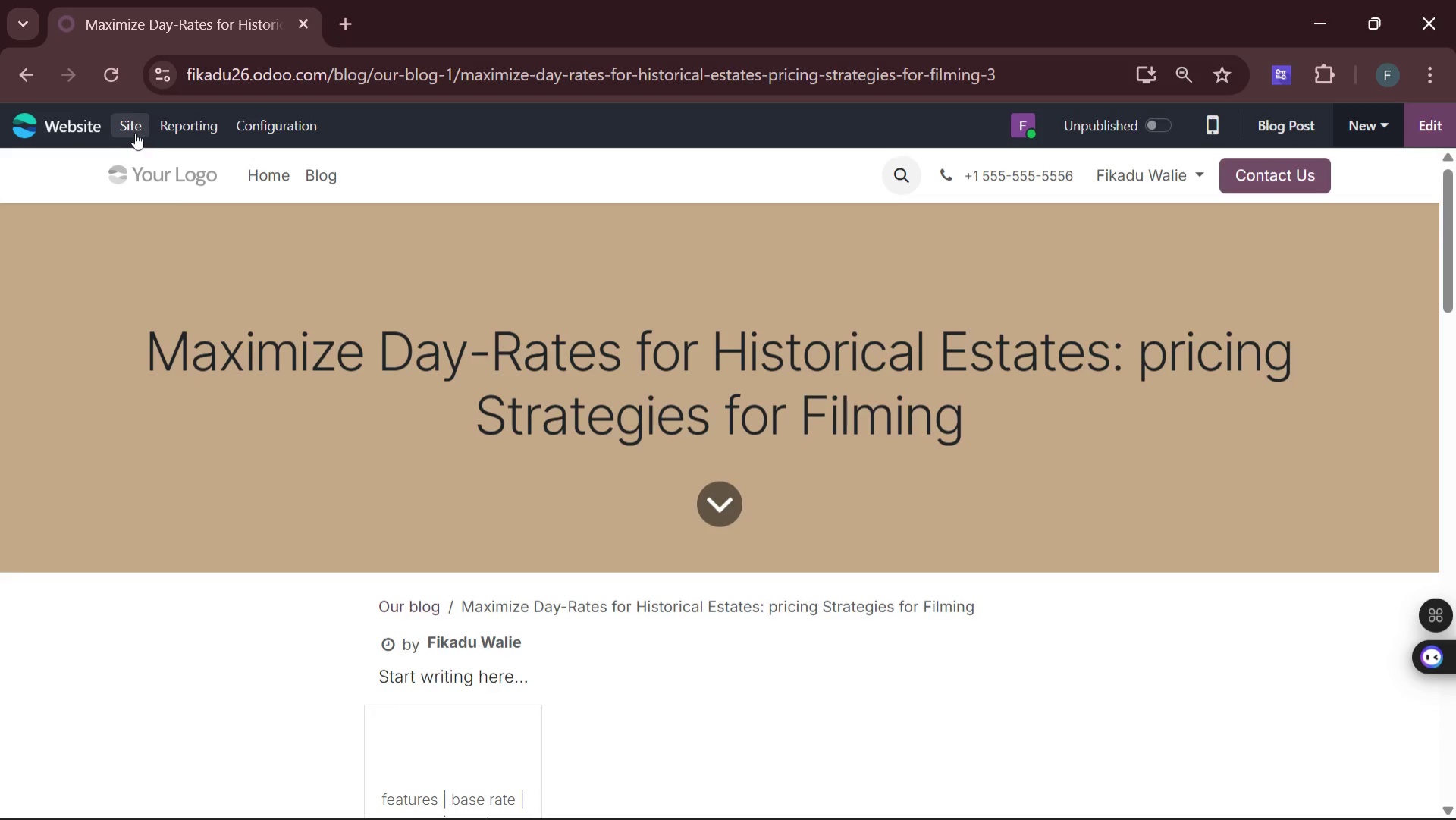 
left_click([133, 133])
 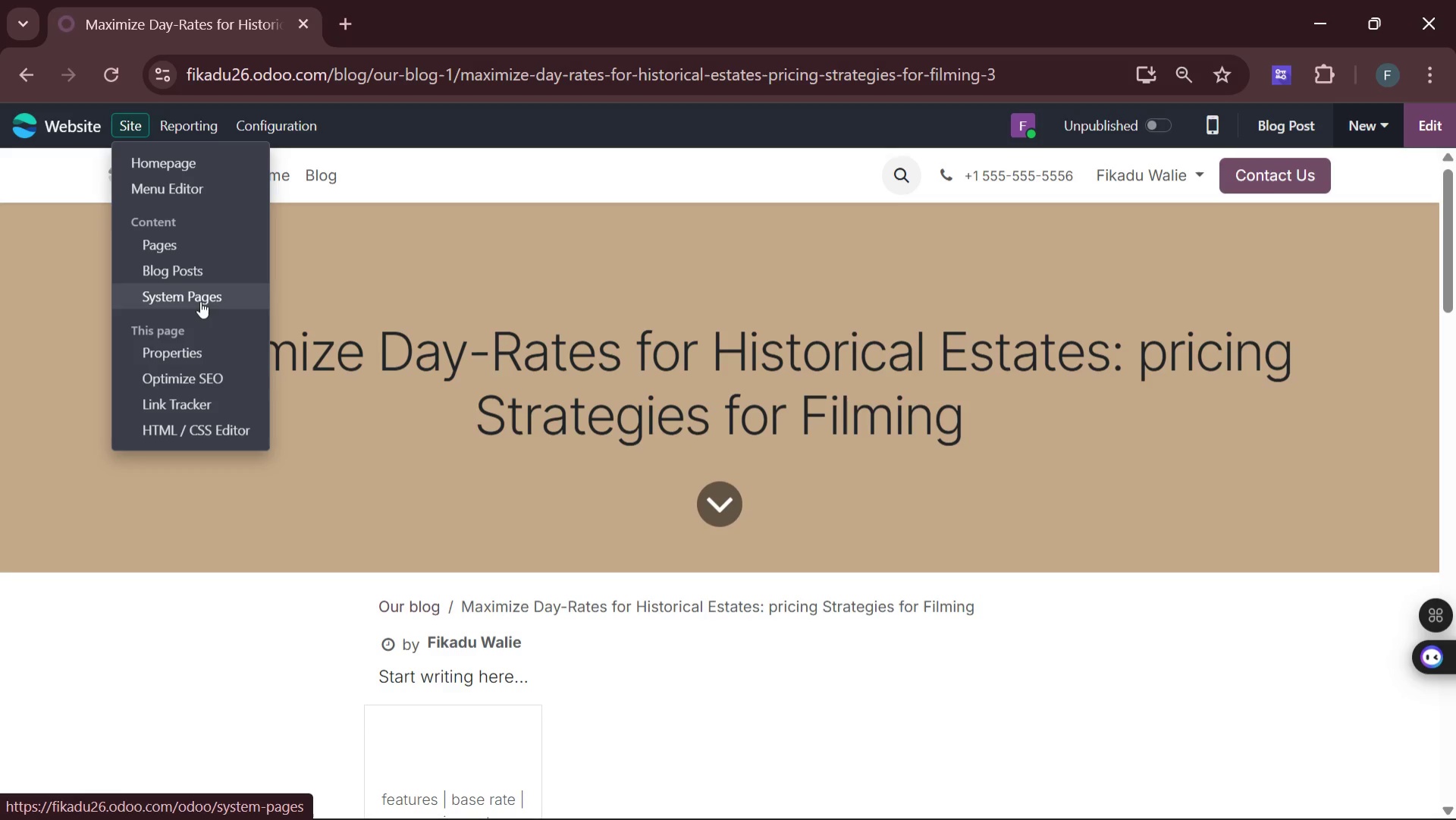 
left_click([216, 375])
 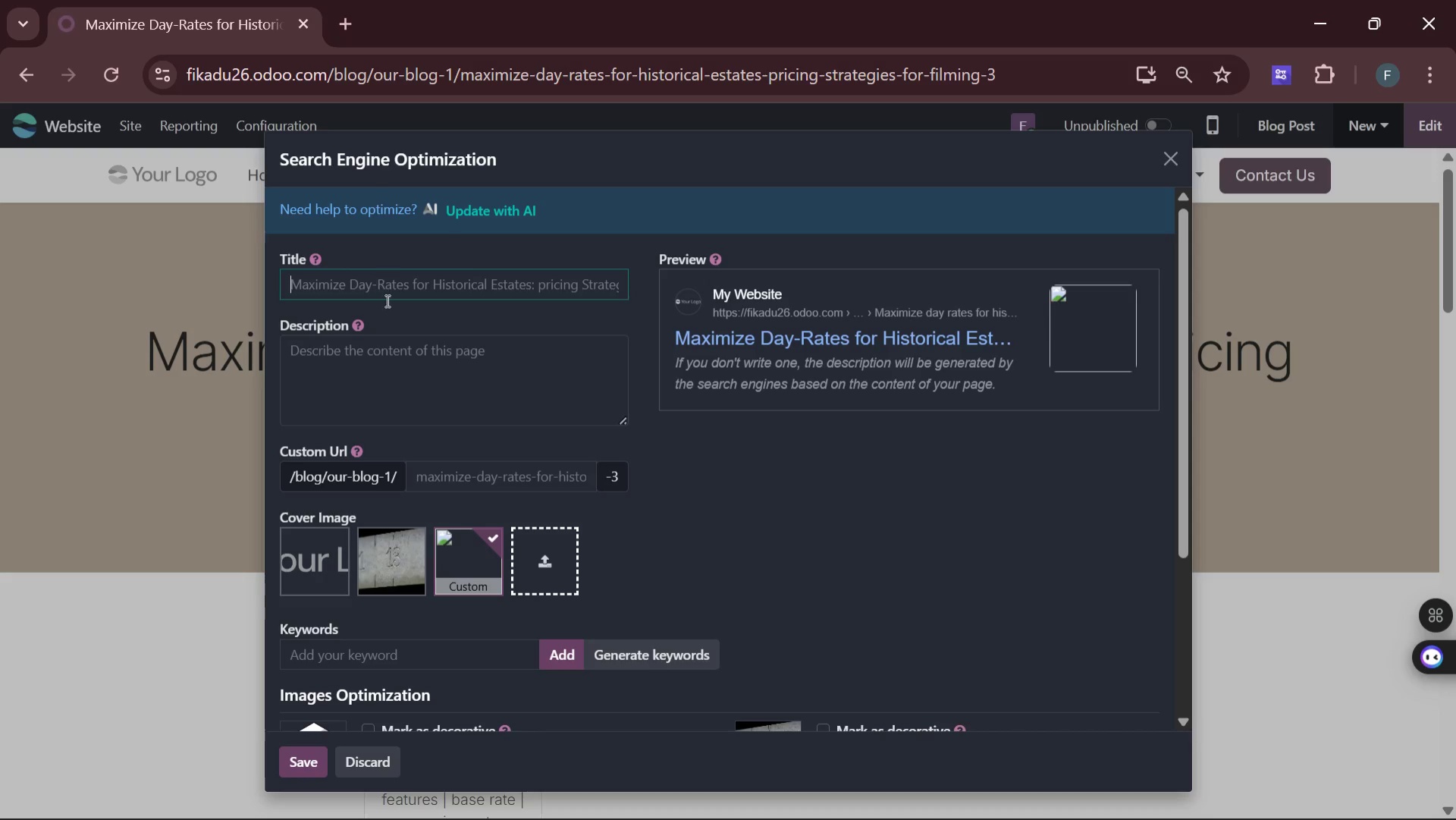 
left_click([387, 286])
 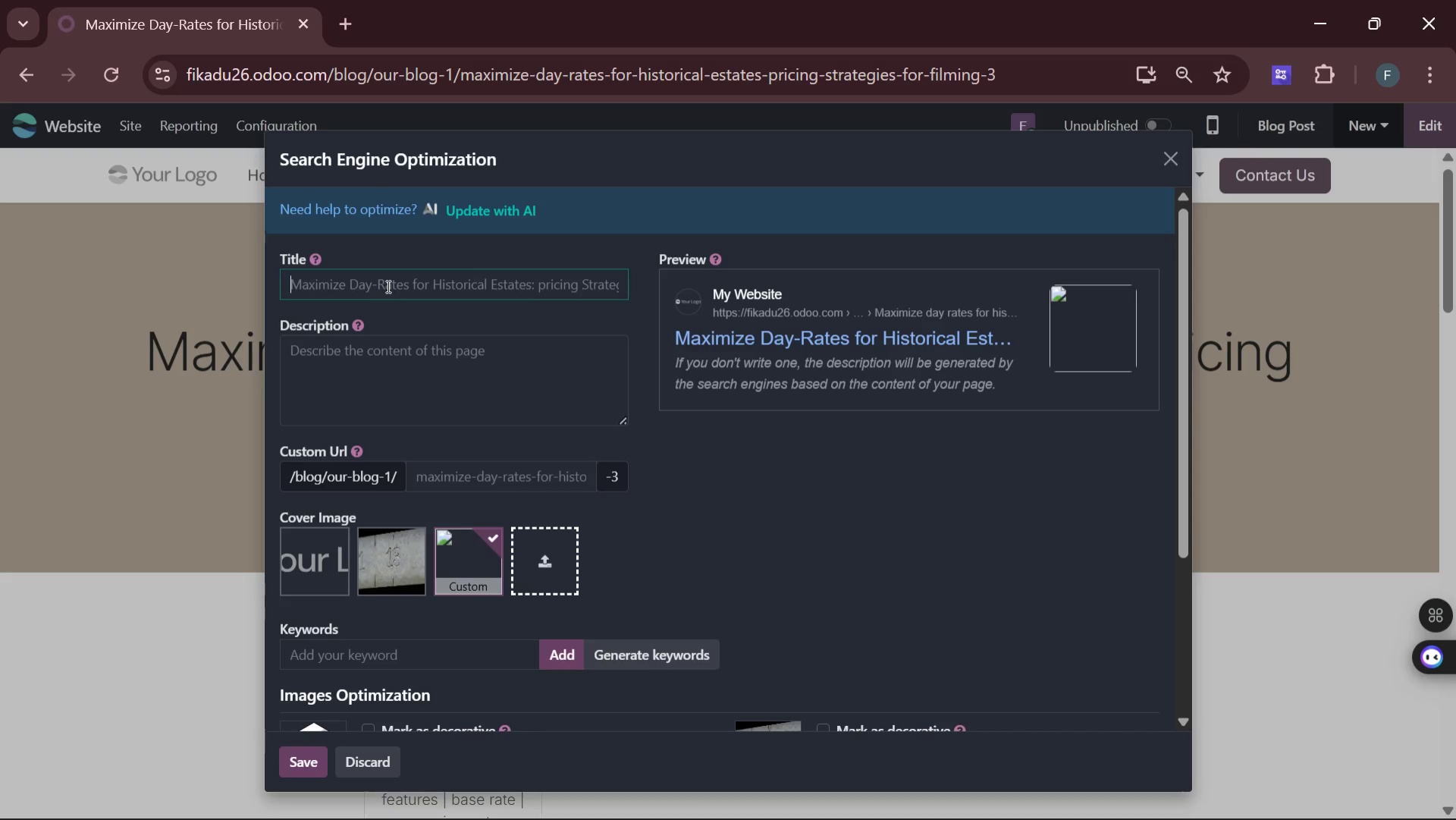 
wait(16.02)
 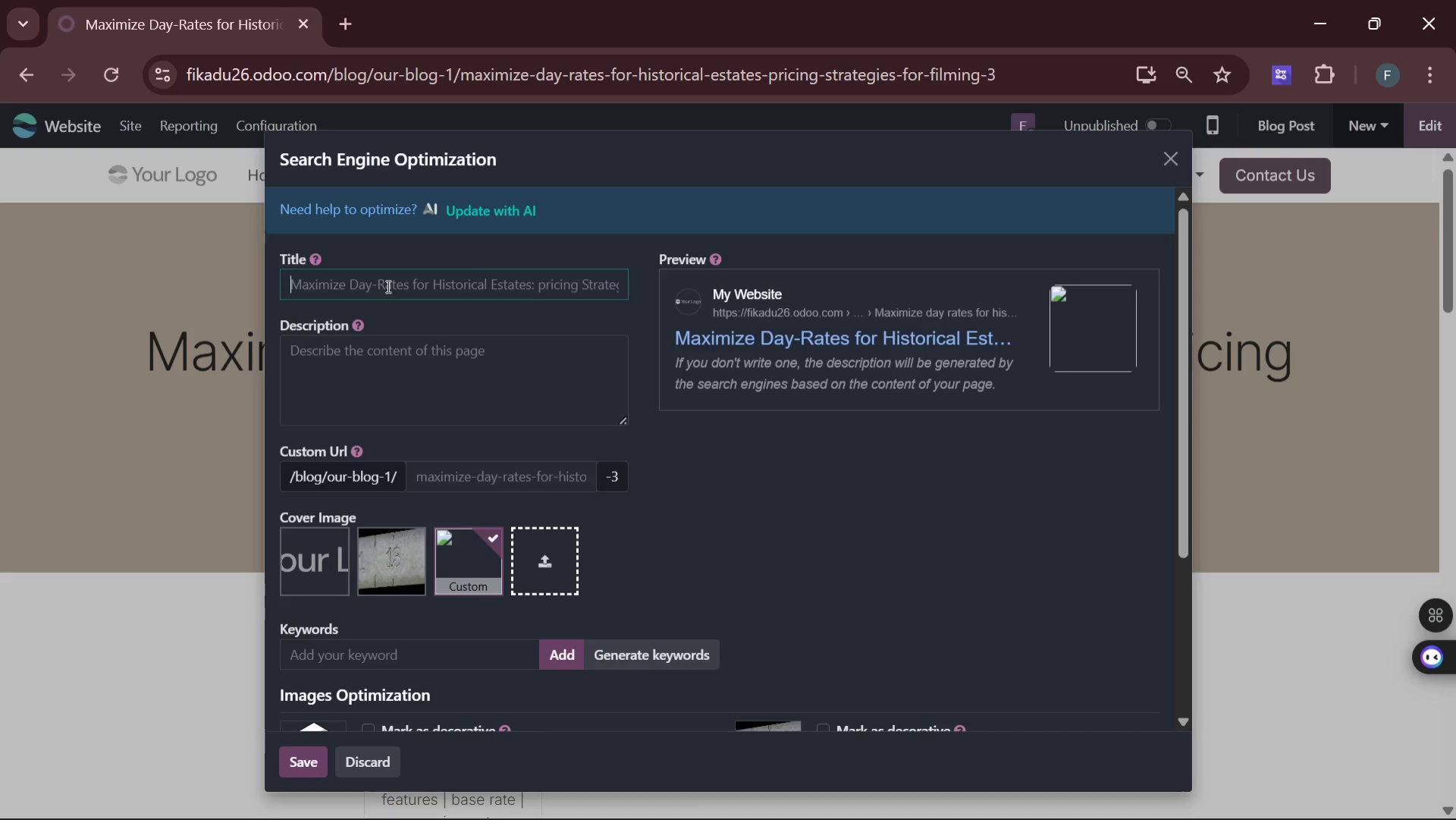 
type(Maximixe)
key(Backspace)
key(Backspace)
type(ze )
 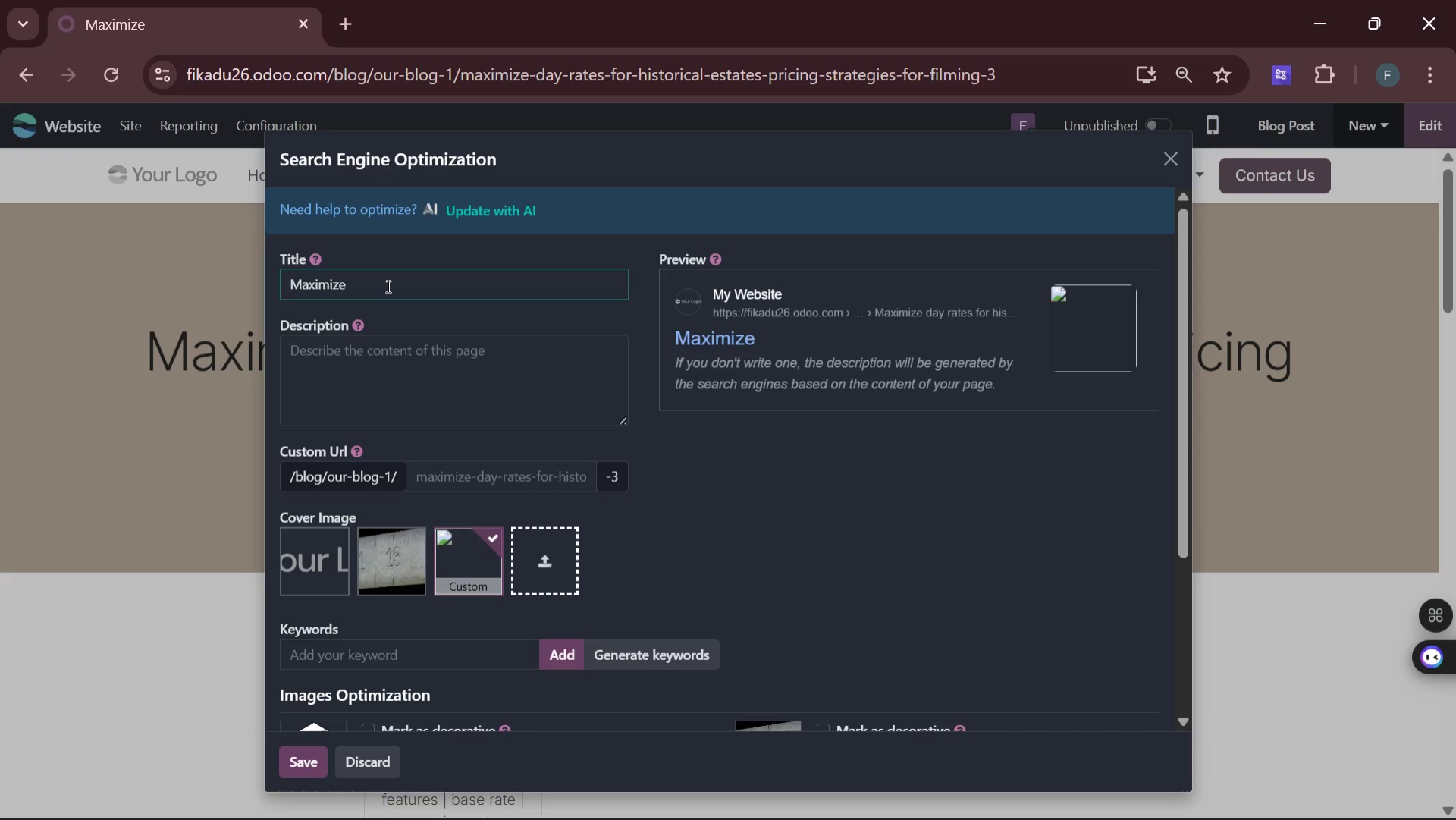 
type(day-rates for )
 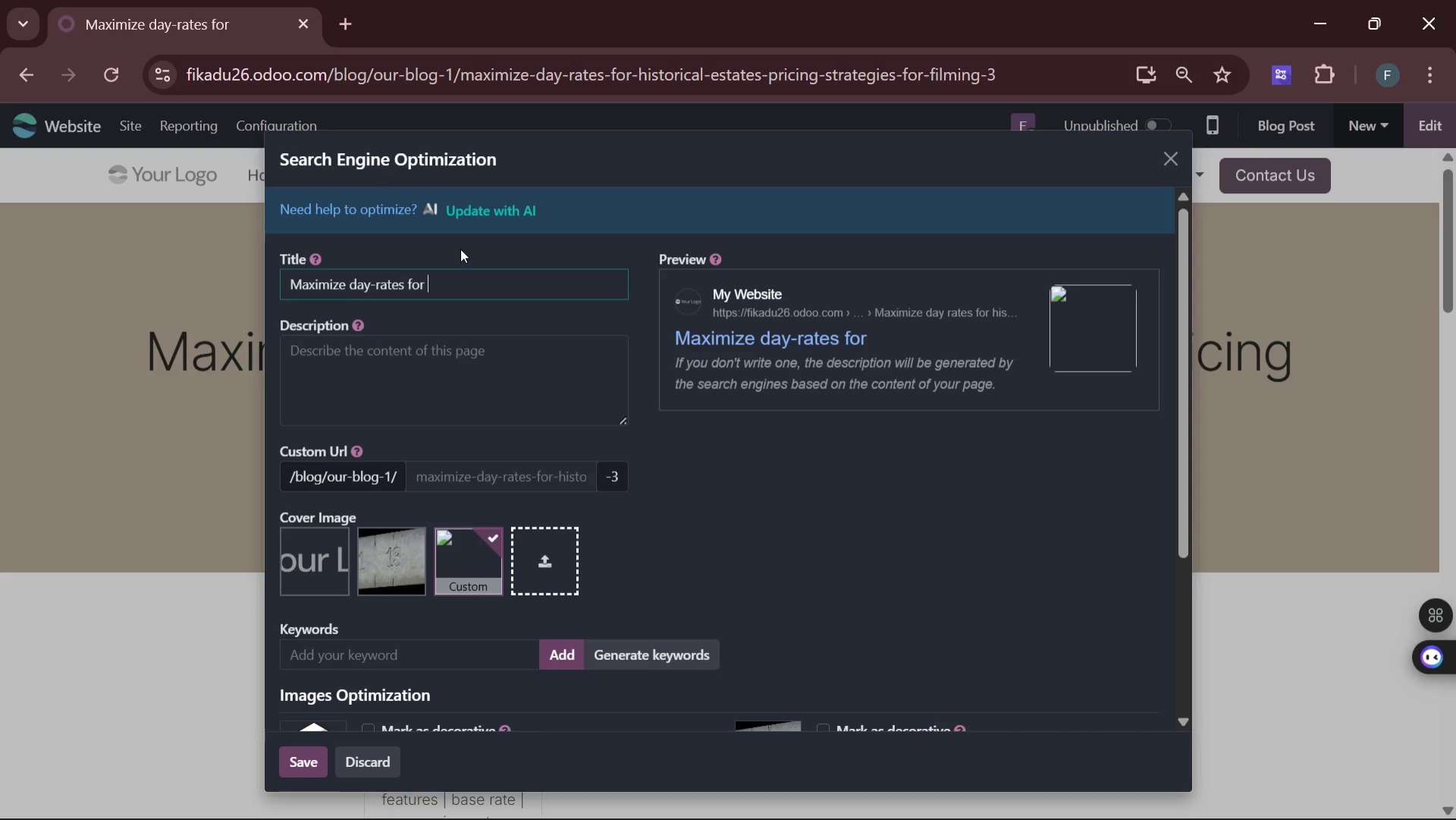 
type(hitorial )
 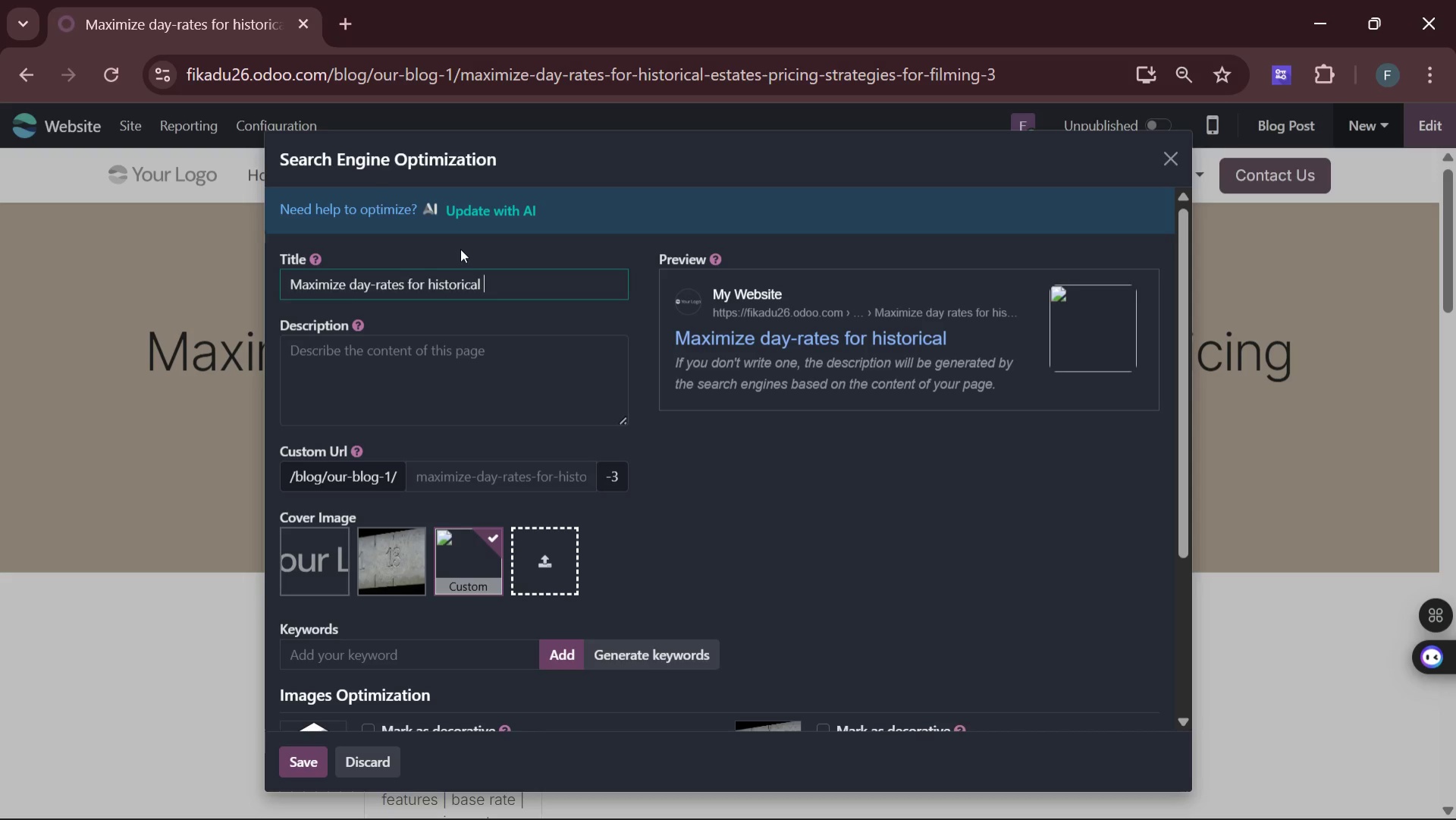 
type(estates | pricing strategies 2026)
 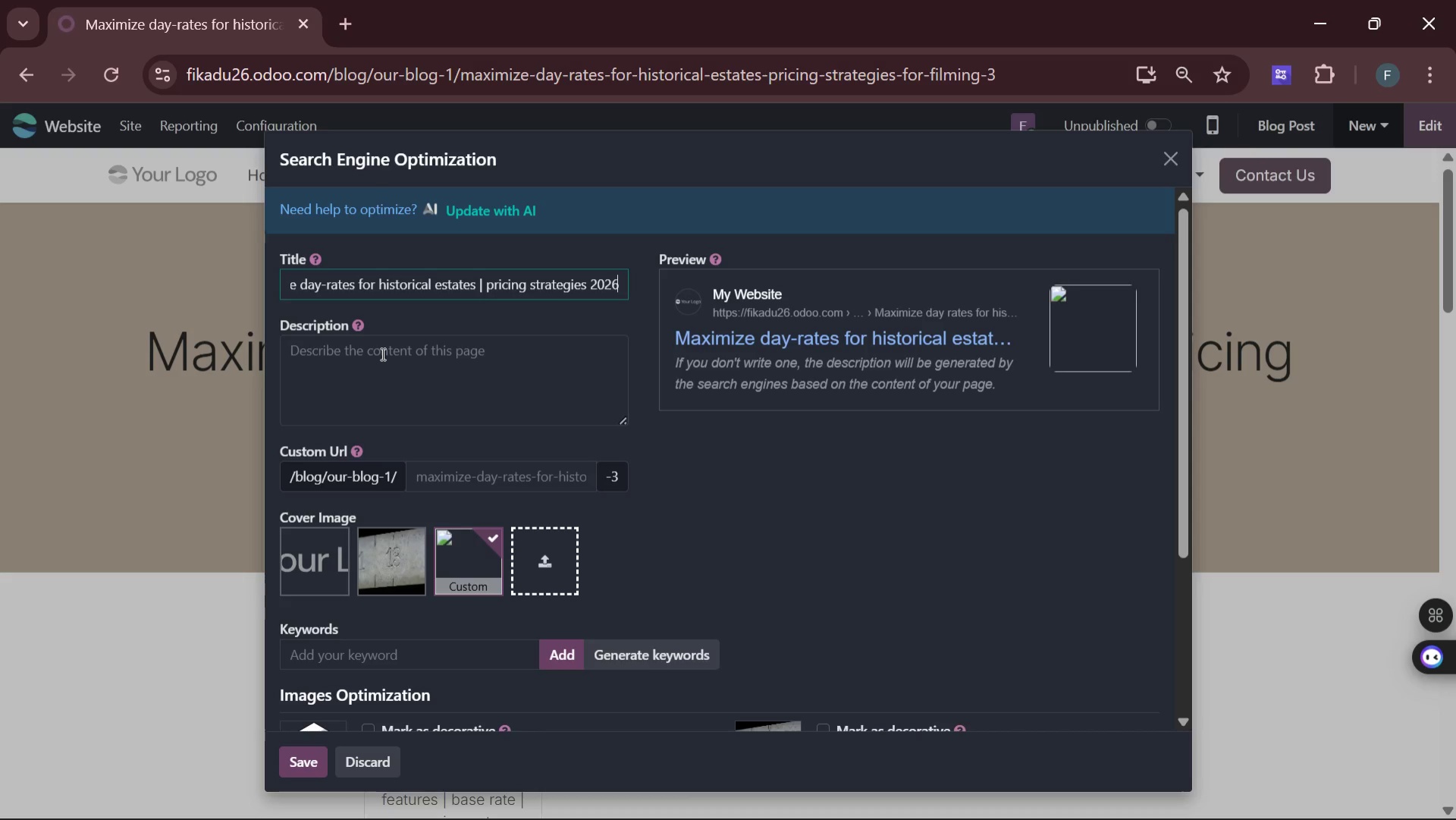 
wait(5.59)
 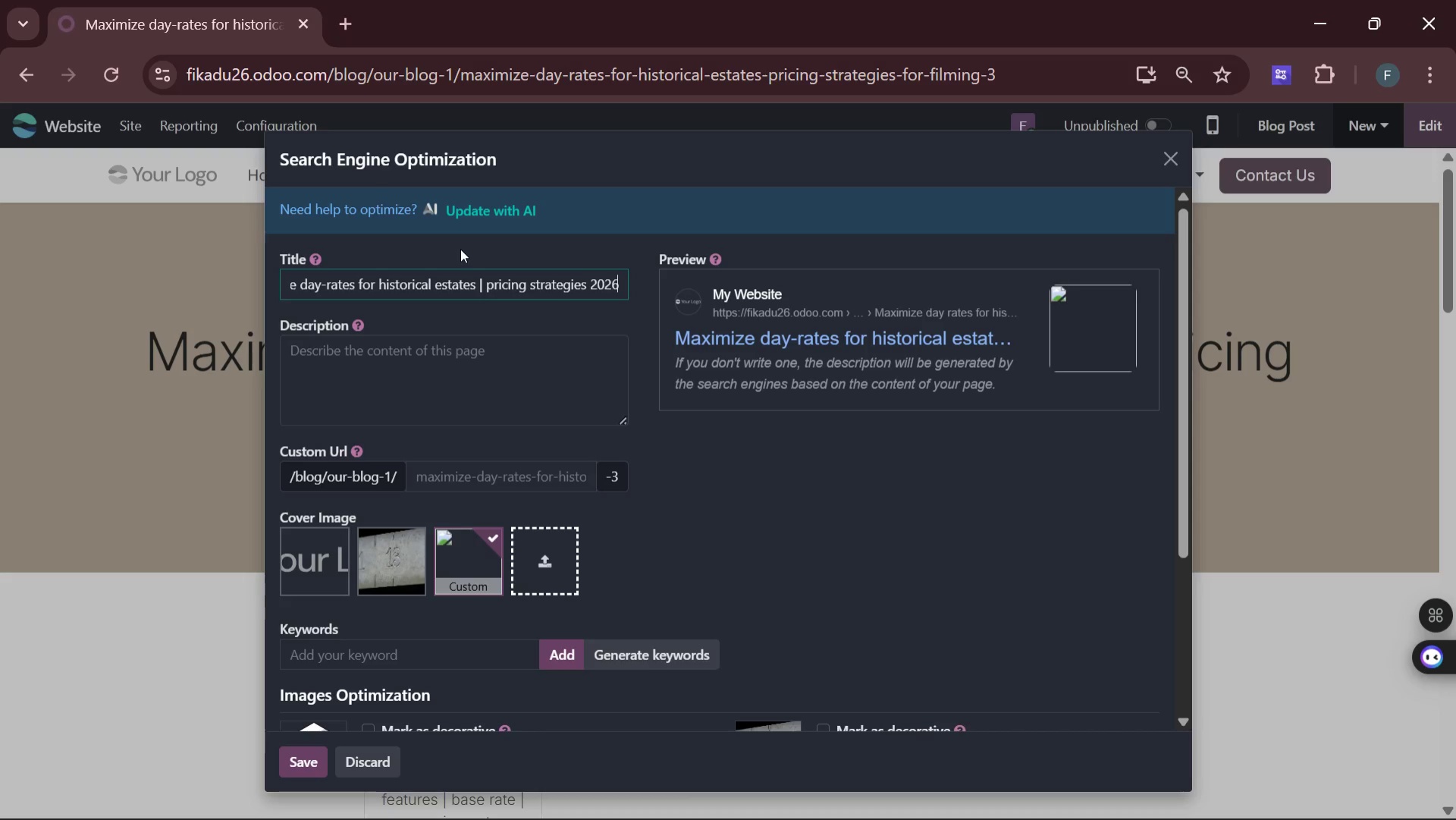 
left_click([381, 353])
 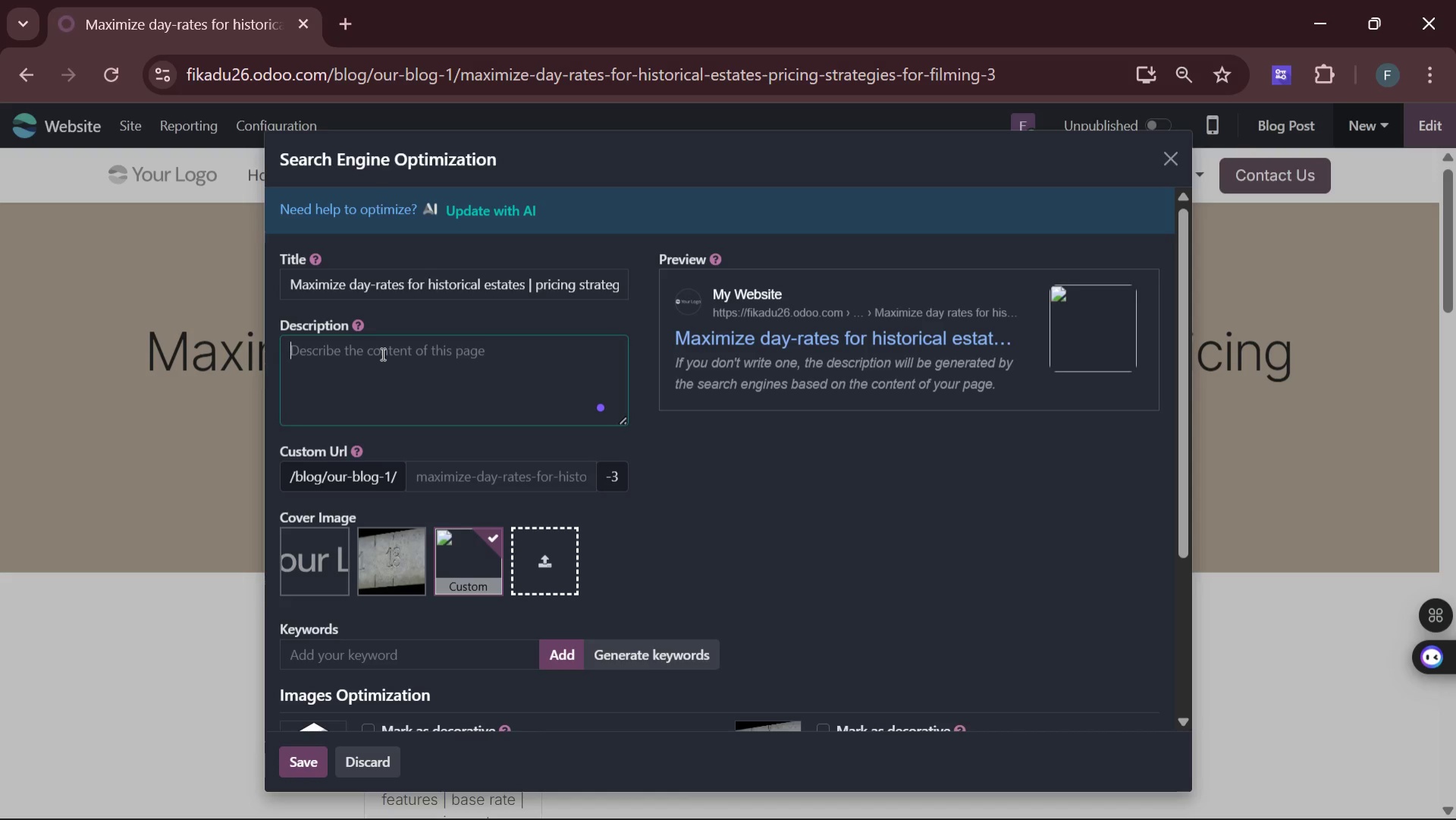 
type(how to price )
 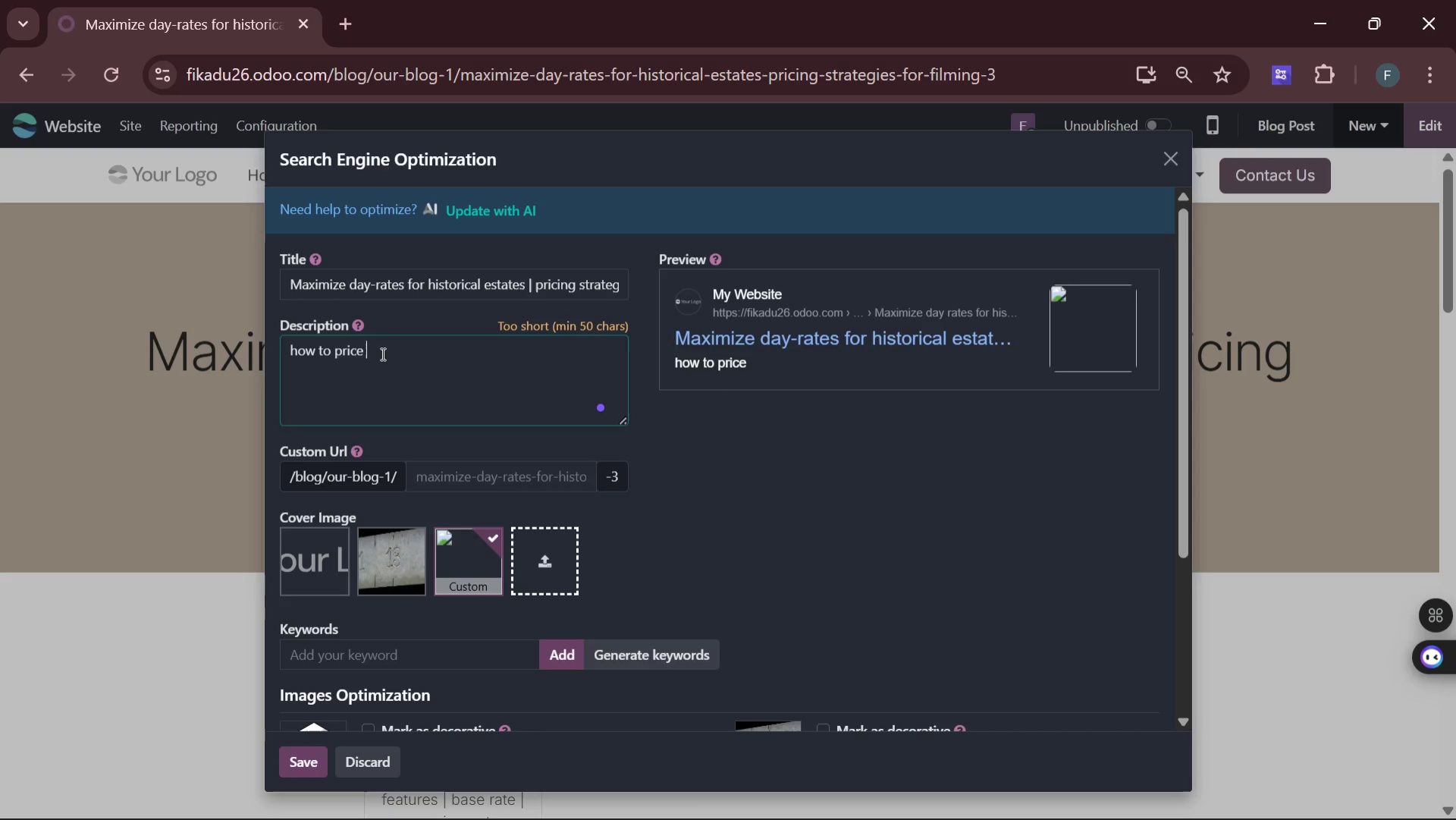 
type(your historical home for film shoots )
 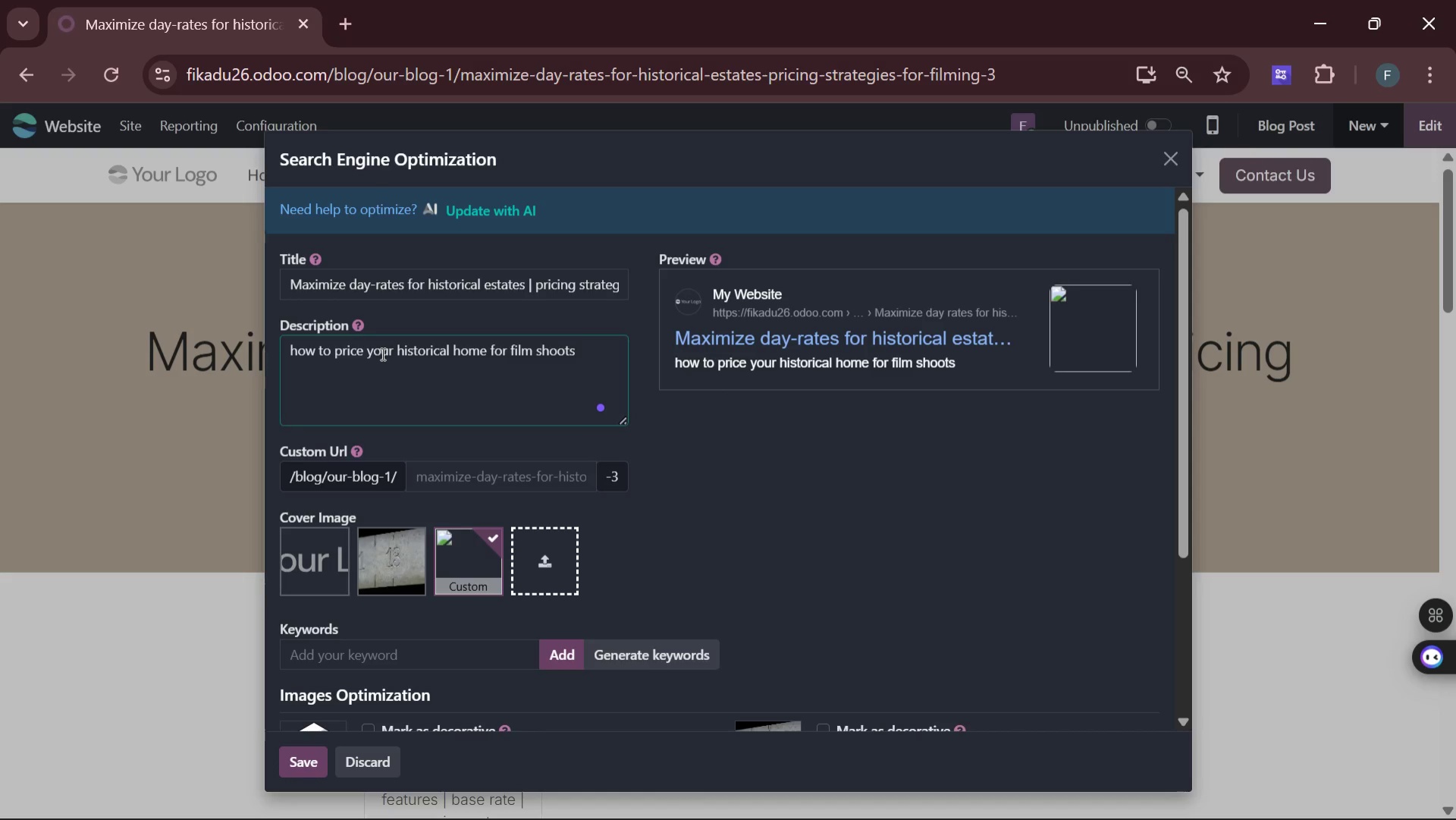 
type(f)
key(Backspace)
type(- from $3k to )
 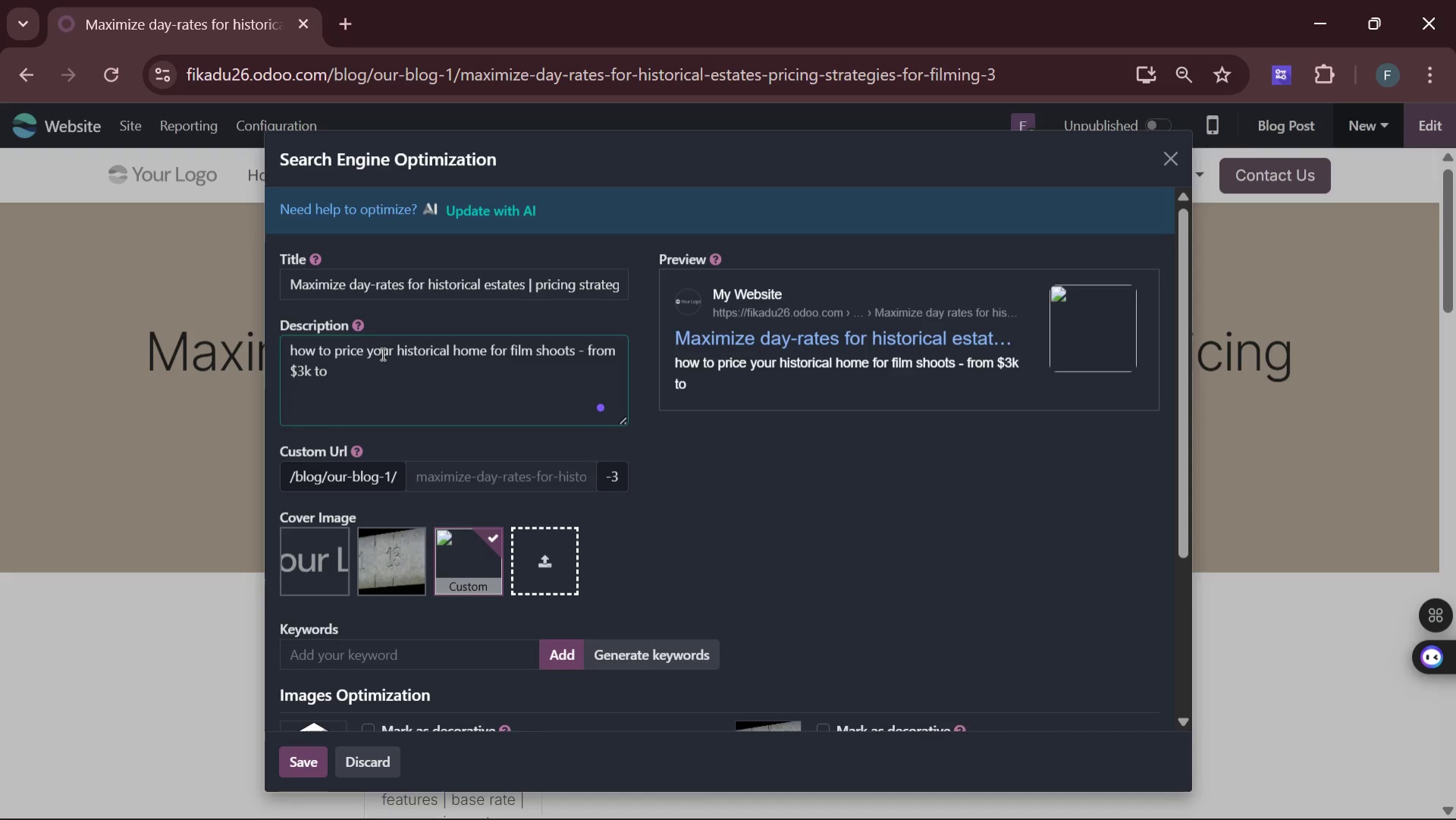 
key(Shift+ShiftLeft)
 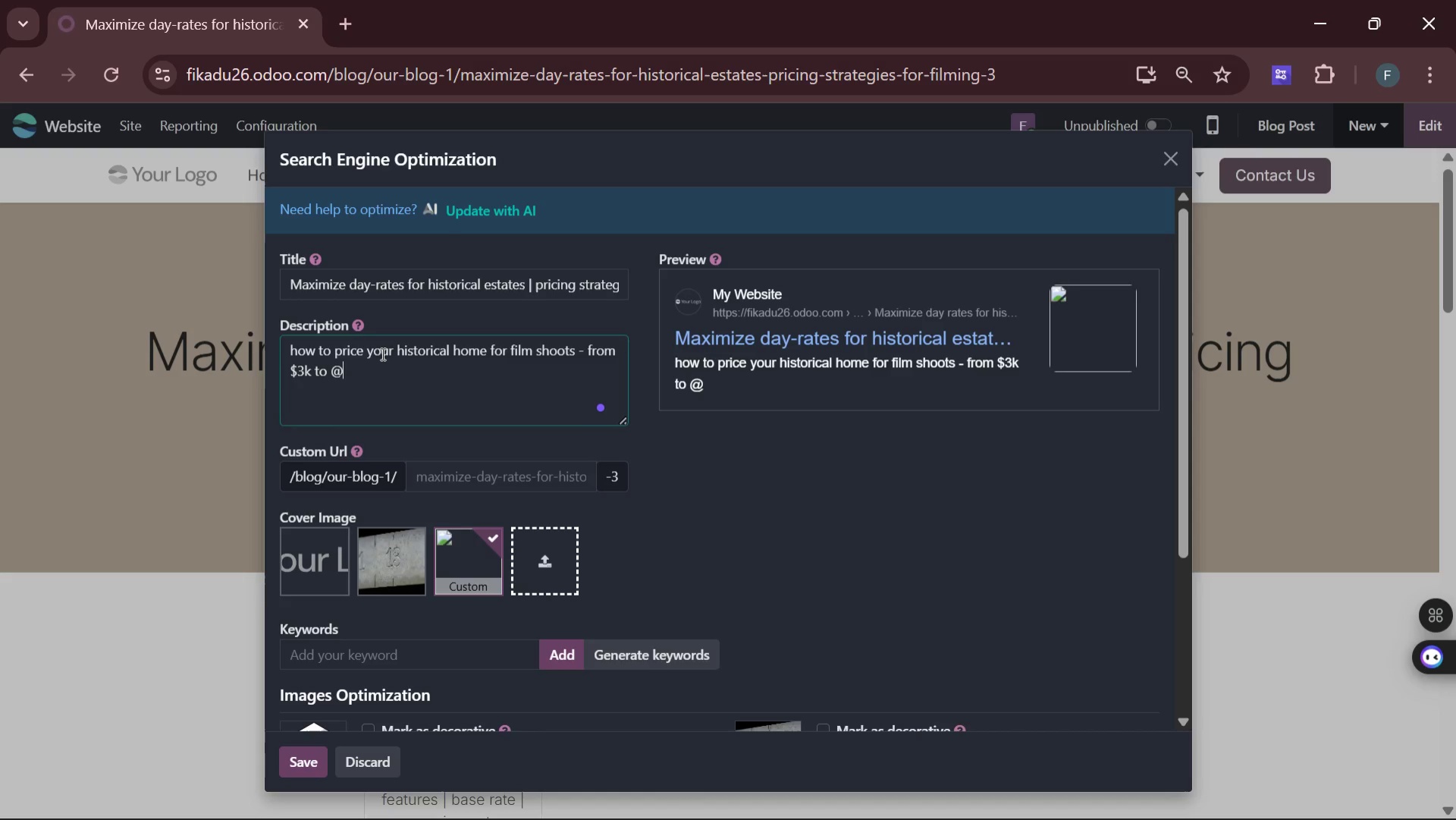 
key(Shift+2)
 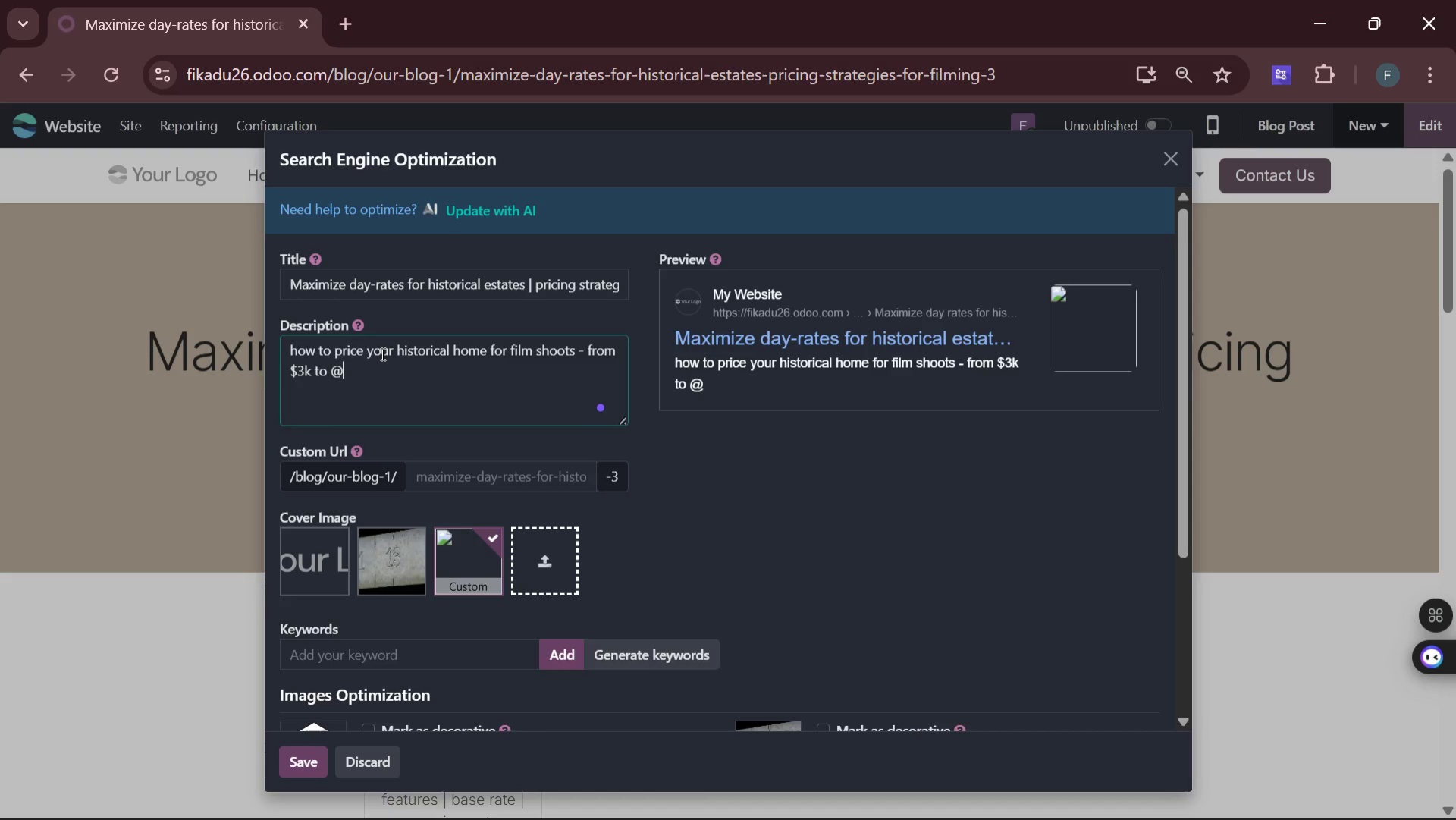 
key(Backspace)
 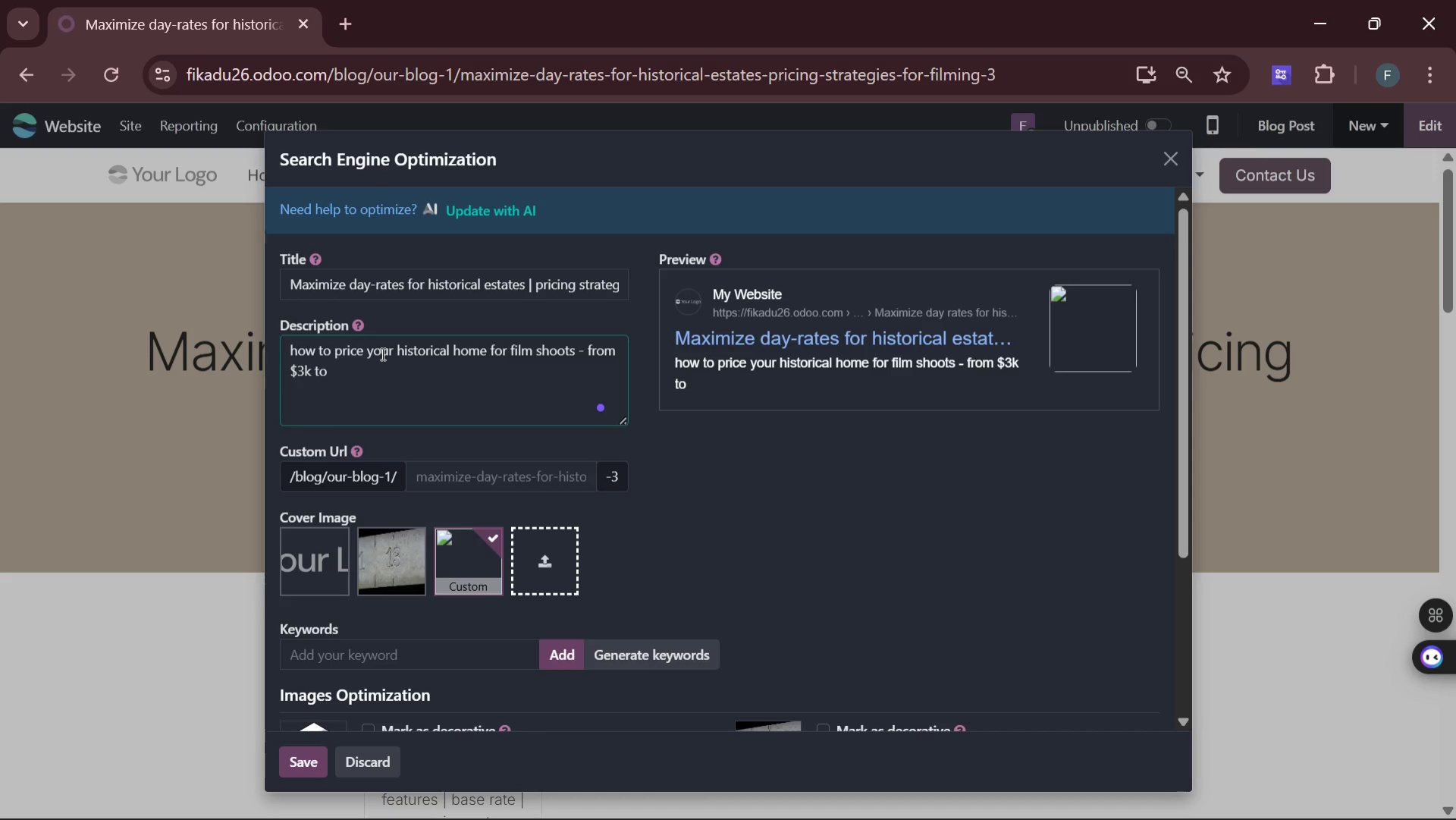 
key(Shift+ShiftLeft)
 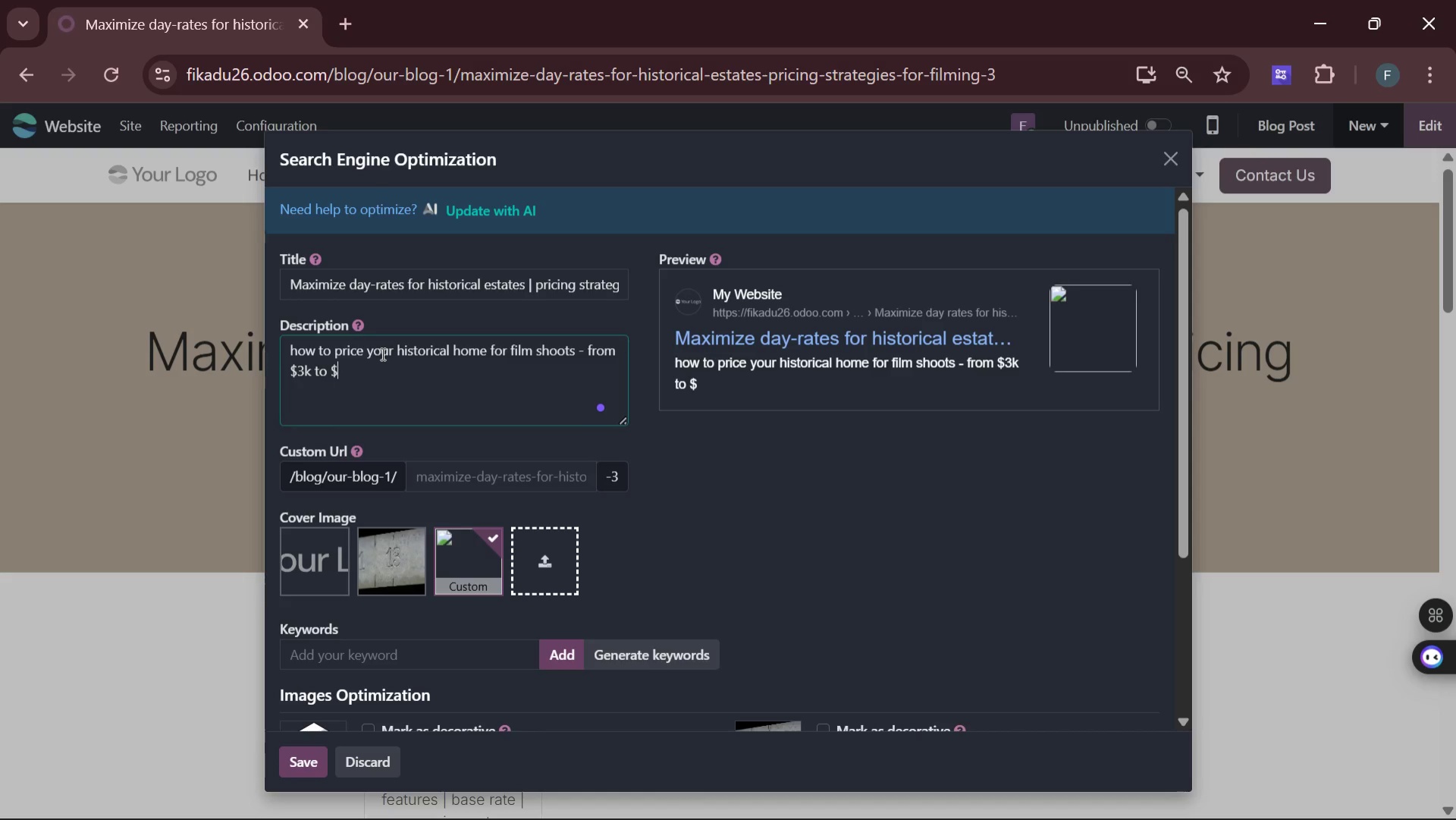 
key(Shift+4)
 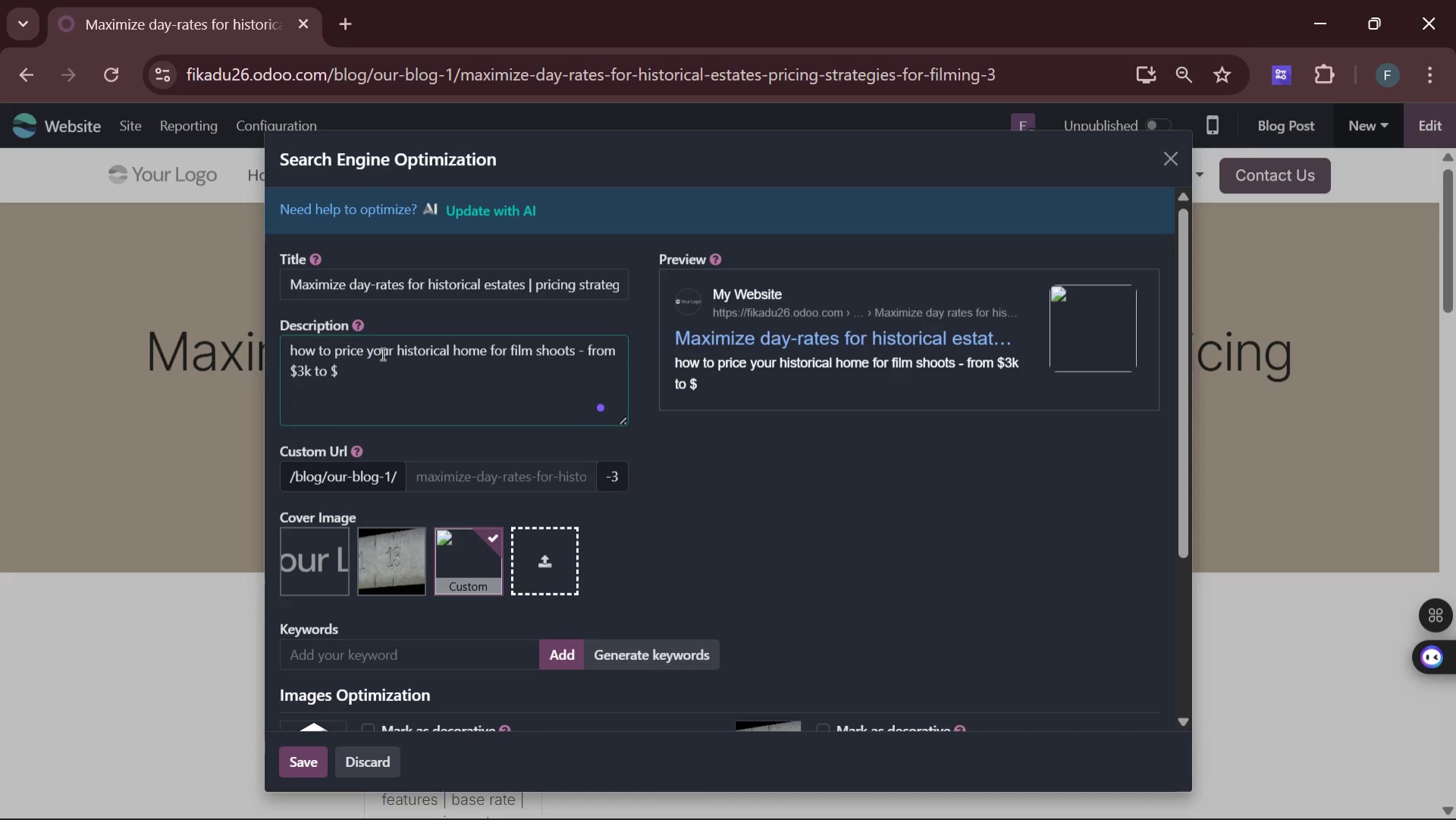 
type(25k per day with add-ons and exclusive rights )
key(Backspace)
type(.)
 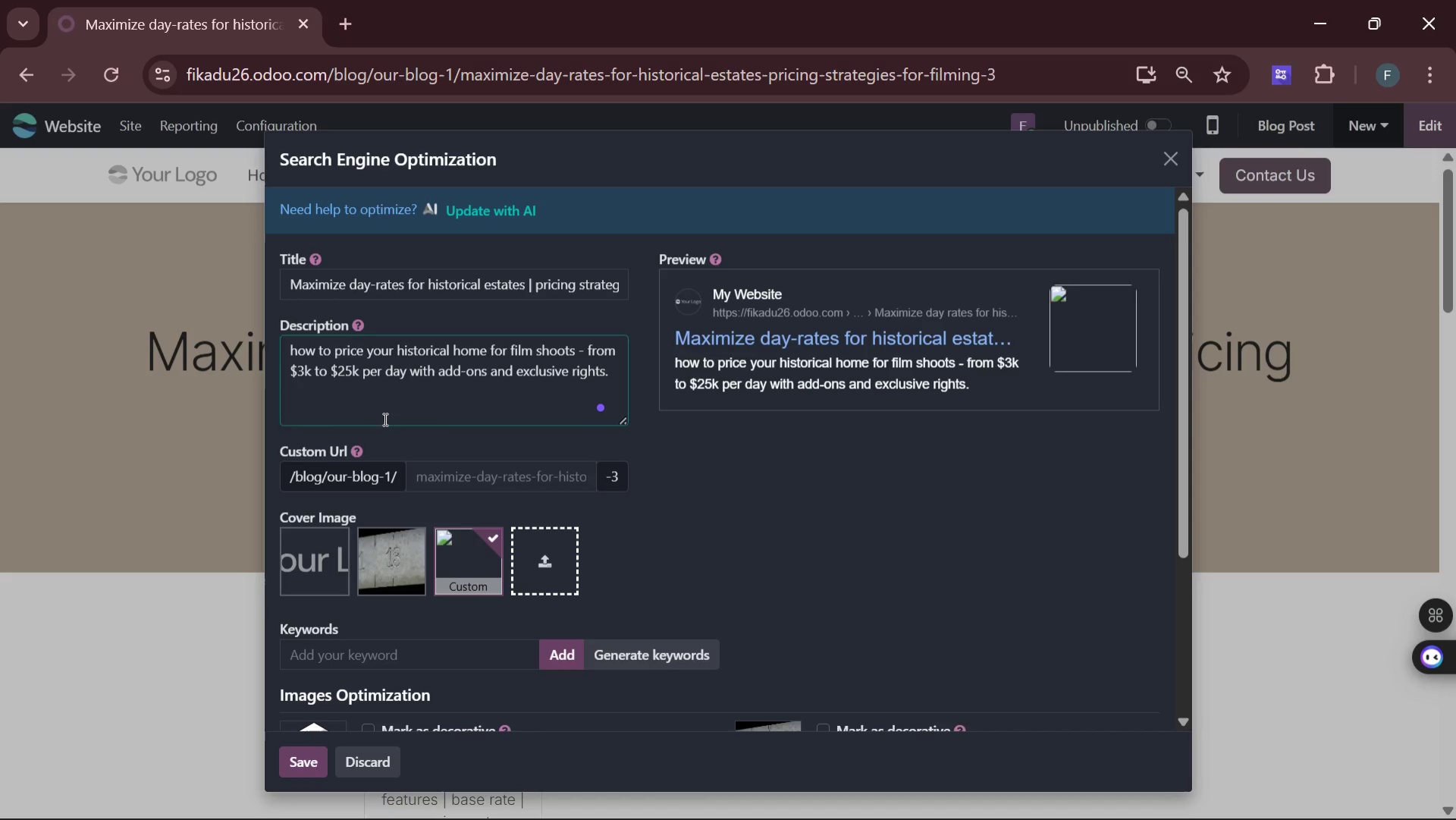 
wait(5.02)
 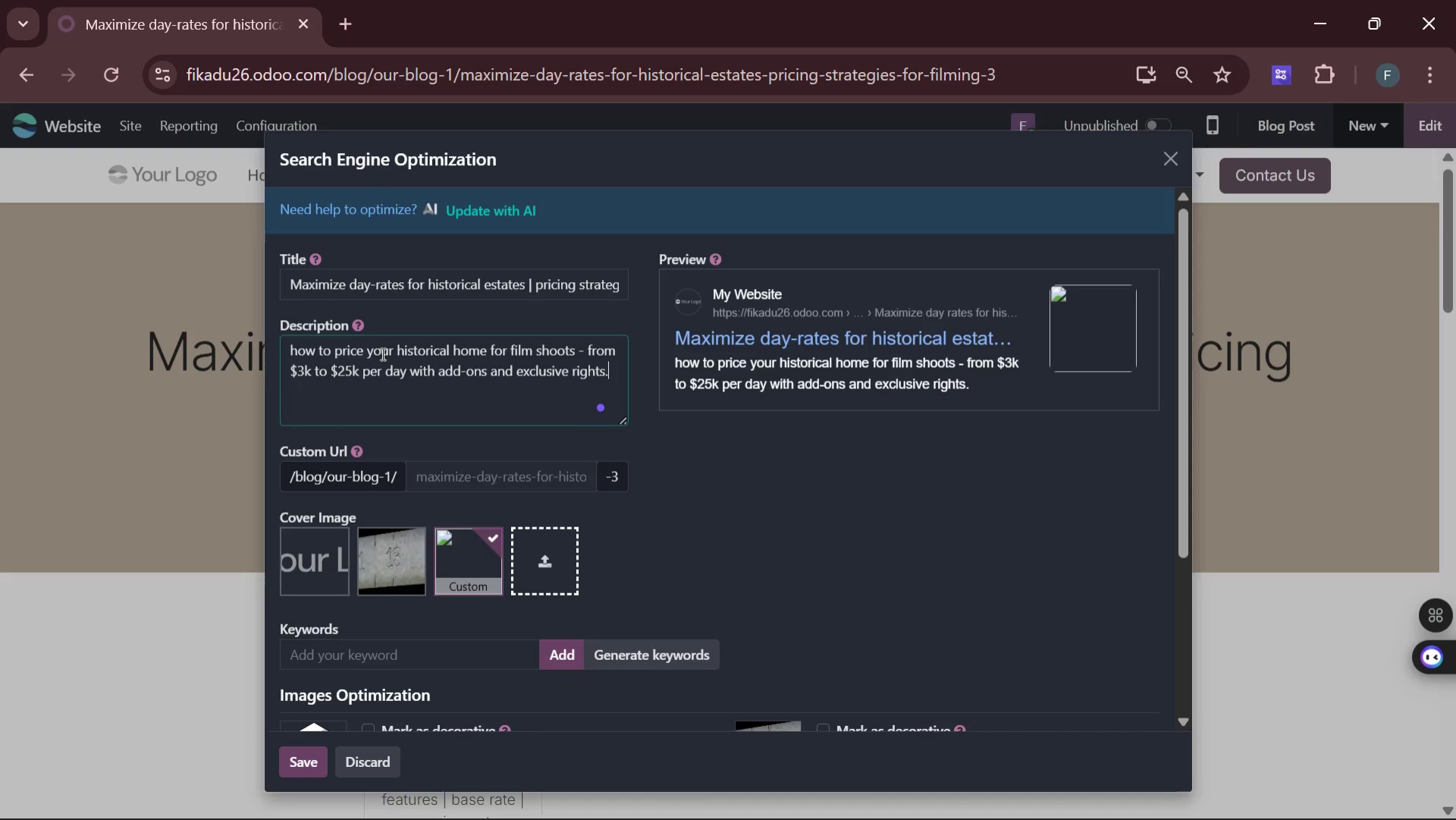 
left_click([340, 660])
 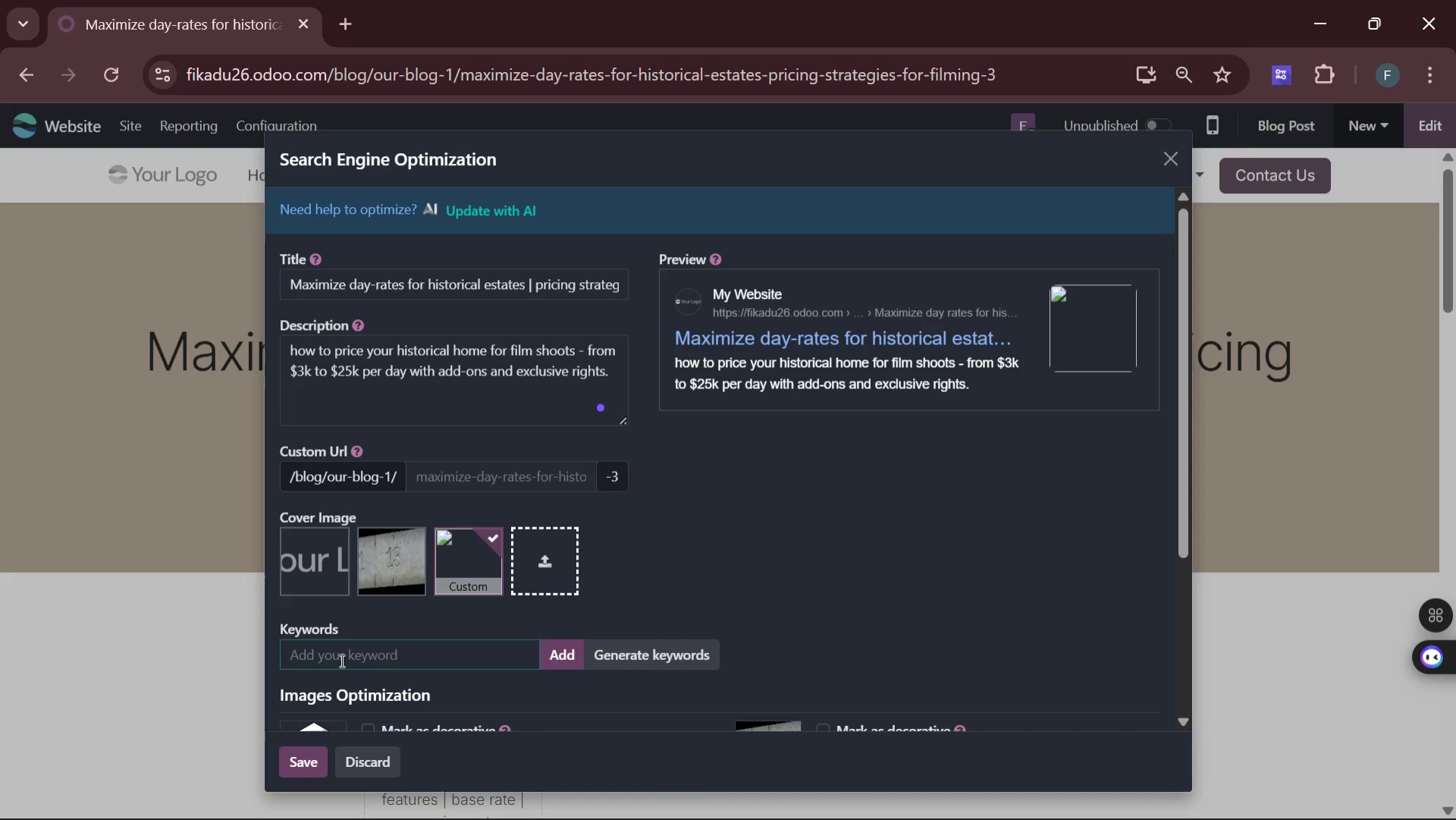 
type(historical et)
key(Backspace)
type(sta)
 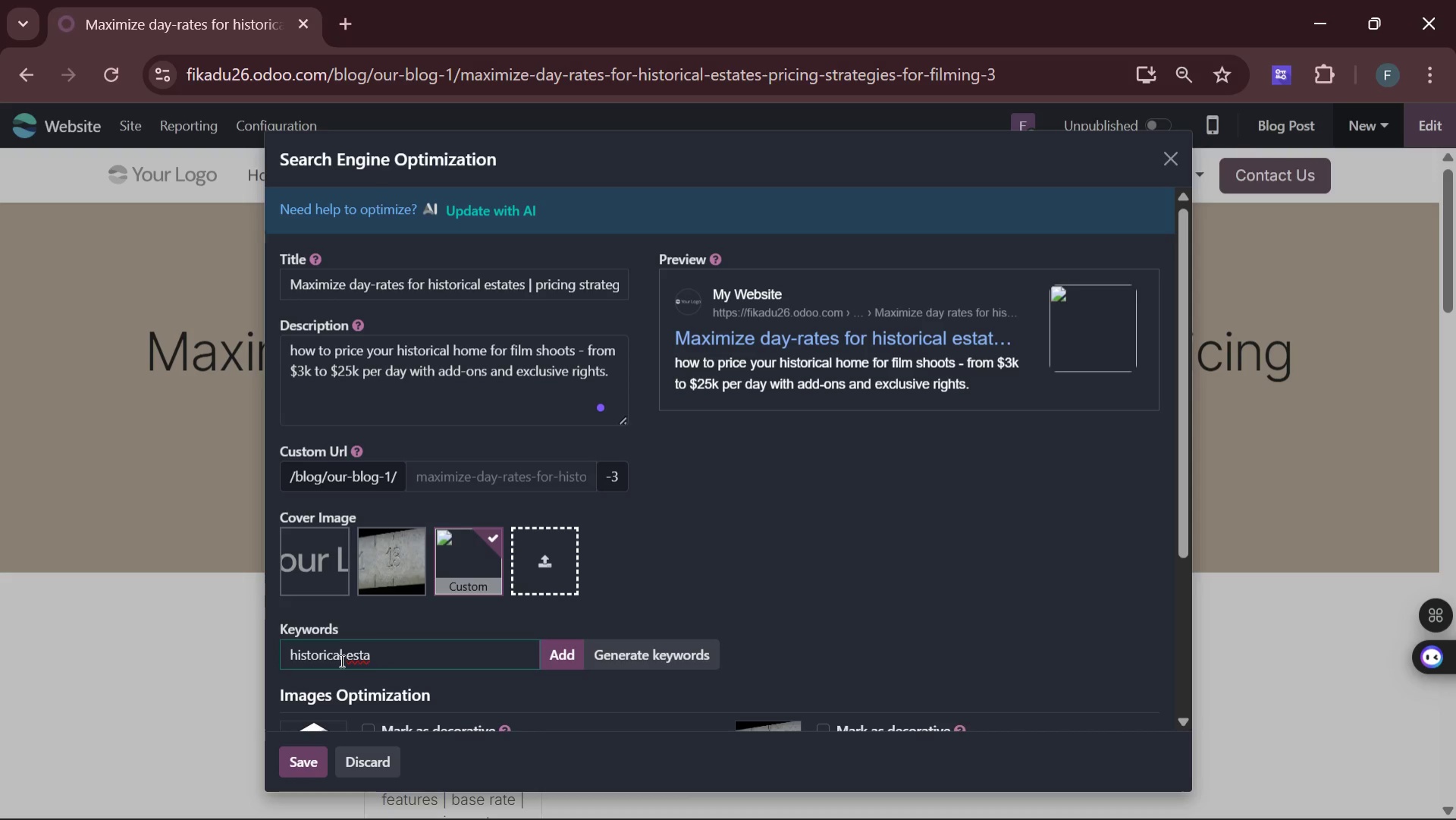 
wait(5.23)
 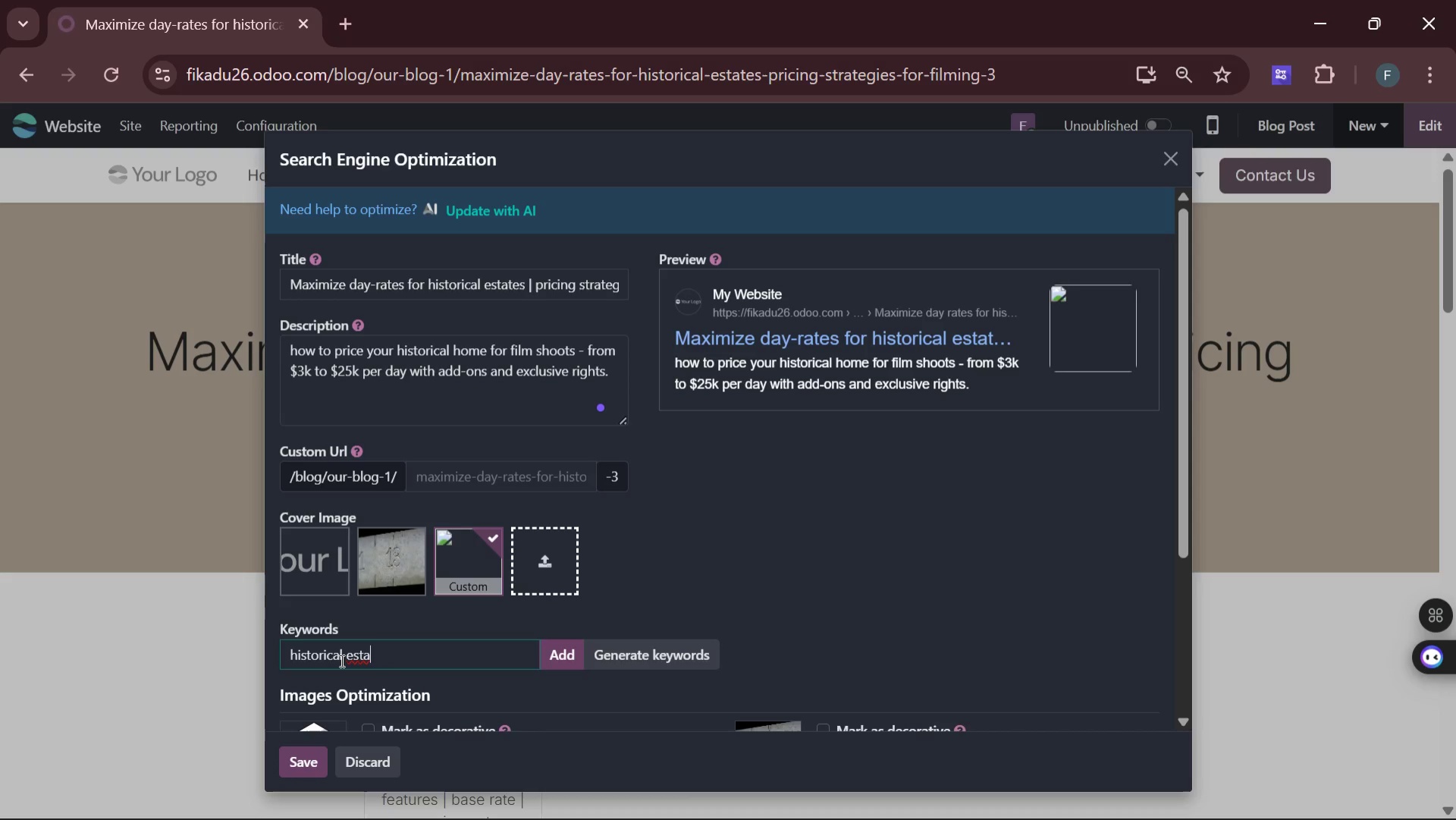 
type(te )
 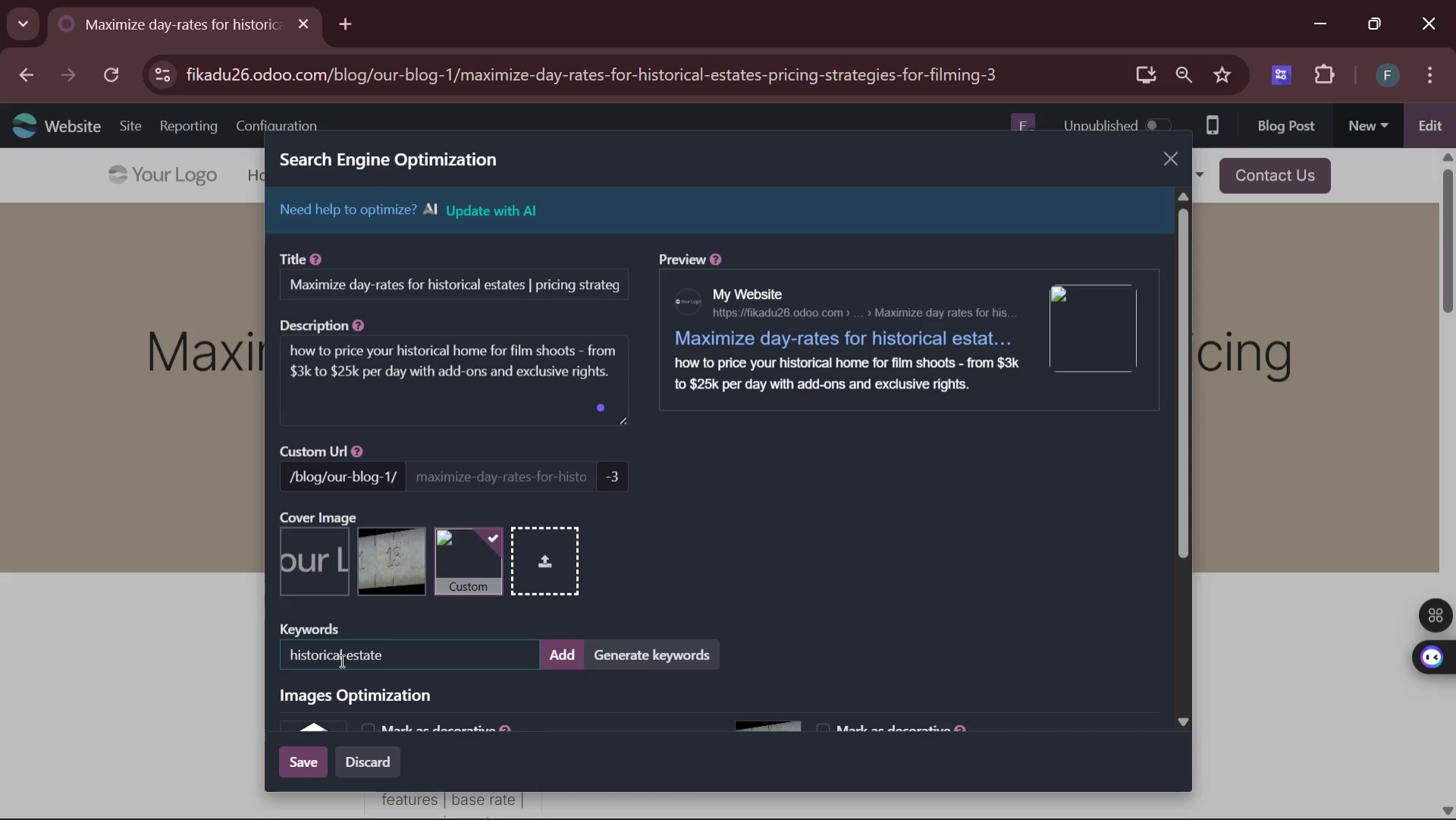 
type(filming t)
key(Backspace)
type(rate )
 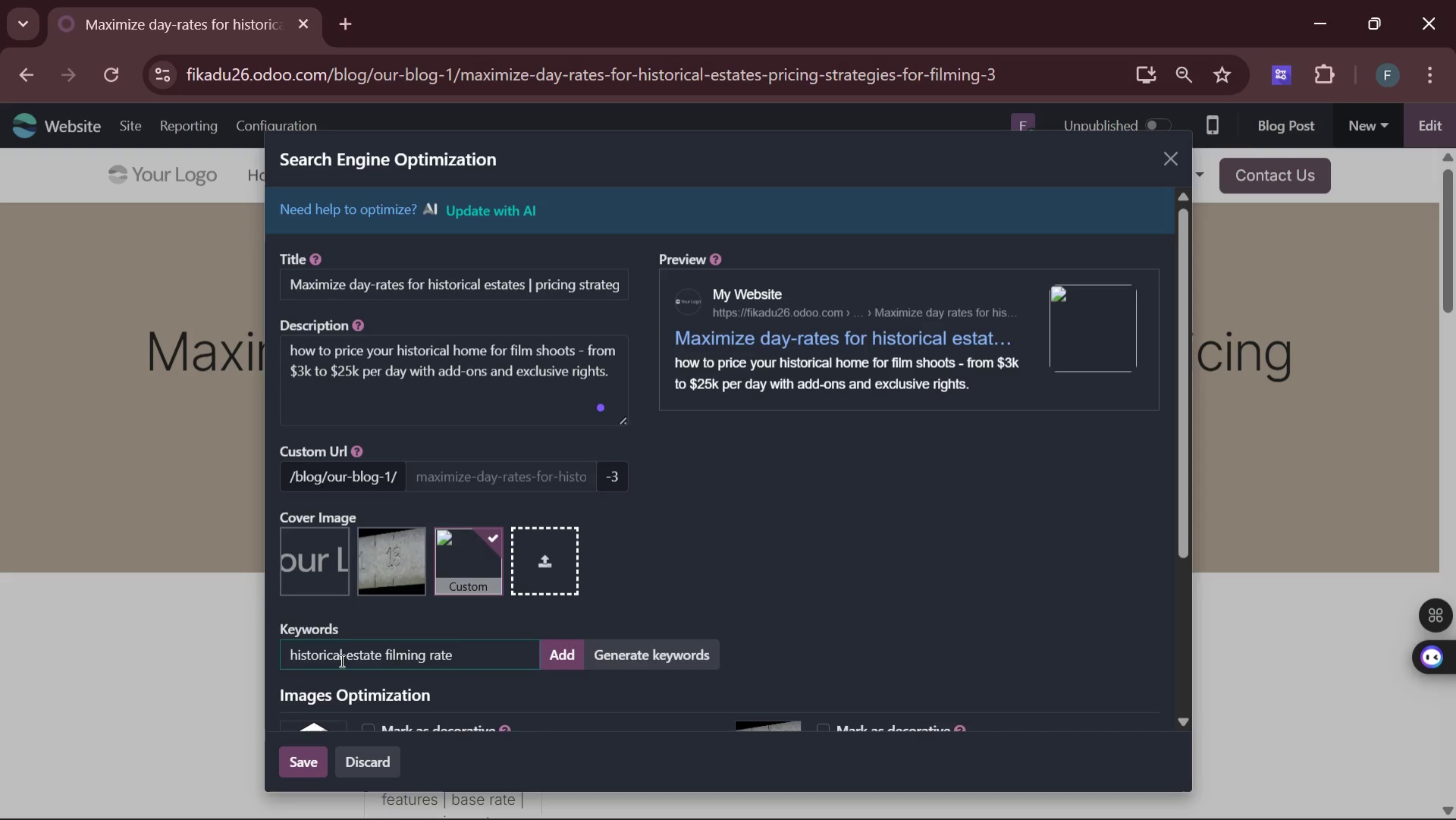 
wait(9.75)
 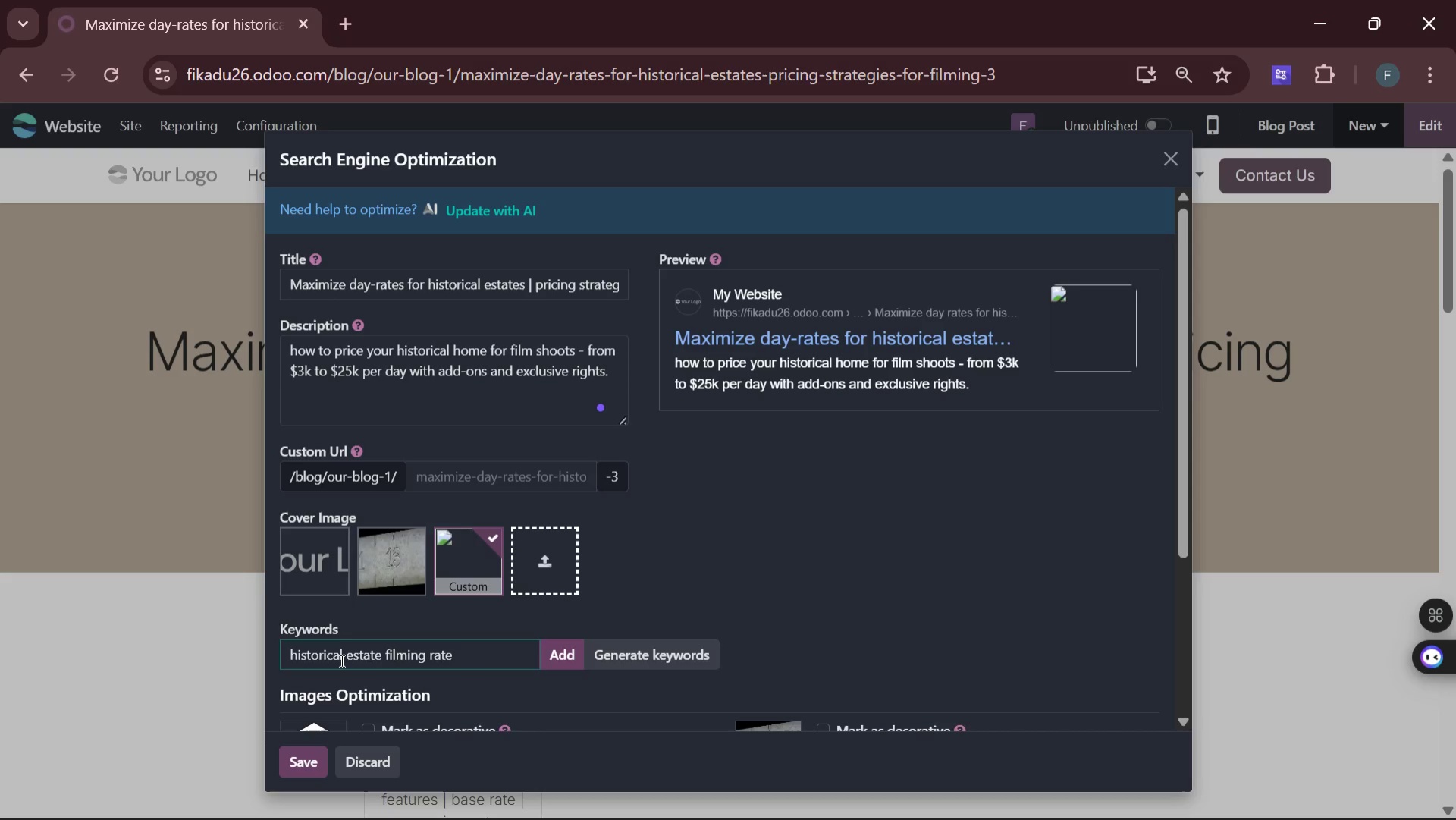 
key(Backspace)
type(, day-rate )
 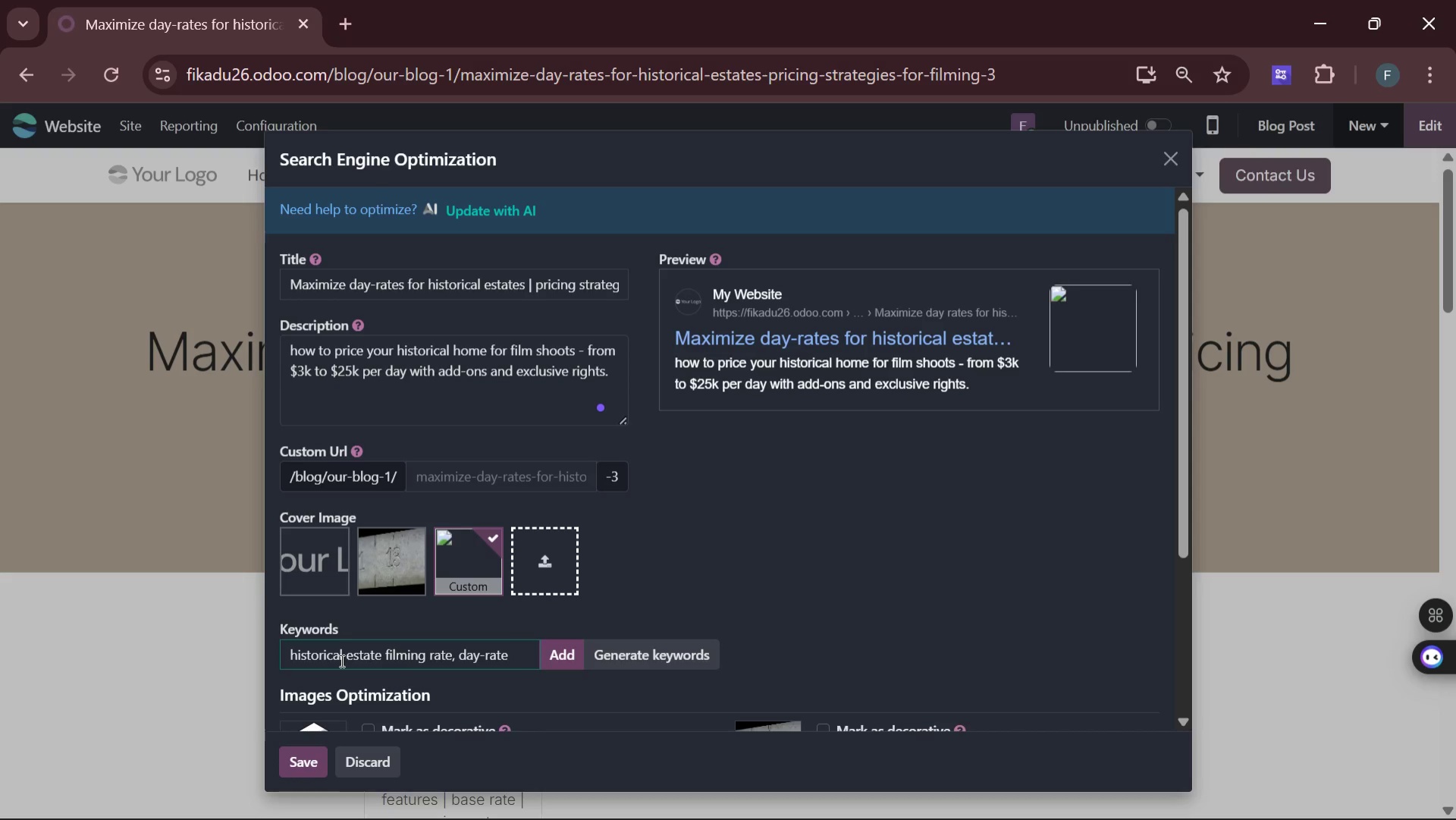 
type(calculation location free strategy )
 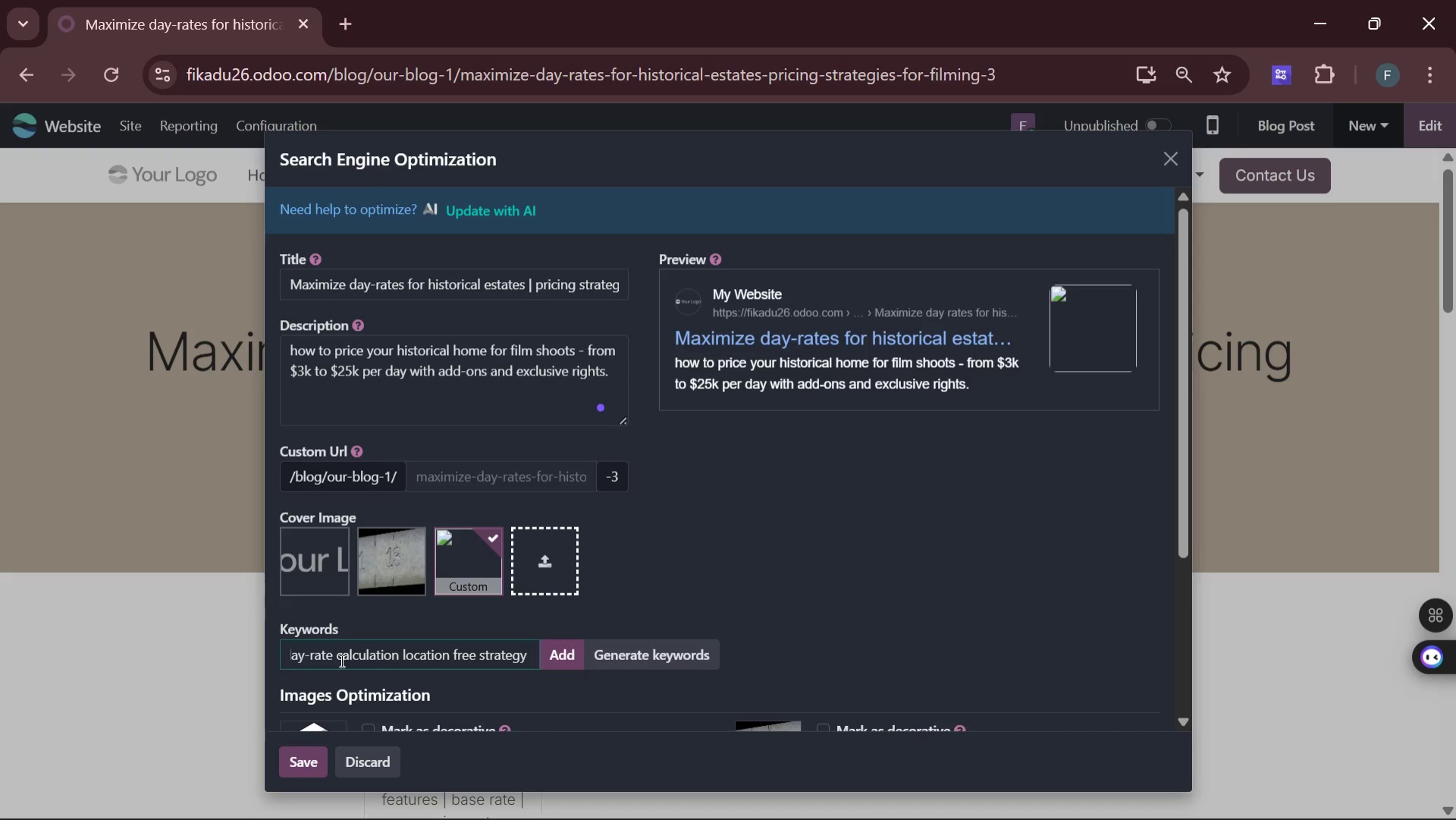 
wait(12.12)
 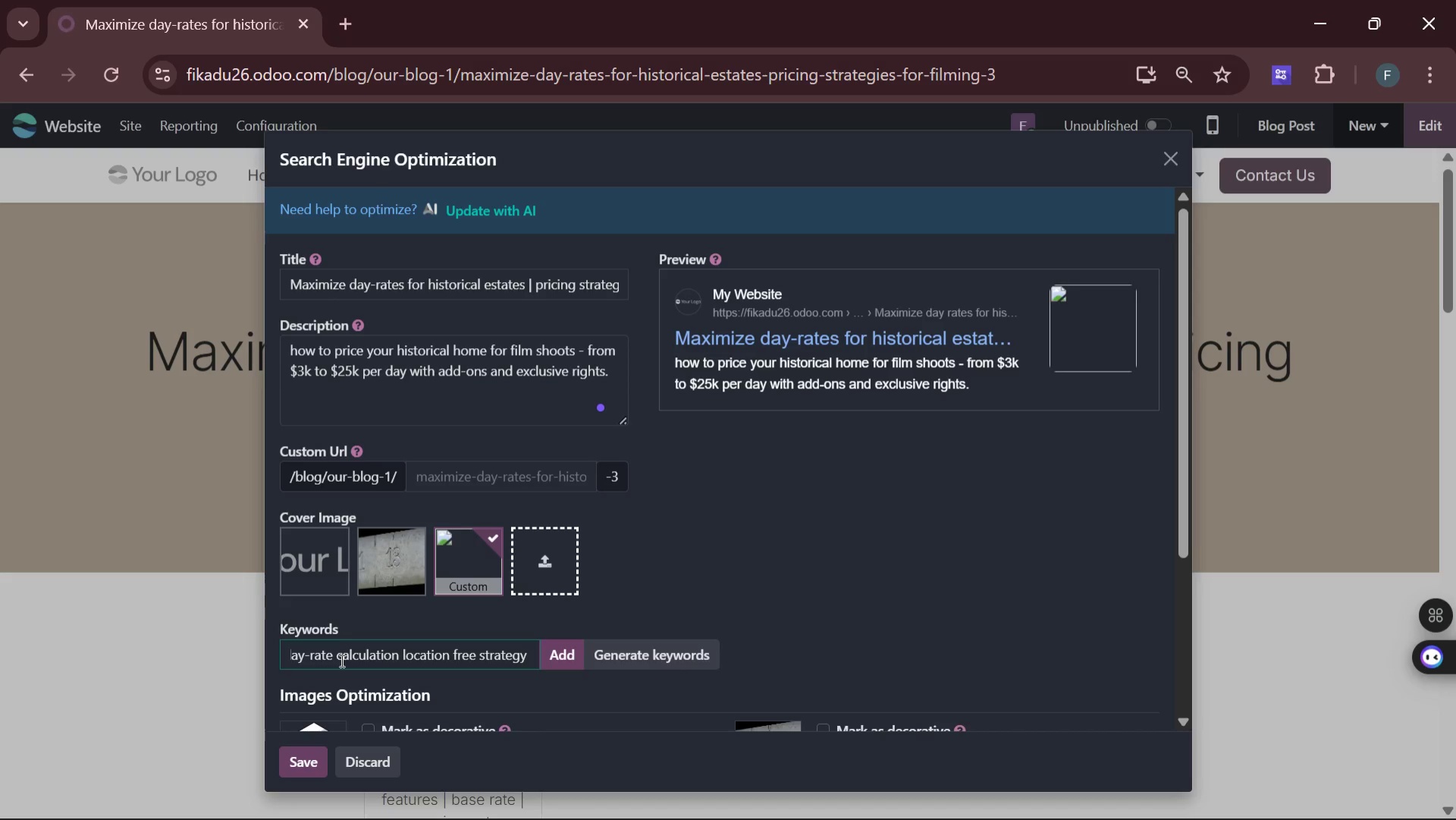 
left_click([555, 552])
 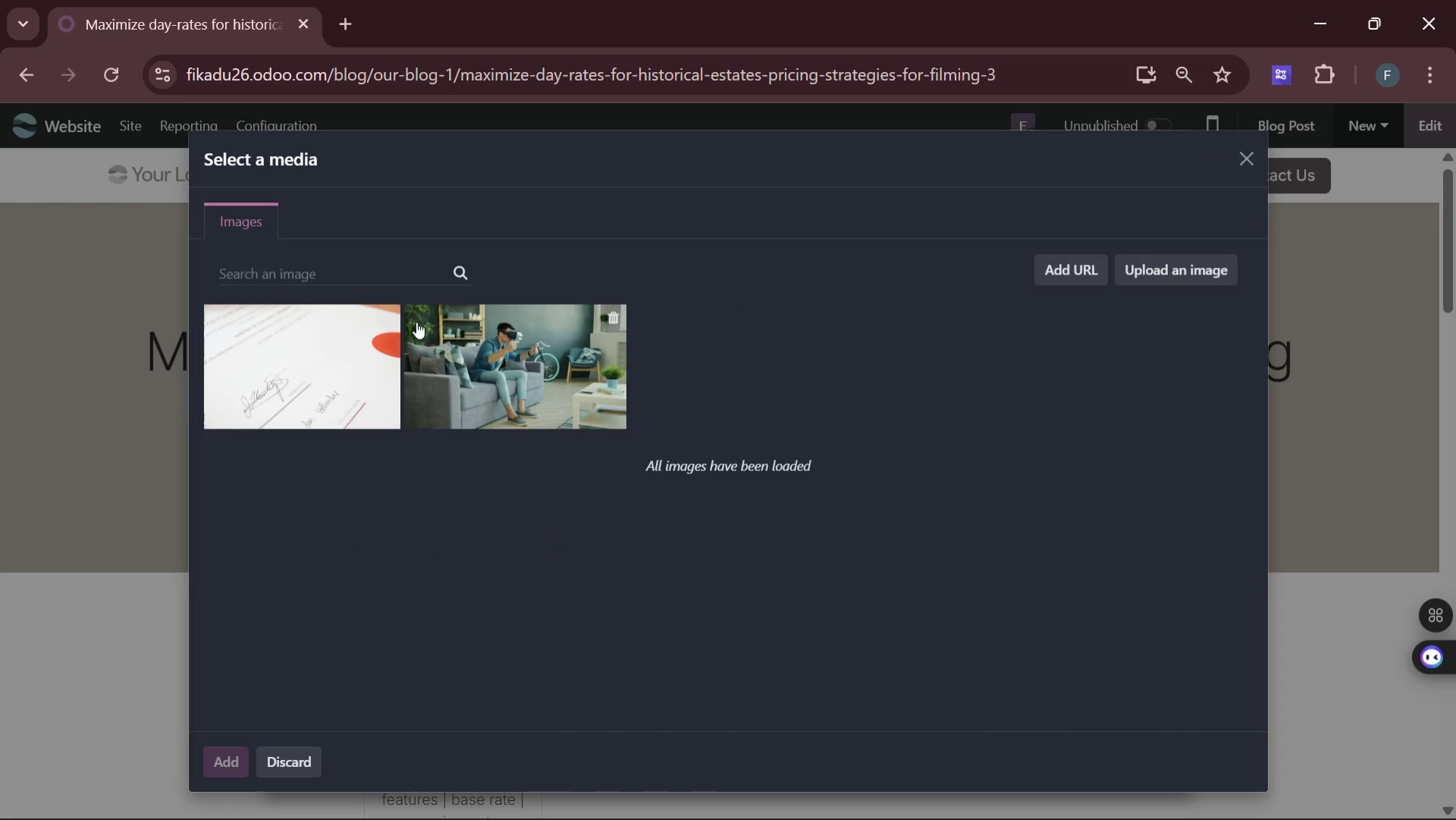 
left_click([334, 262])
 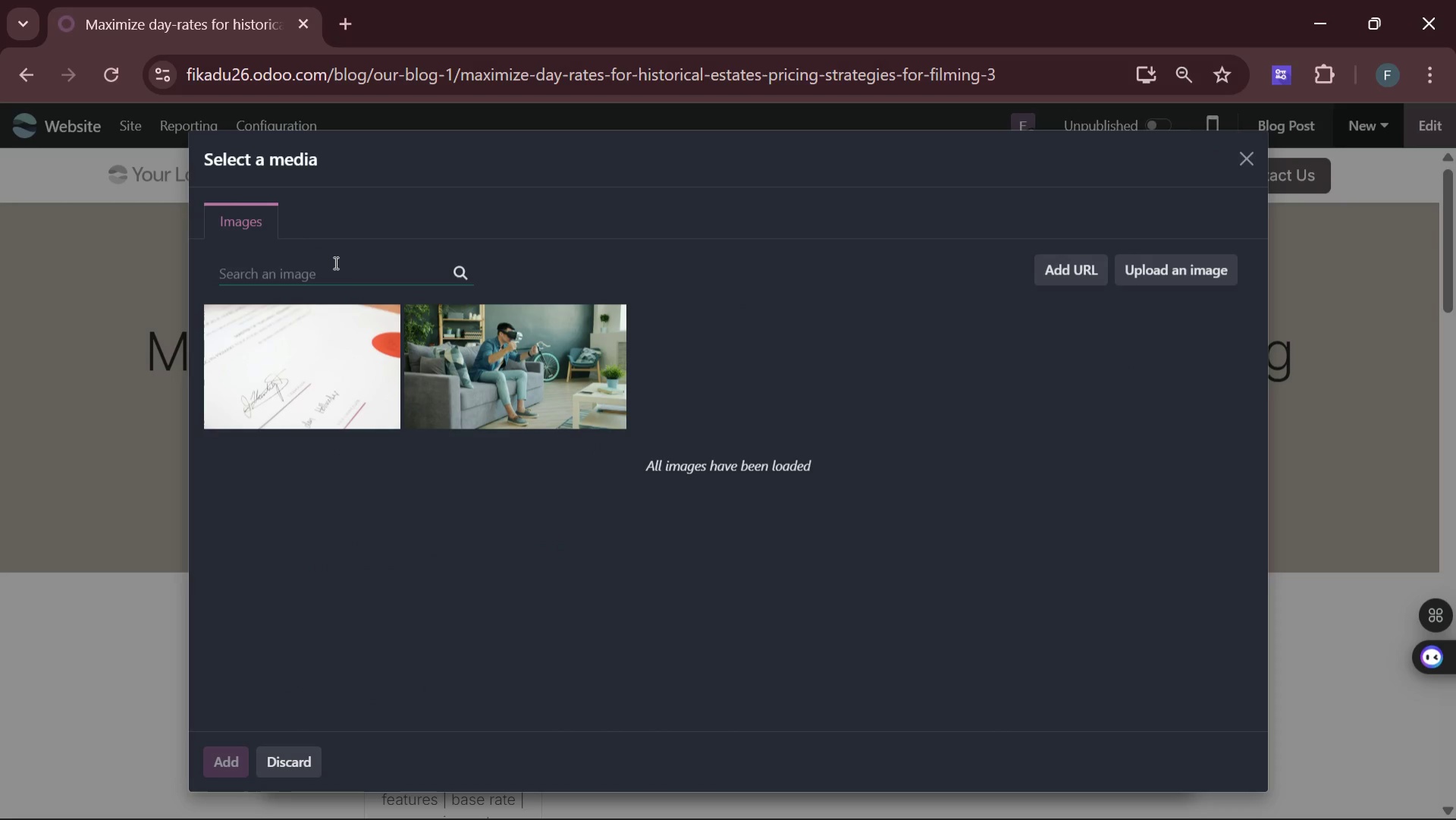 
type(grnad statics )
 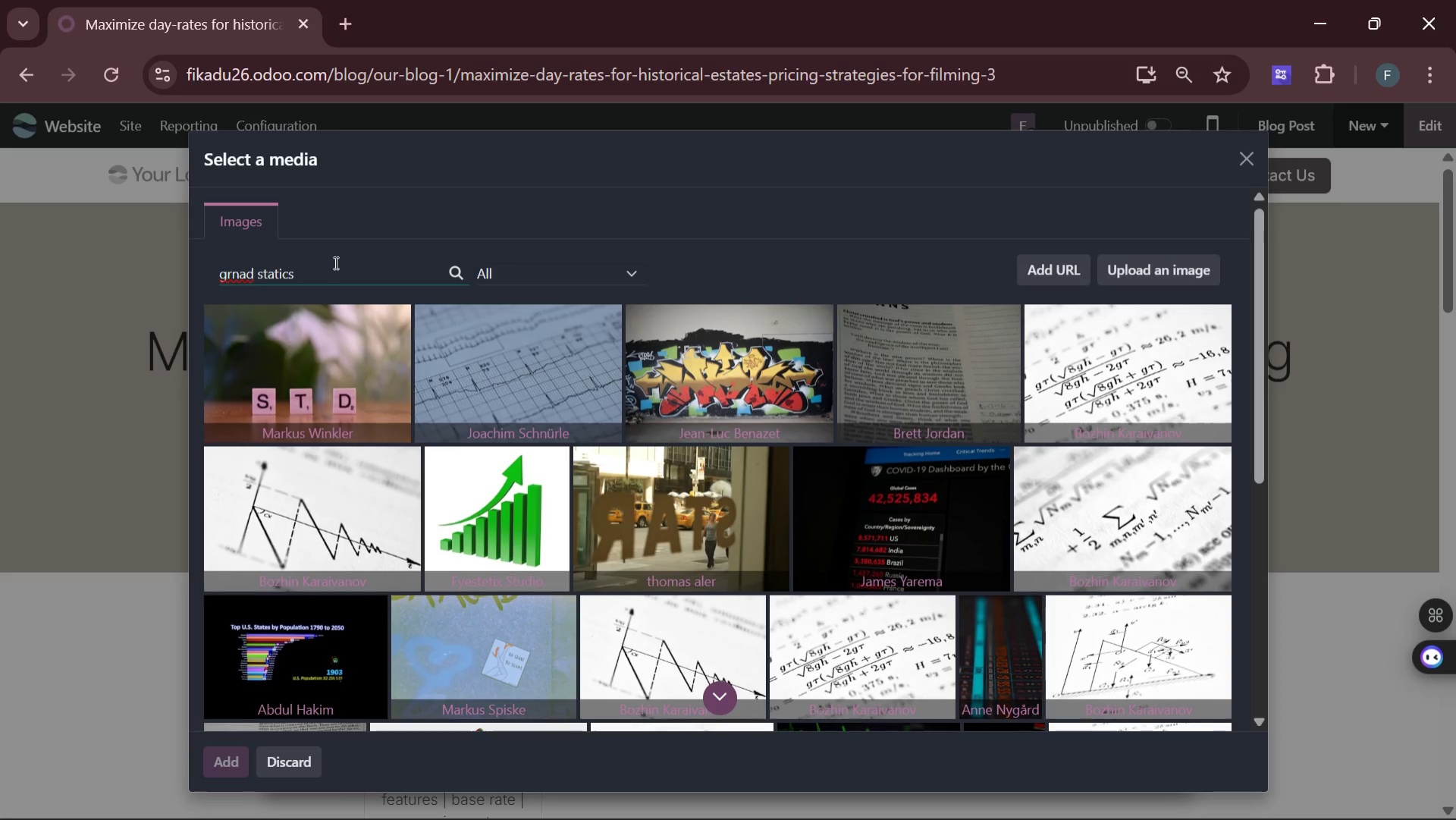 
wait(17.5)
 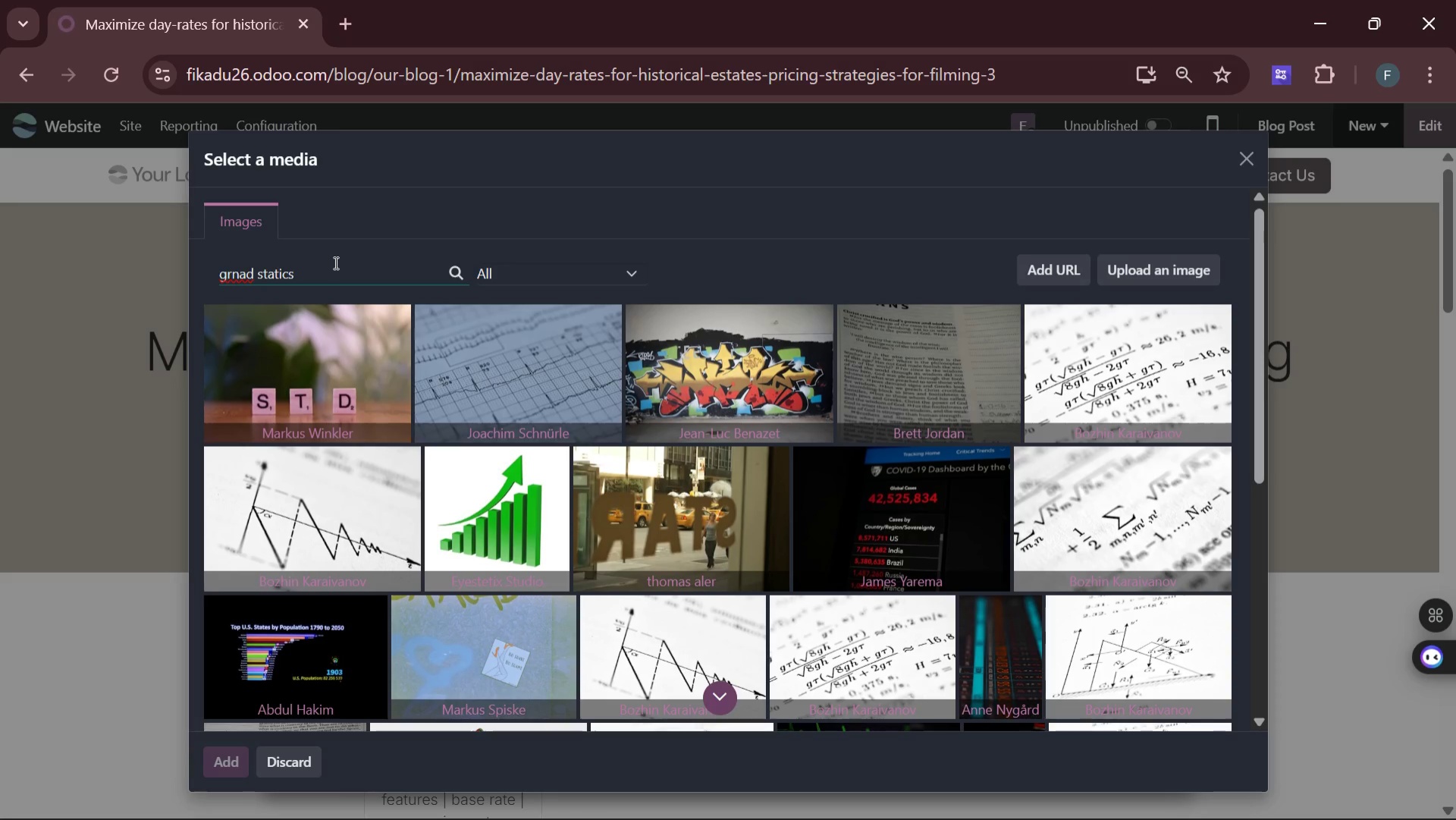 
hold_key(key=Backspace, duration=0.81)
 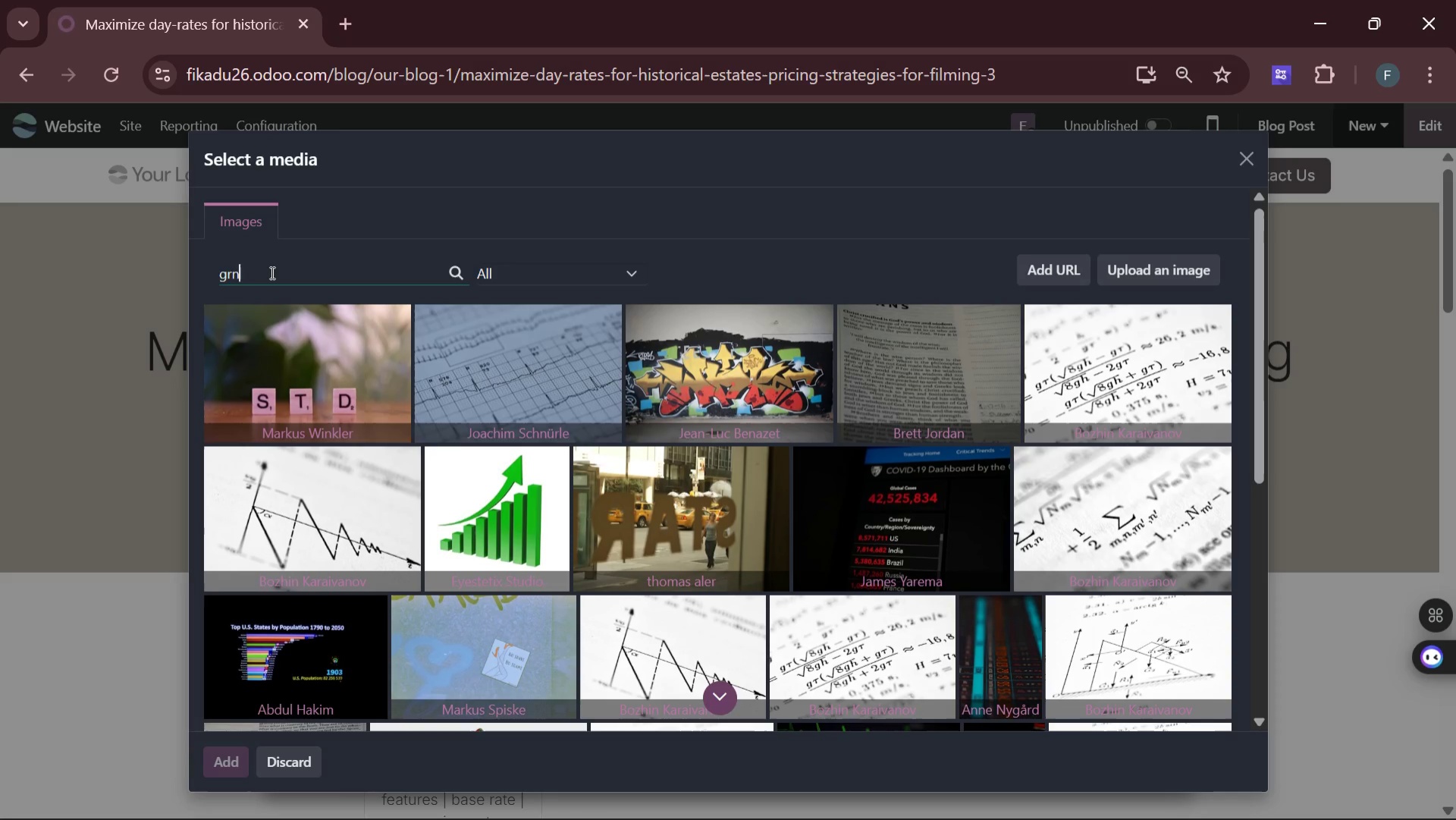 
key(Backspace)
key(Backspace)
type(rand )
 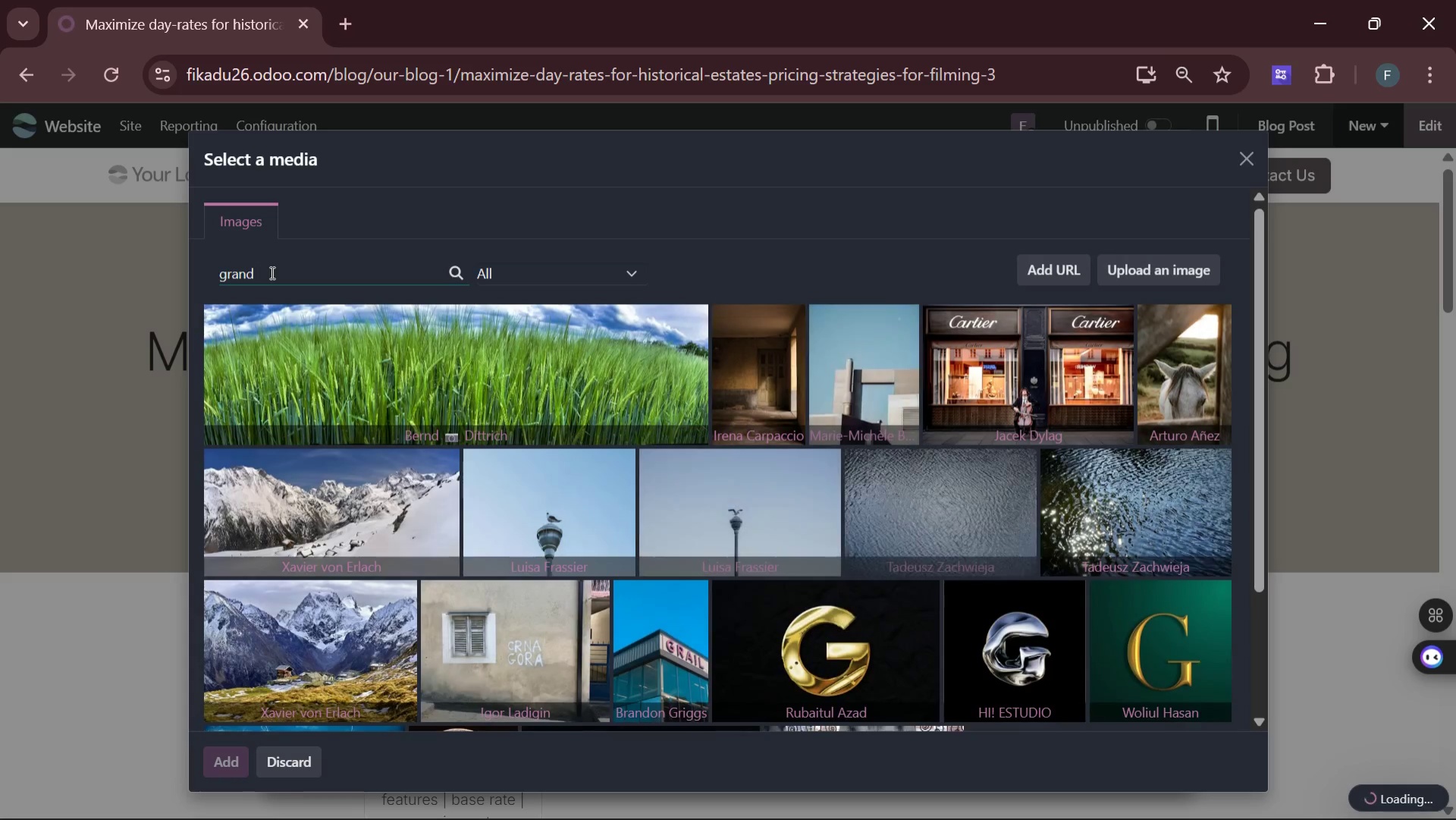 
type(staircase)
 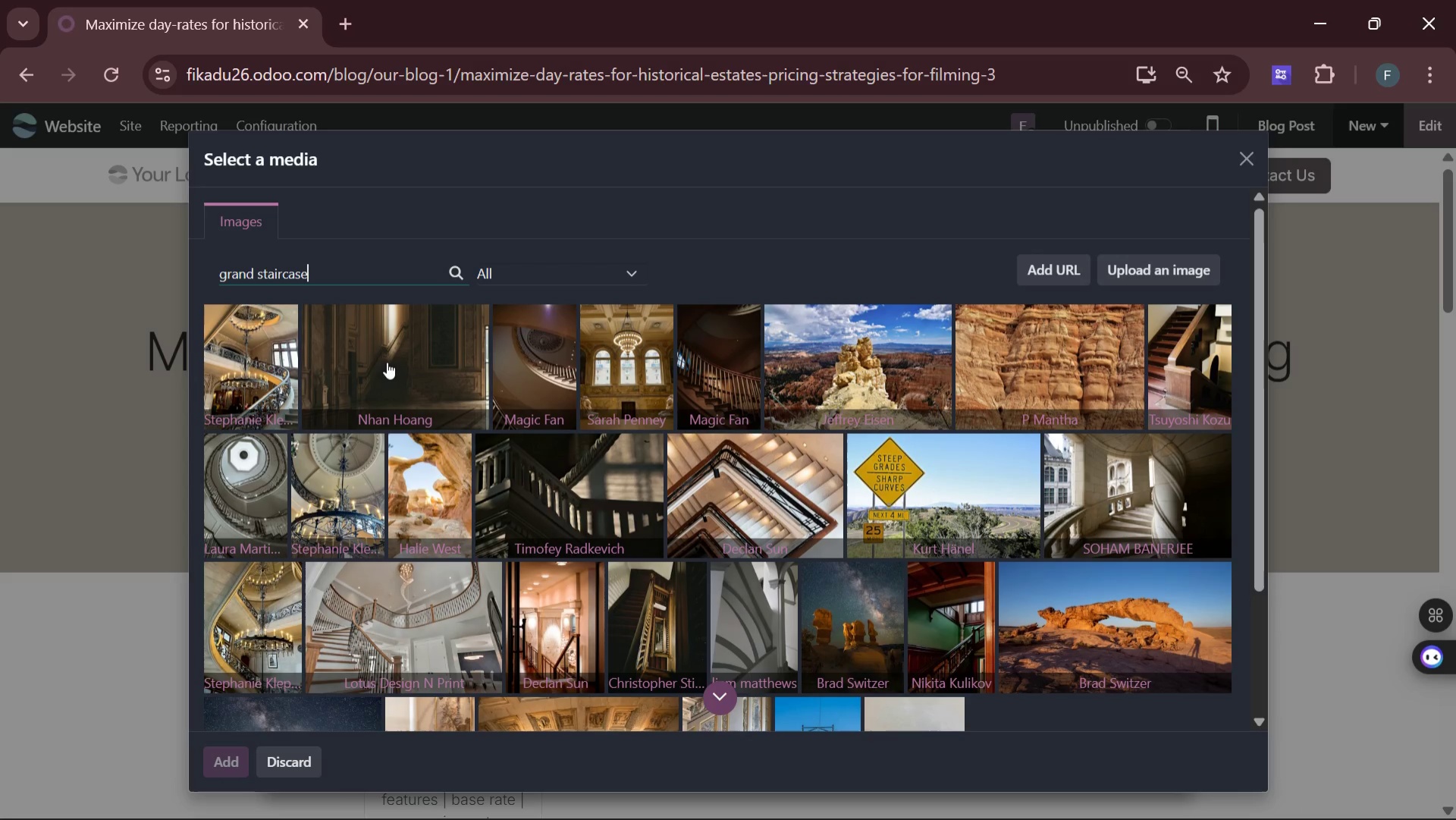 
wait(12.47)
 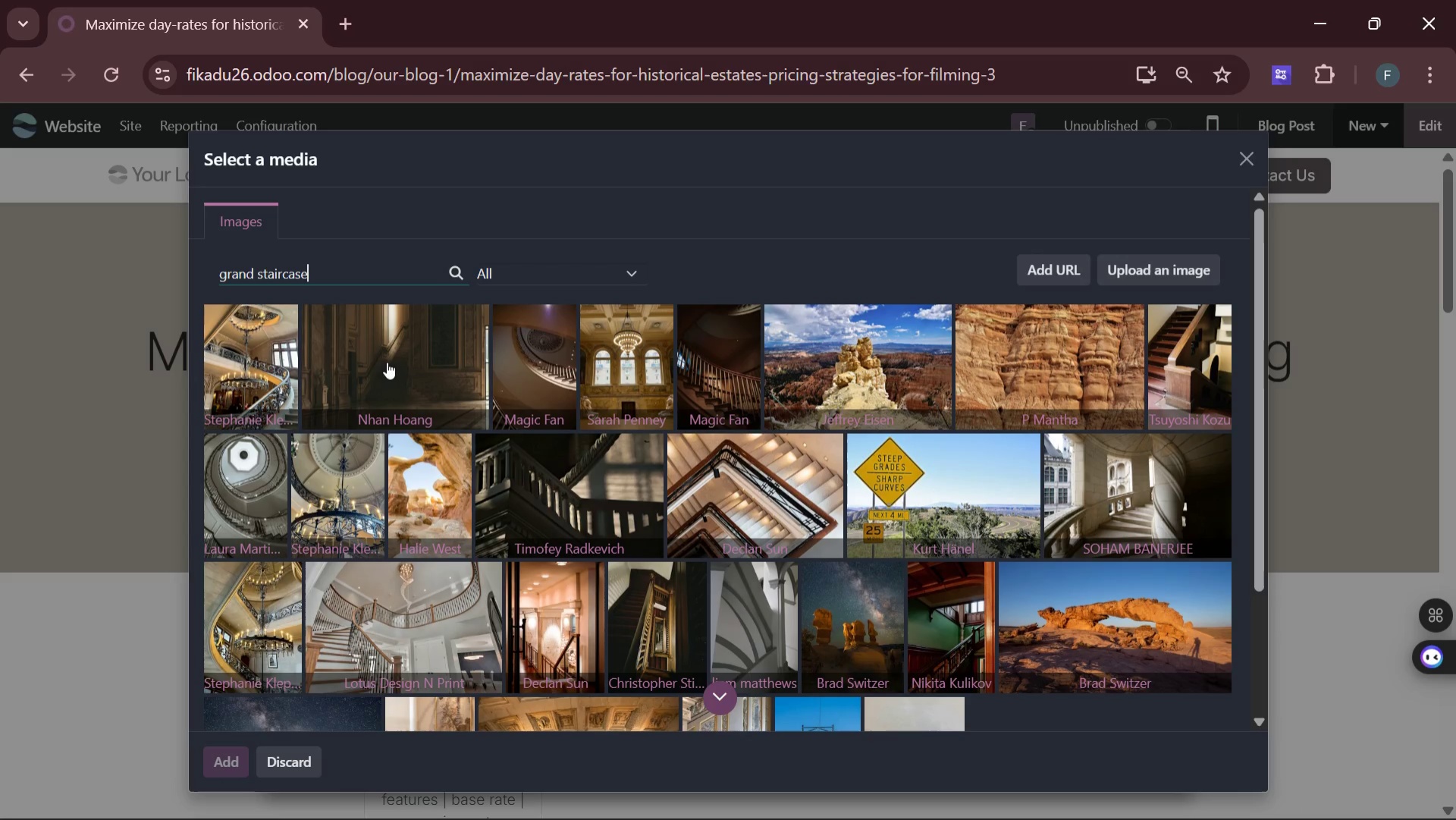 
left_click([278, 341])
 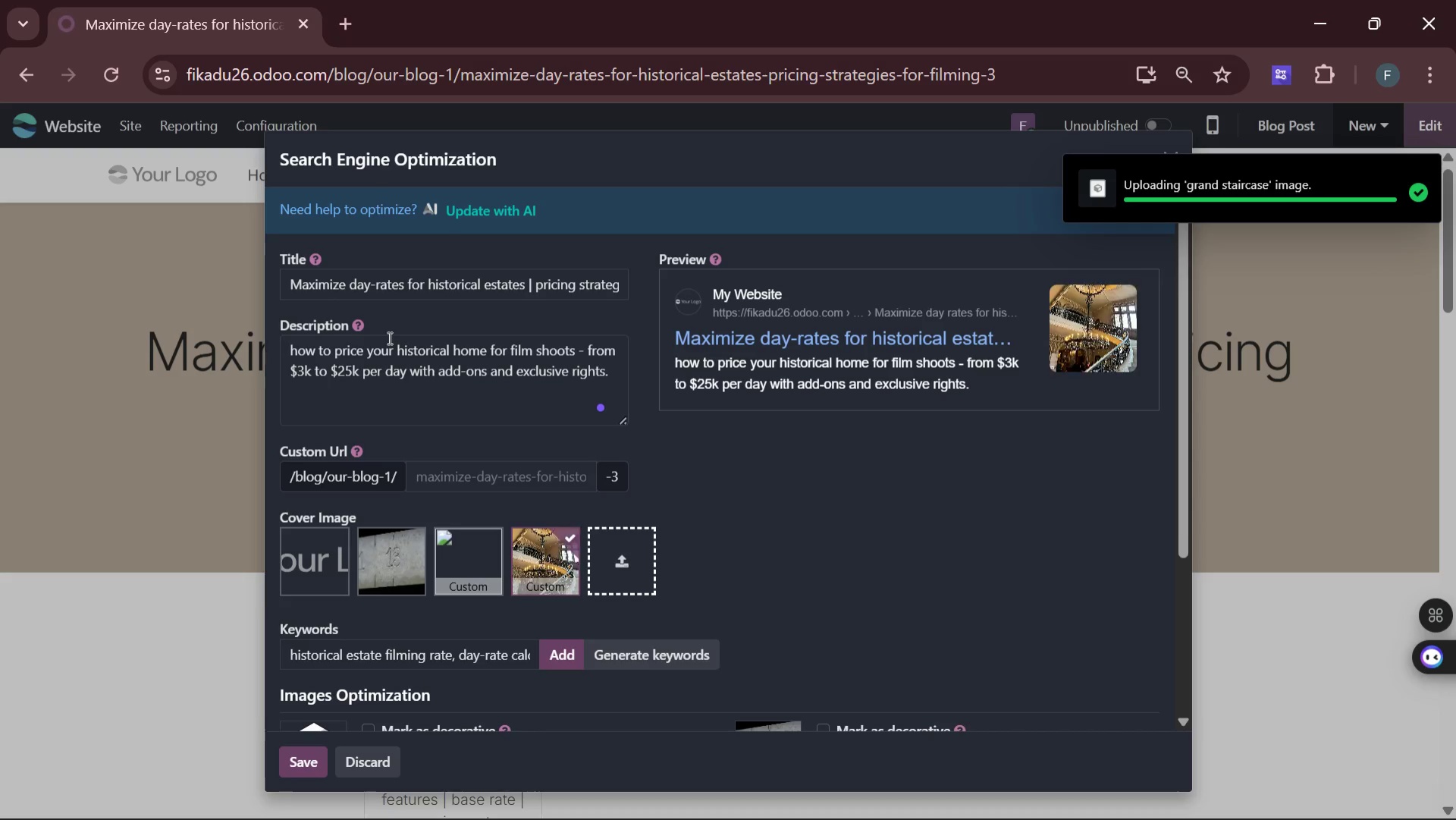 
scroll: coordinate [439, 630], scroll_direction: down, amount: 5.0
 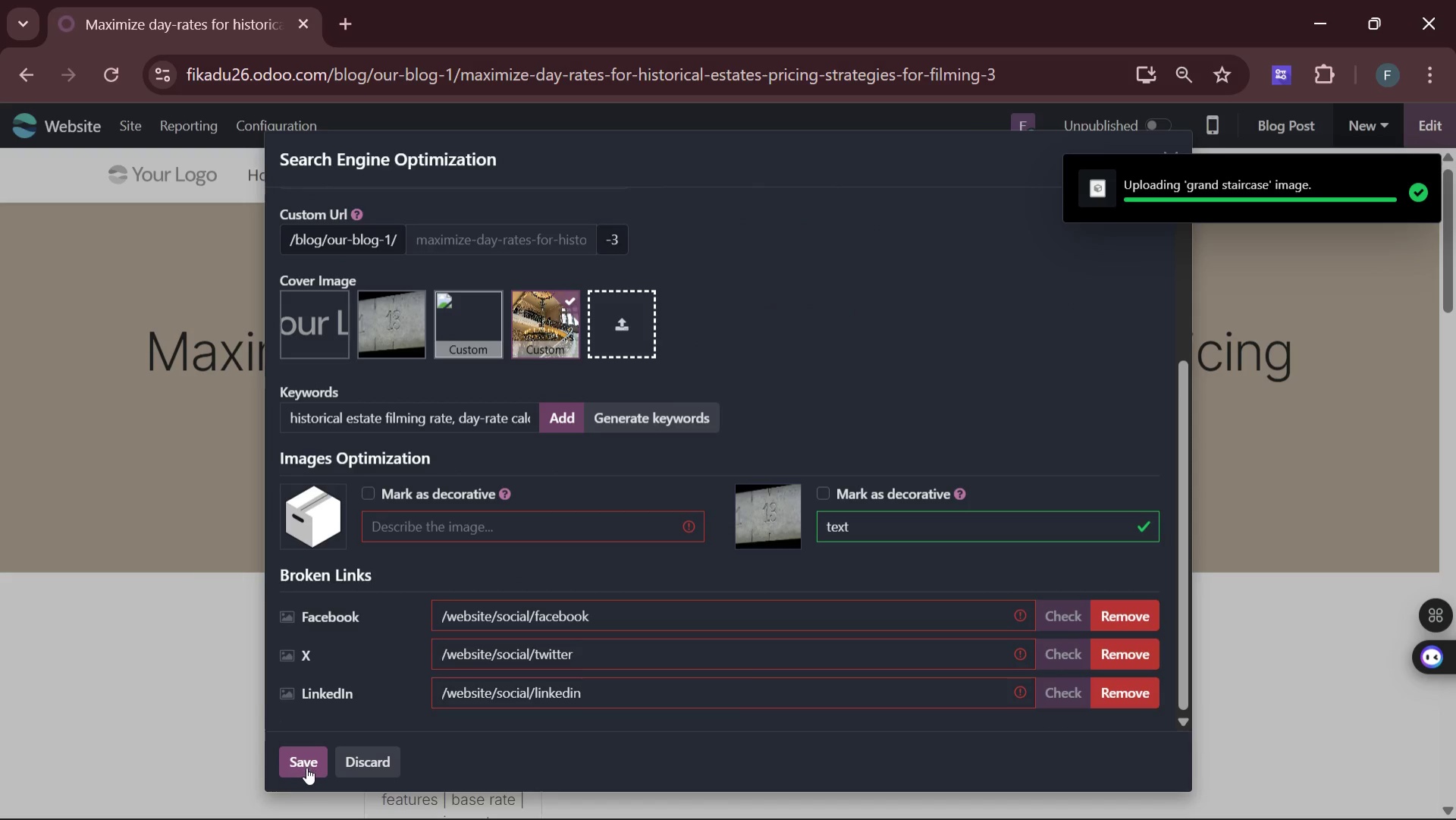 
left_click([306, 764])
 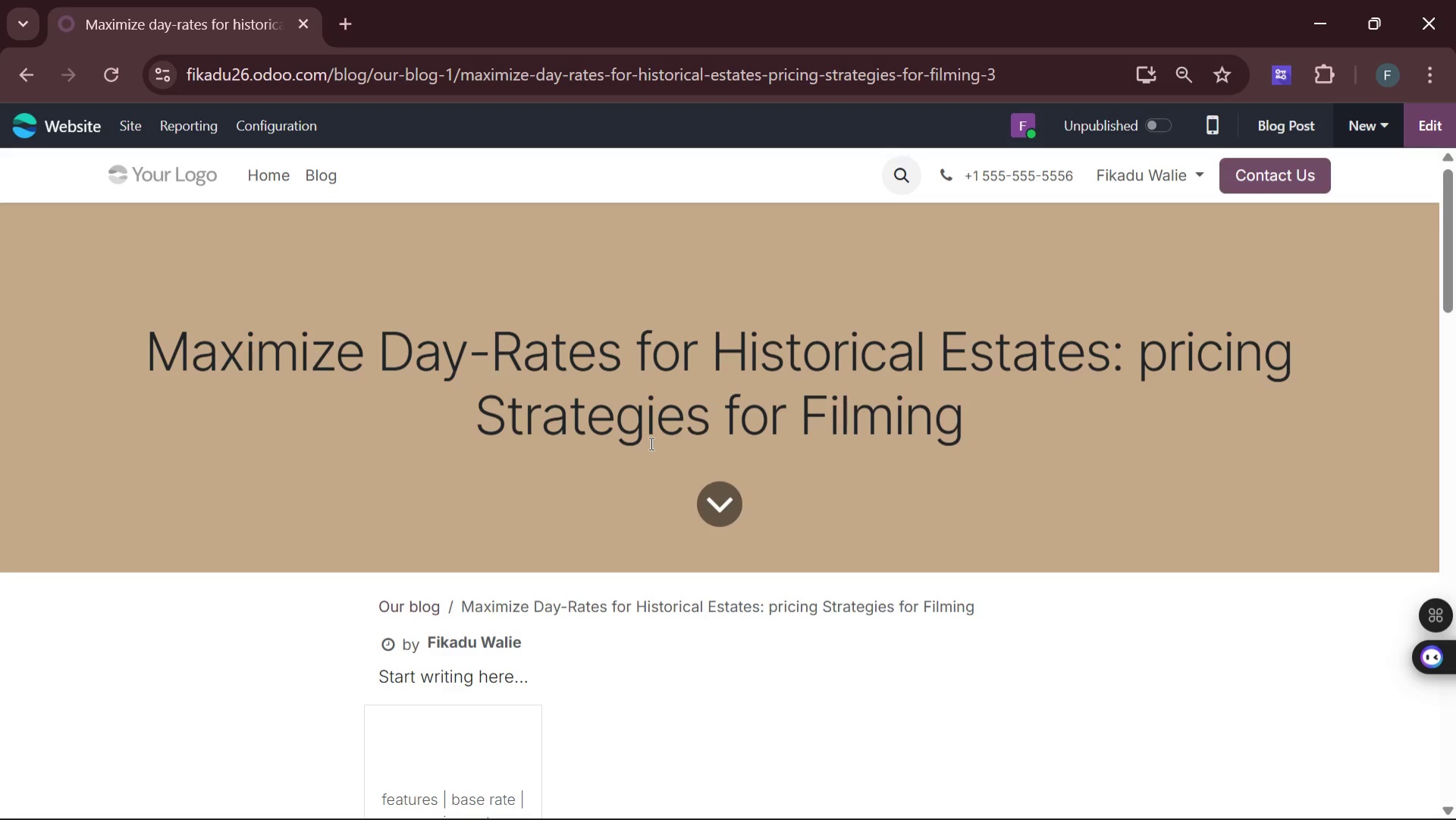 
wait(19.2)
 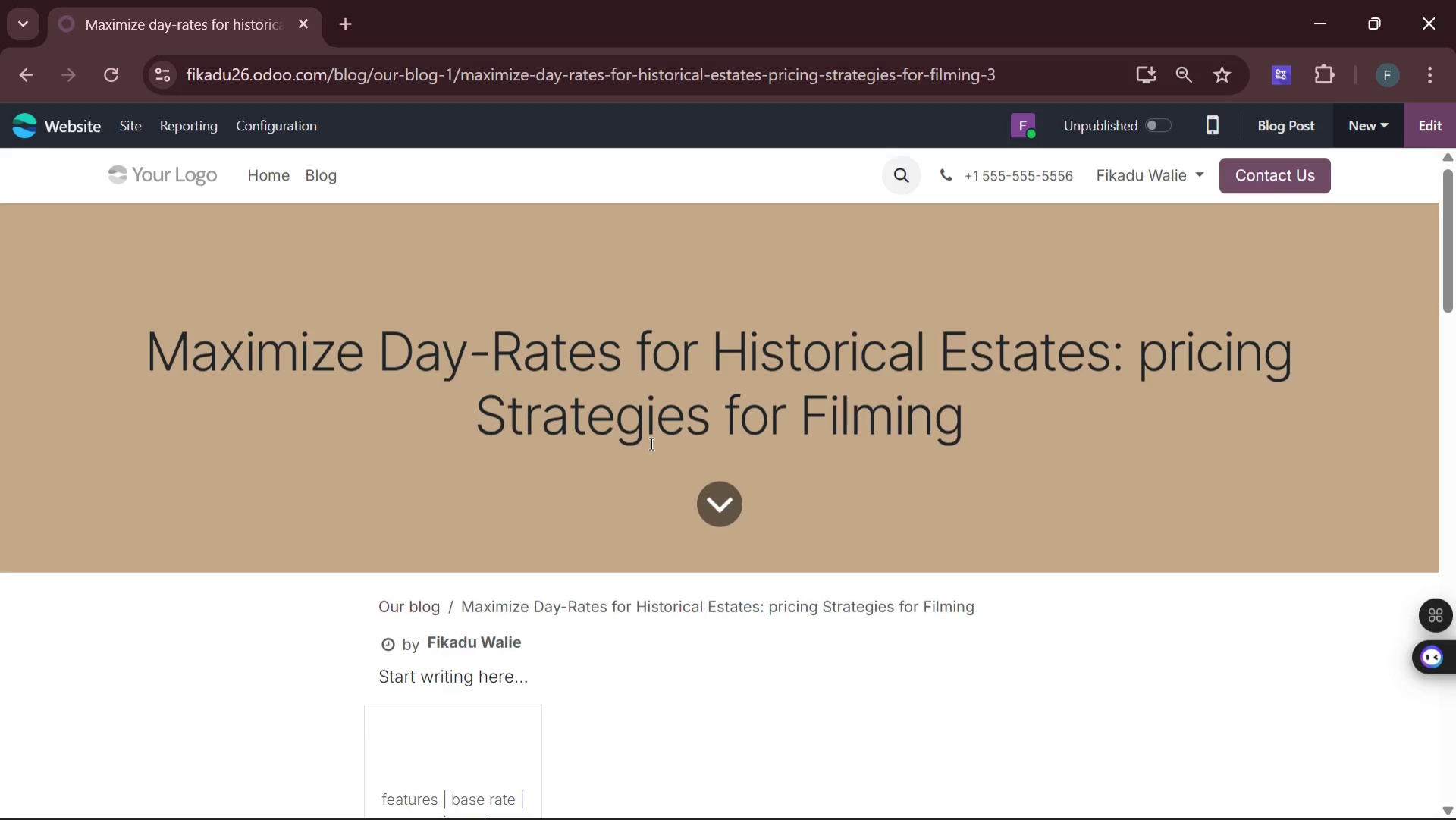 
left_click([1281, 119])
 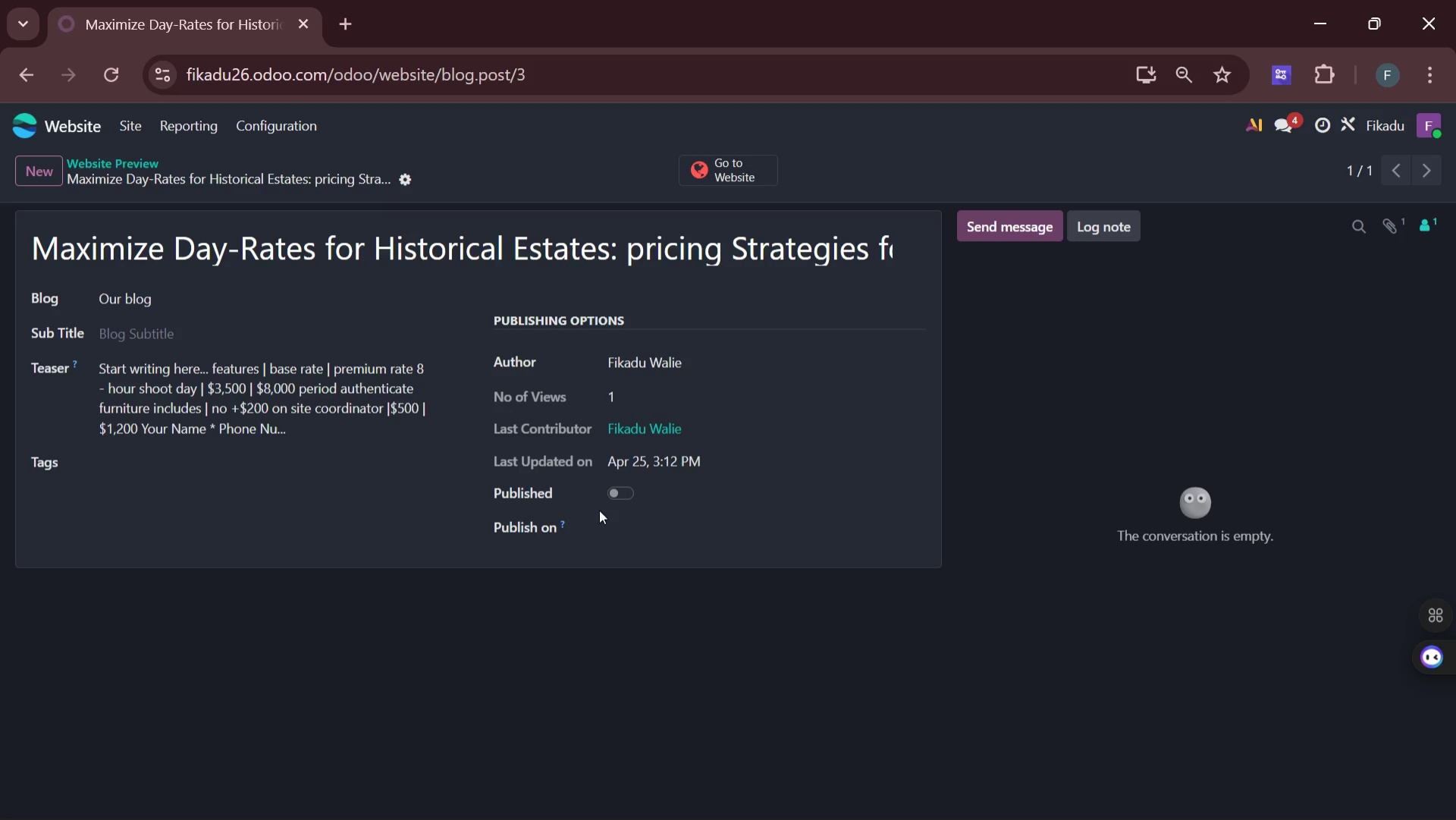 
wait(9.53)
 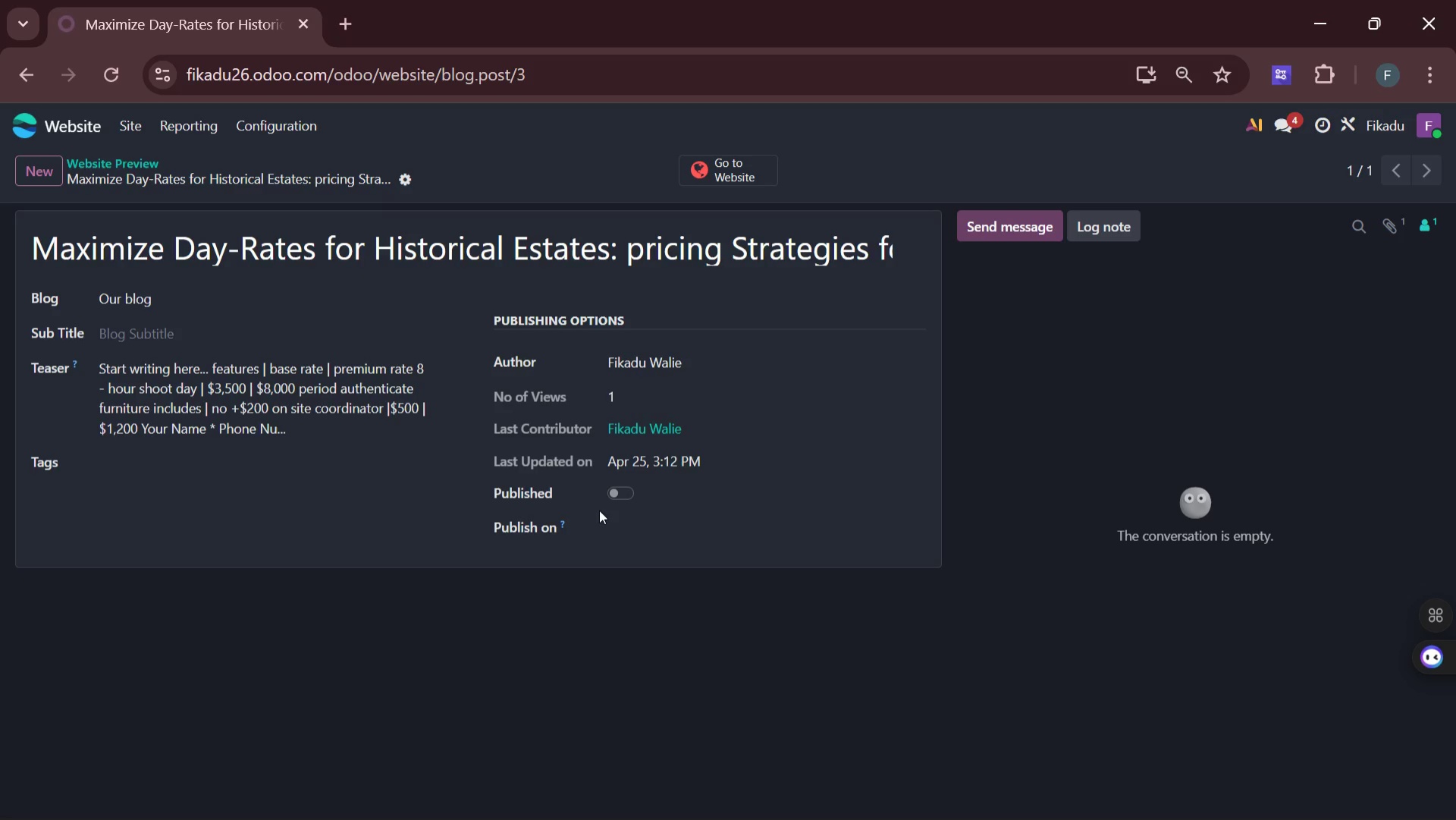 
left_click([576, 529])
 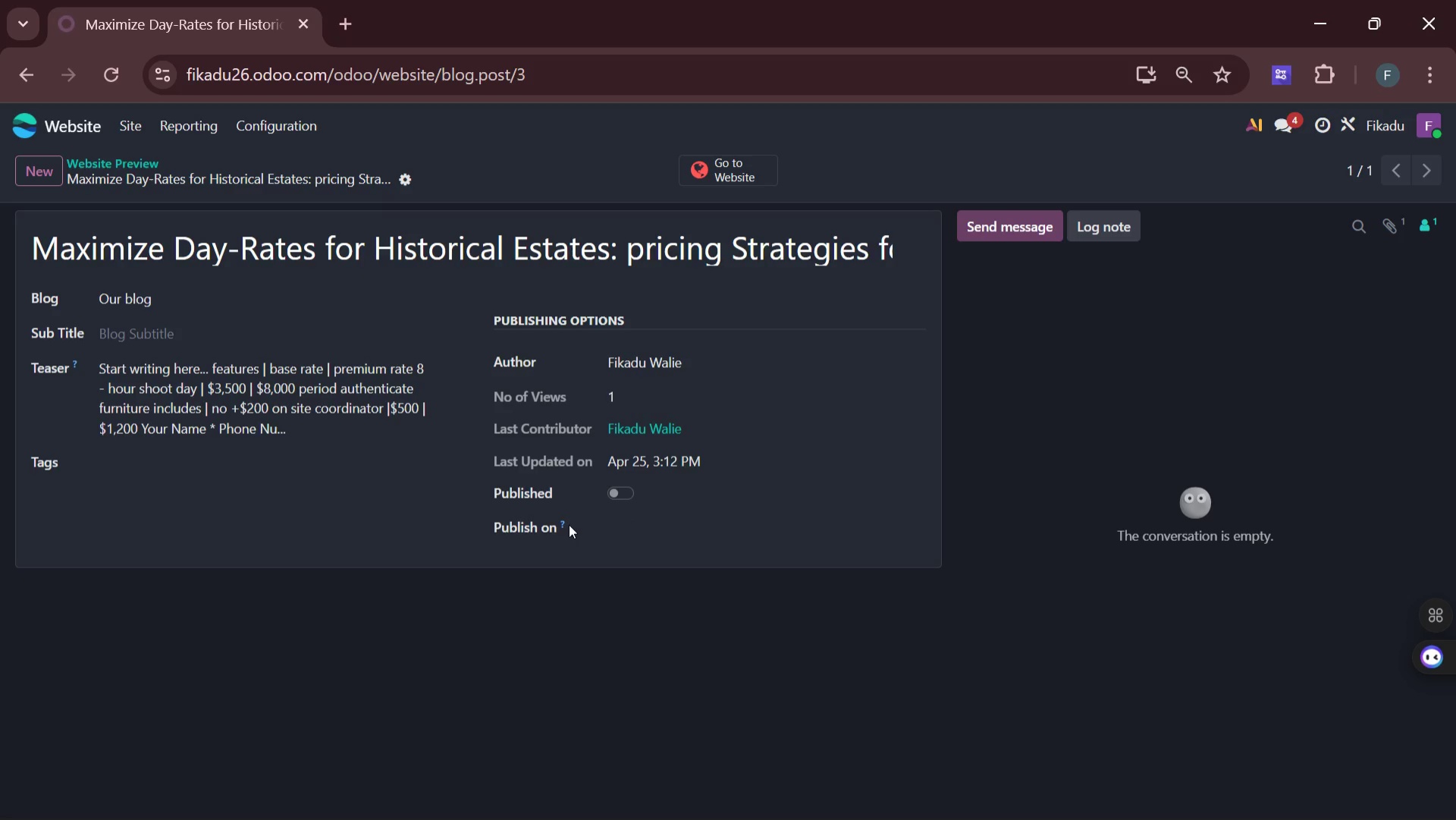 
left_click([569, 524])
 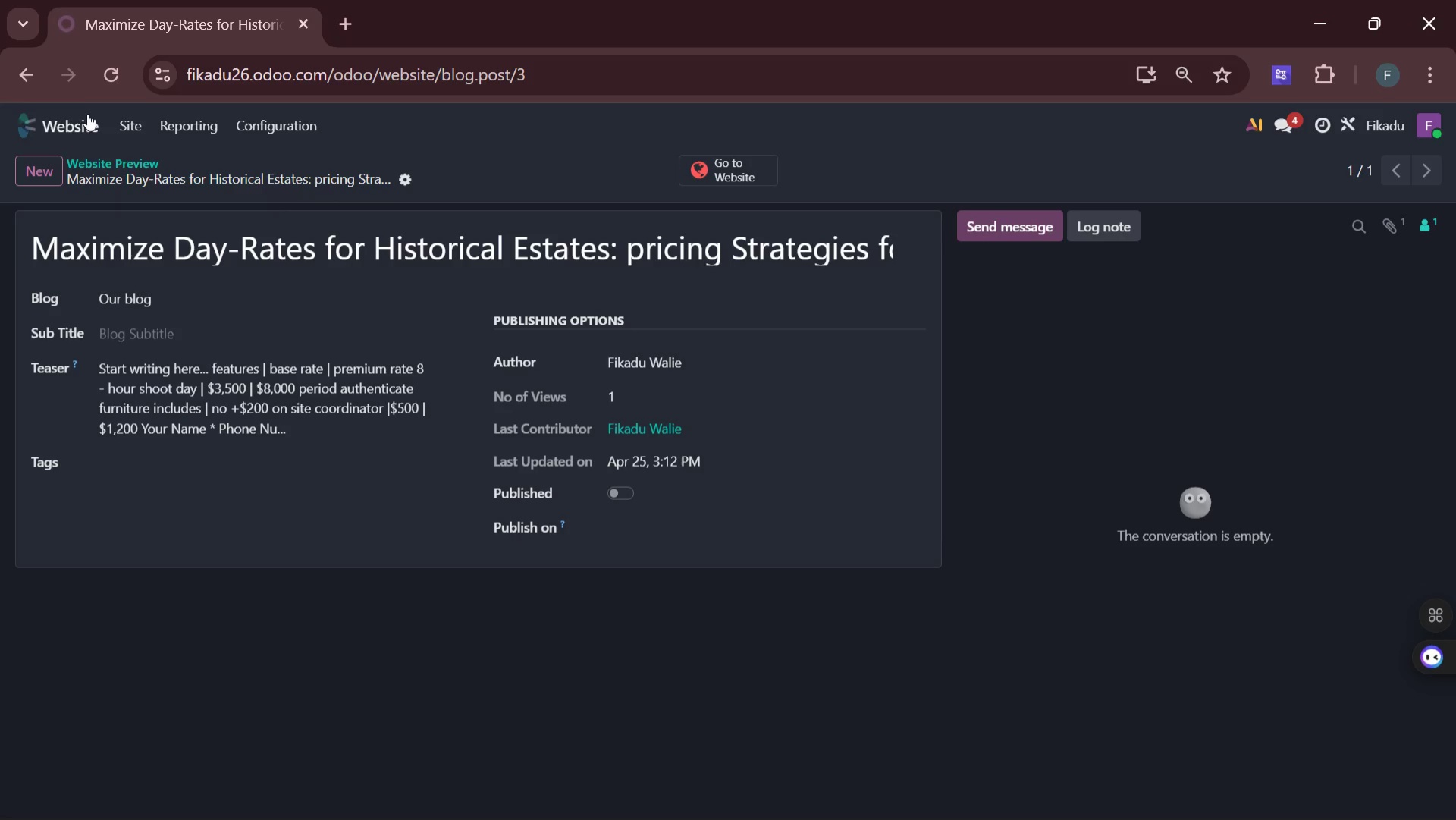 
left_click([128, 135])
 